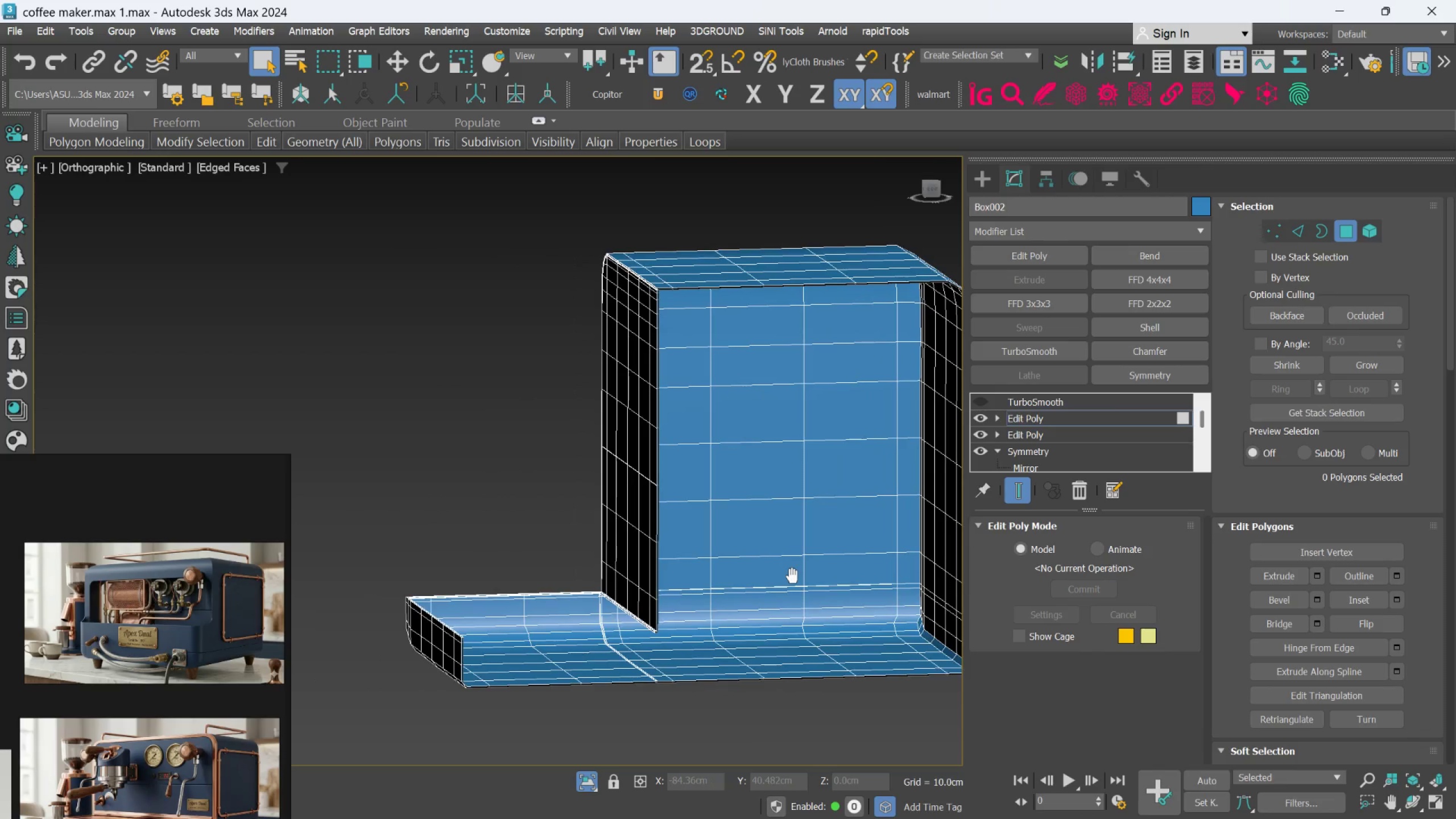 
hold_key(key=AltLeft, duration=0.69)
 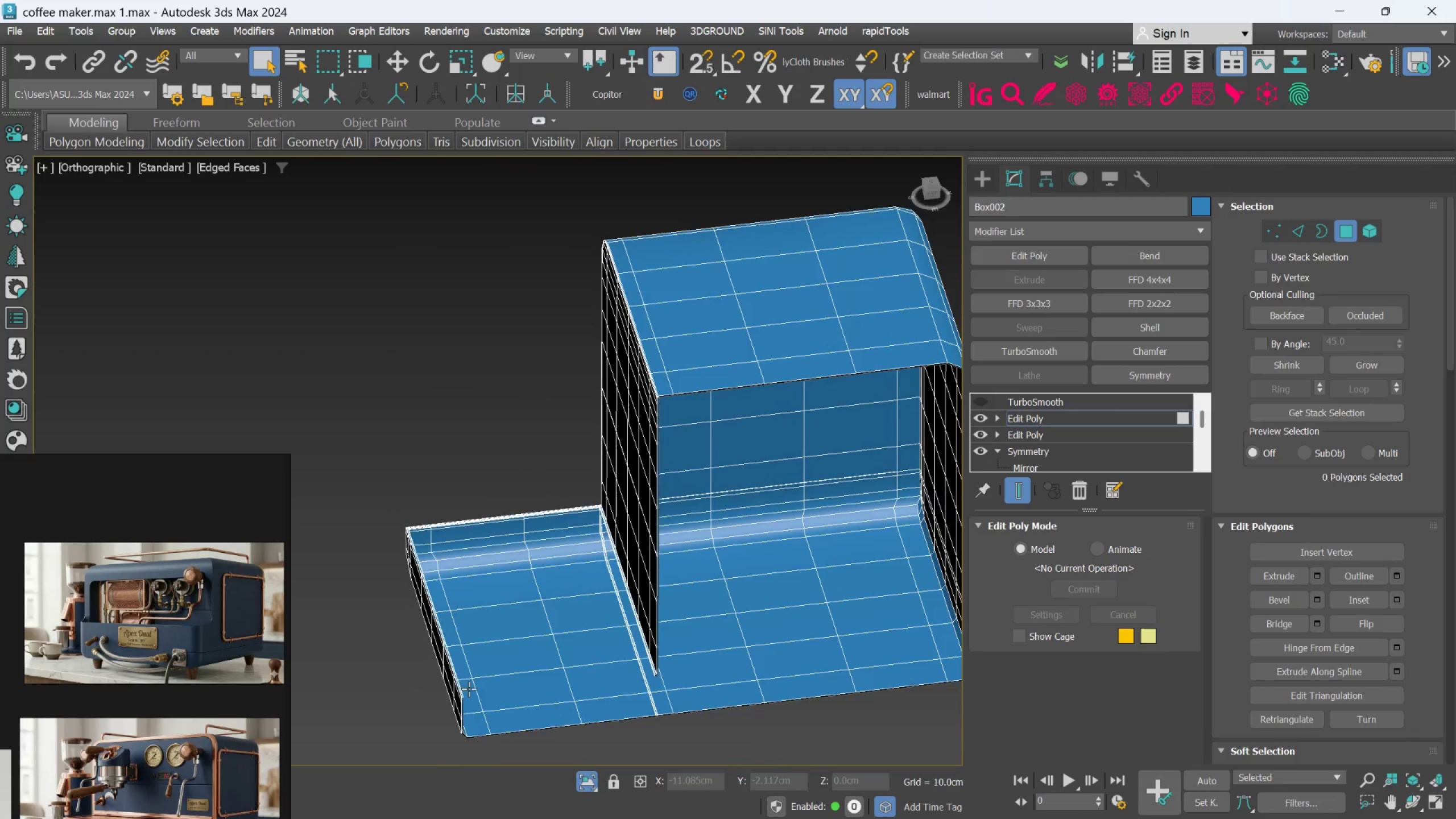 
scroll: coordinate [469, 677], scroll_direction: up, amount: 7.0
 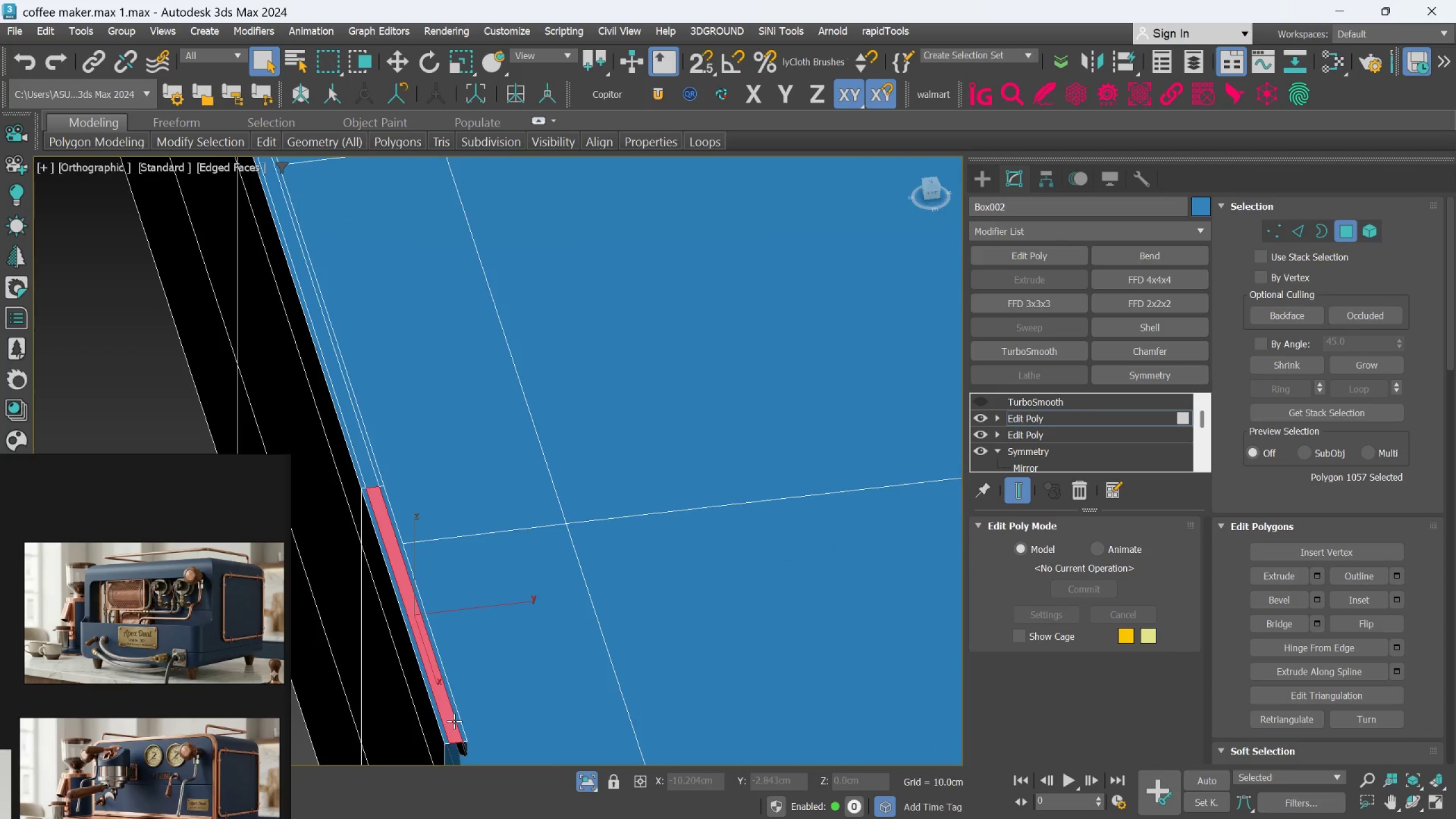 
hold_key(key=ControlLeft, duration=0.95)
 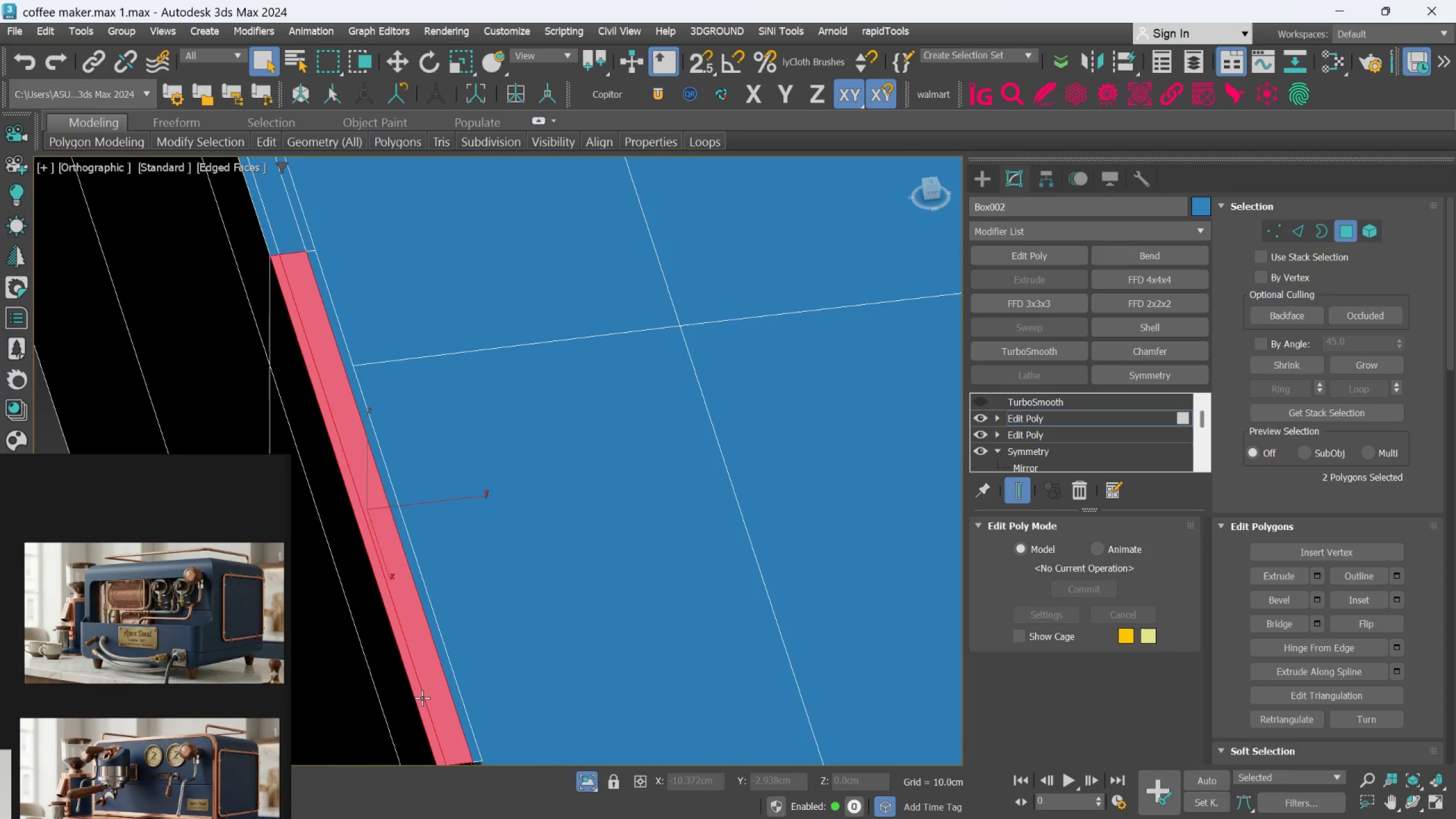 
scroll: coordinate [452, 721], scroll_direction: up, amount: 2.0
 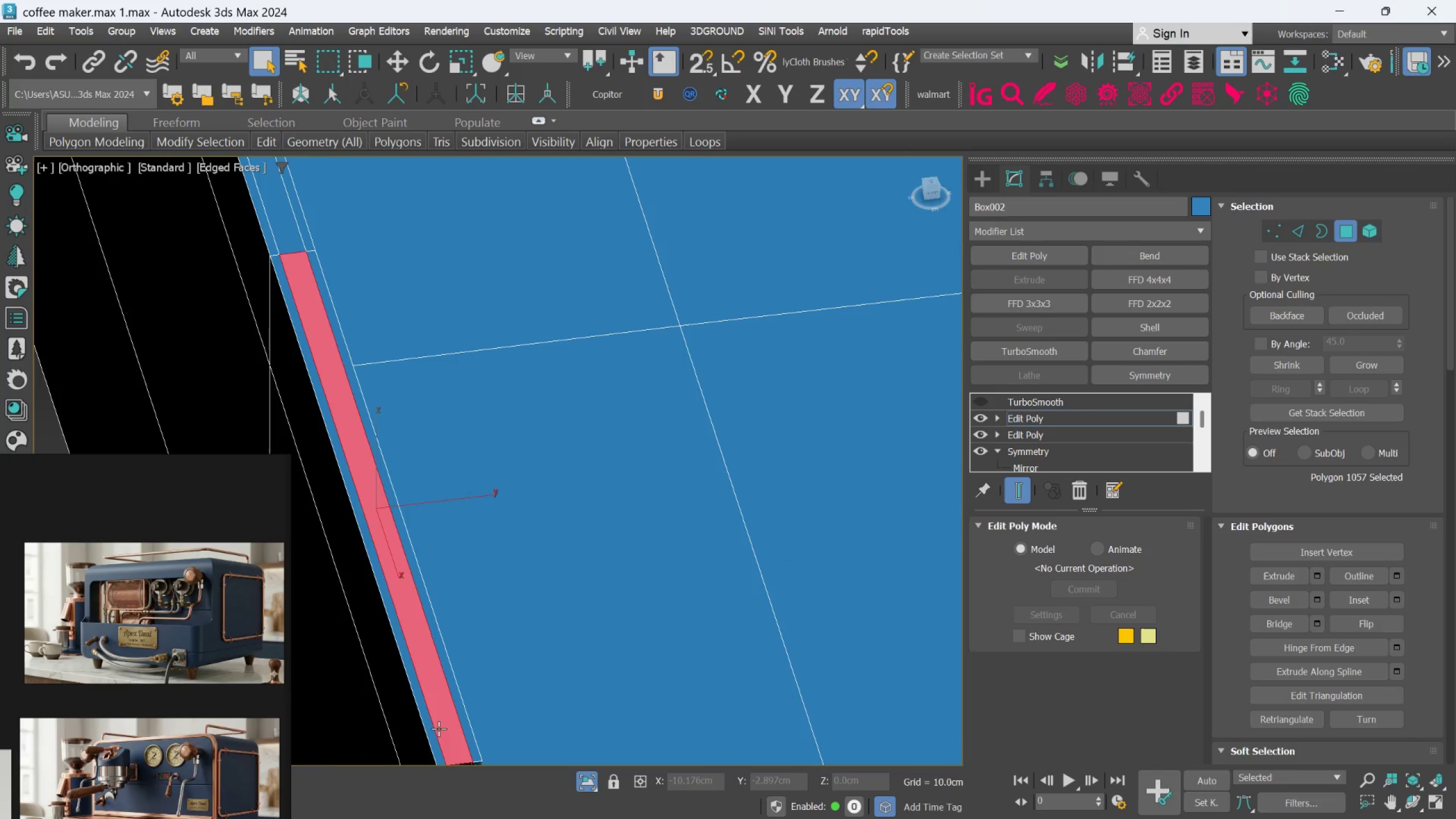 
hold_key(key=ControlLeft, duration=0.36)
 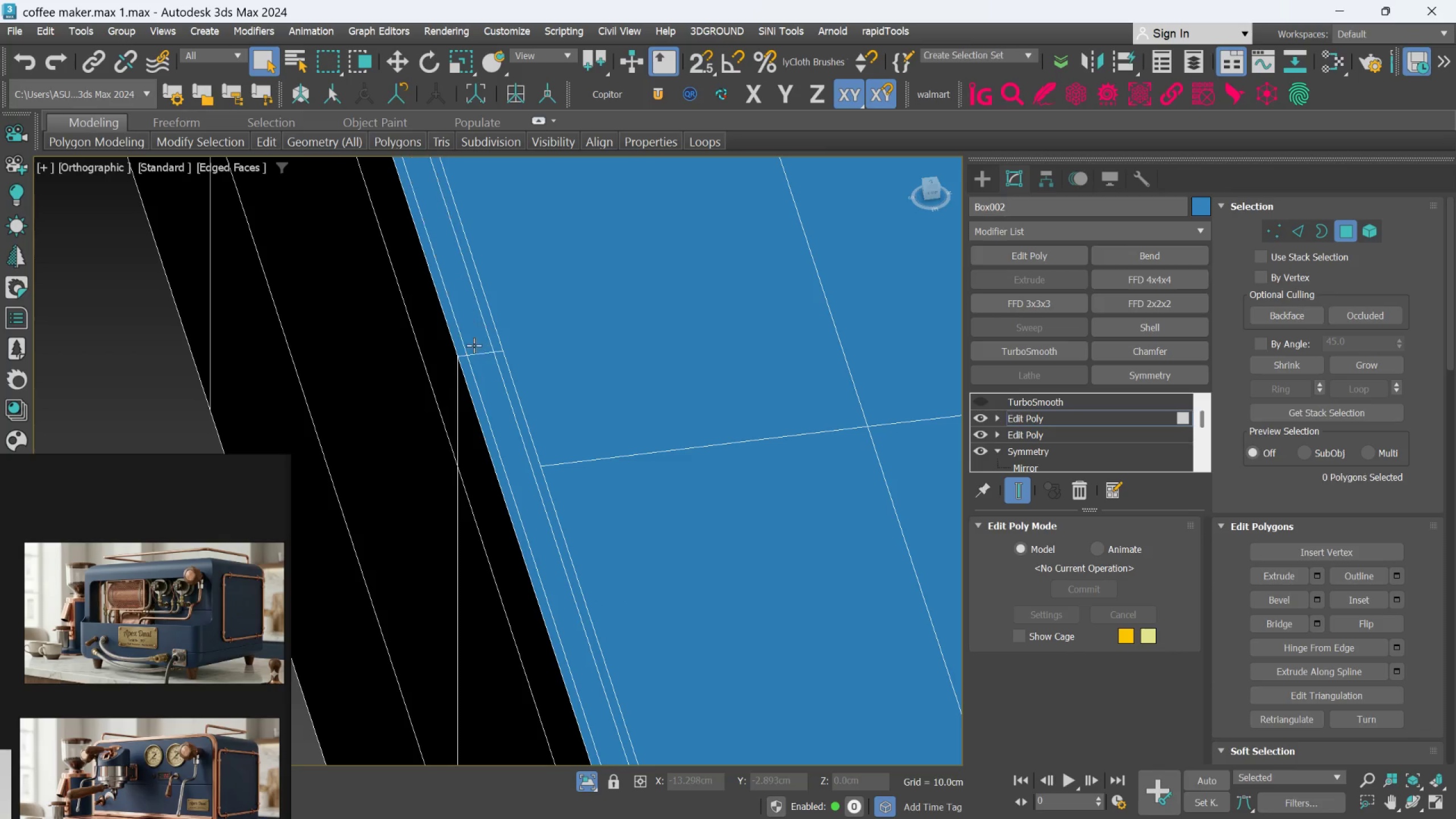 
left_click([502, 398])
 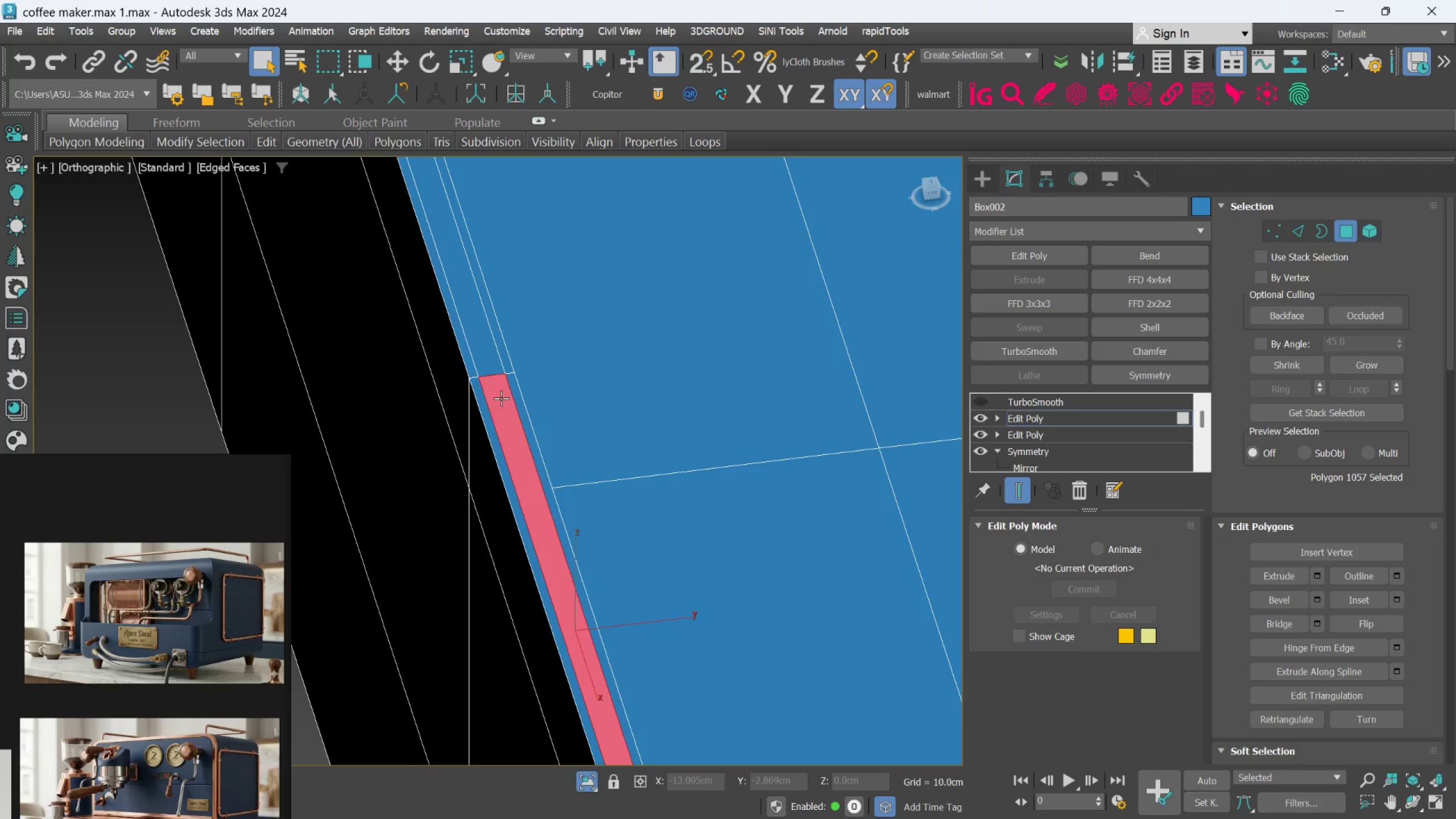 
hold_key(key=ControlLeft, duration=0.81)
left_click([487, 367])
 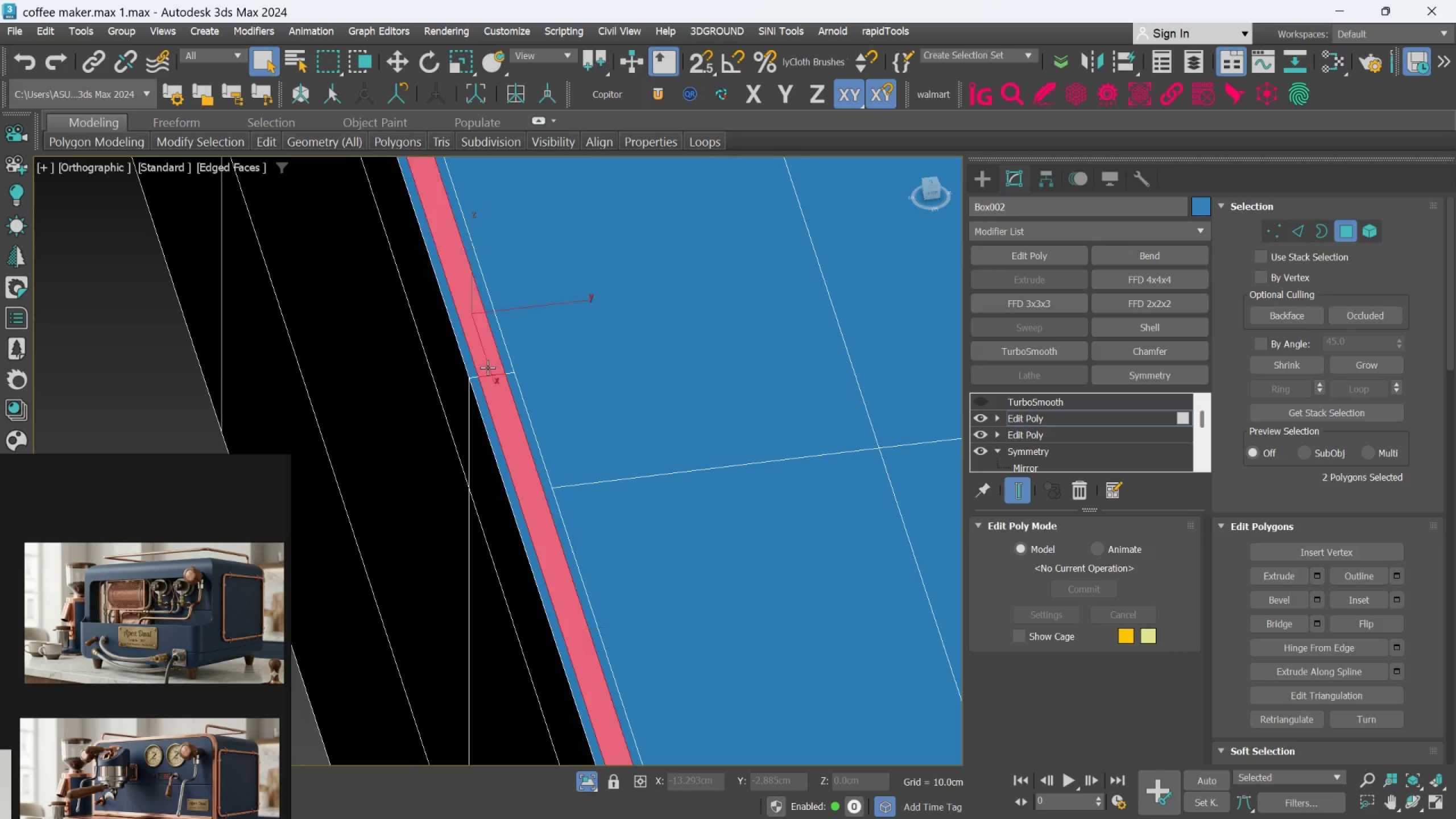 
double_click([487, 367])
 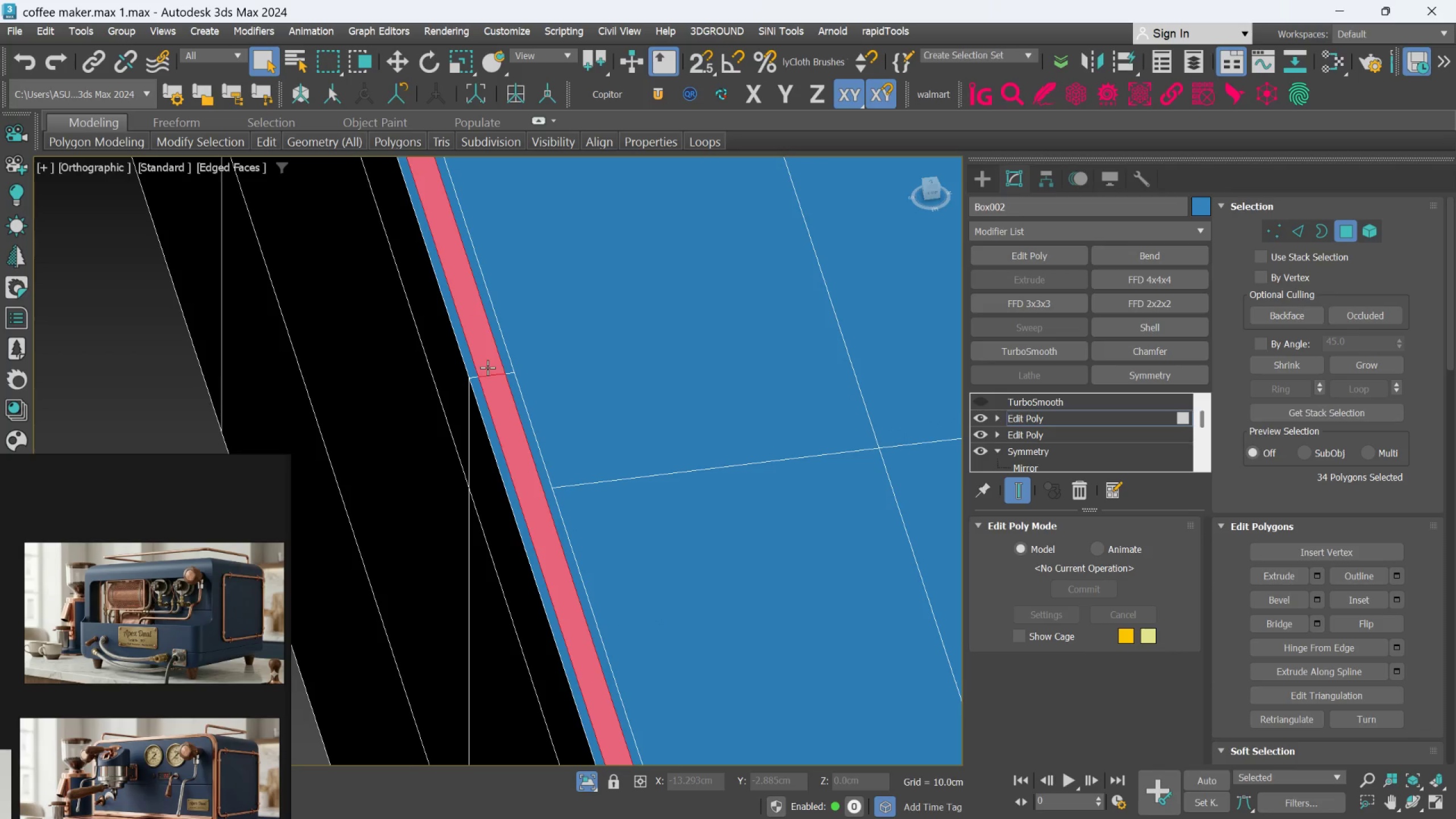 
scroll: coordinate [495, 406], scroll_direction: down, amount: 8.0
 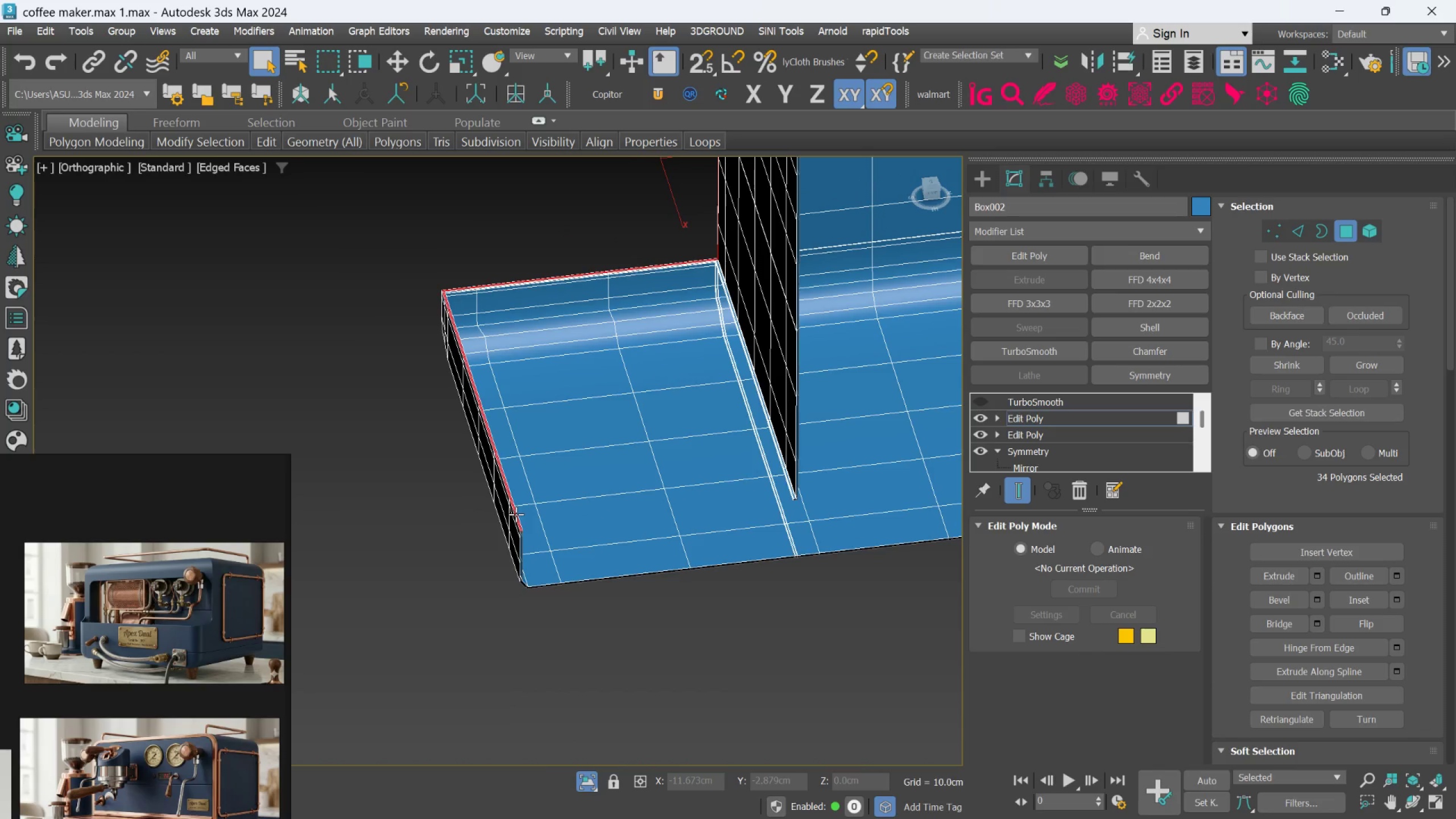 
hold_key(key=AltLeft, duration=1.53)
 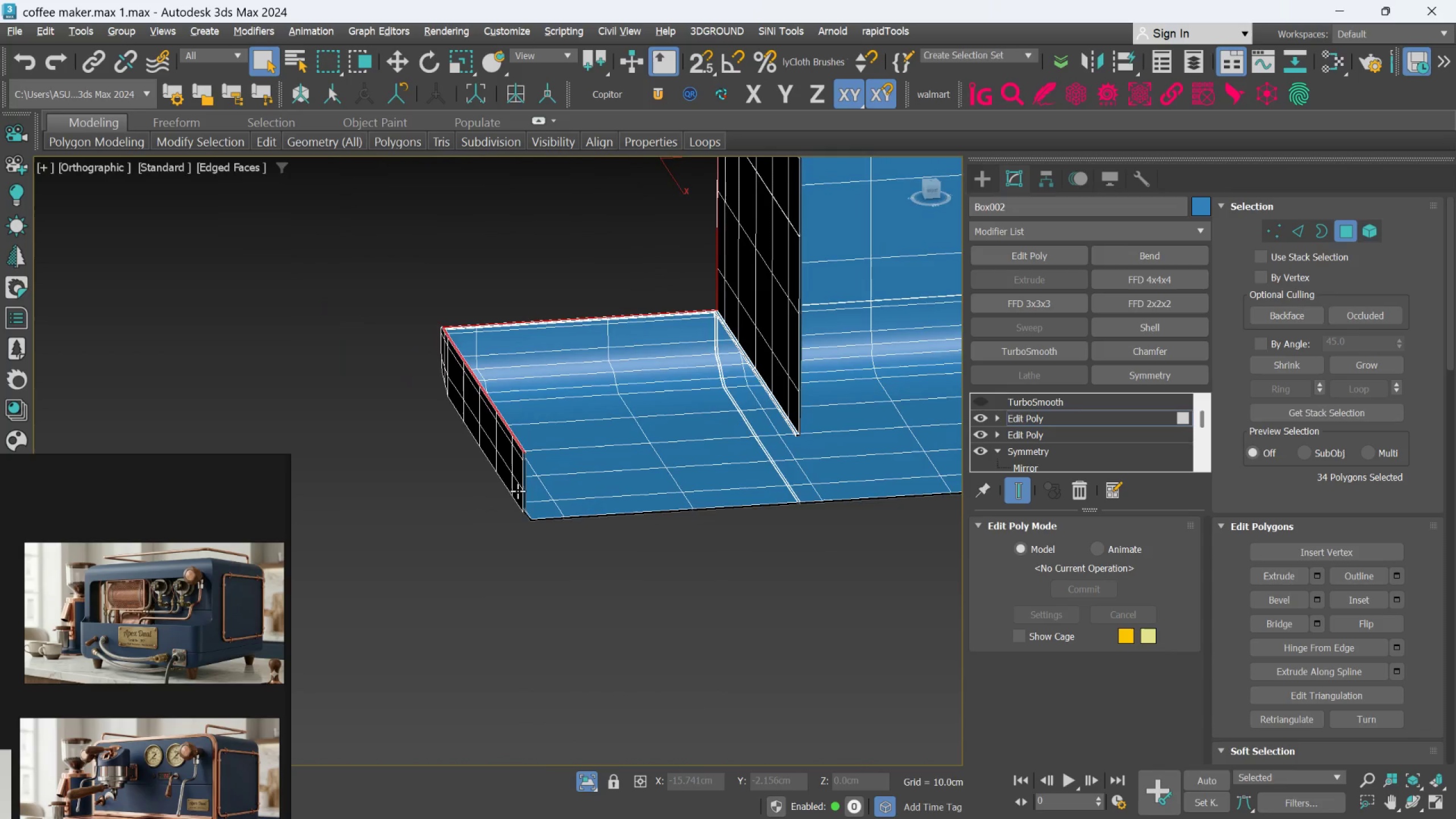 
hold_key(key=AltLeft, duration=1.08)
 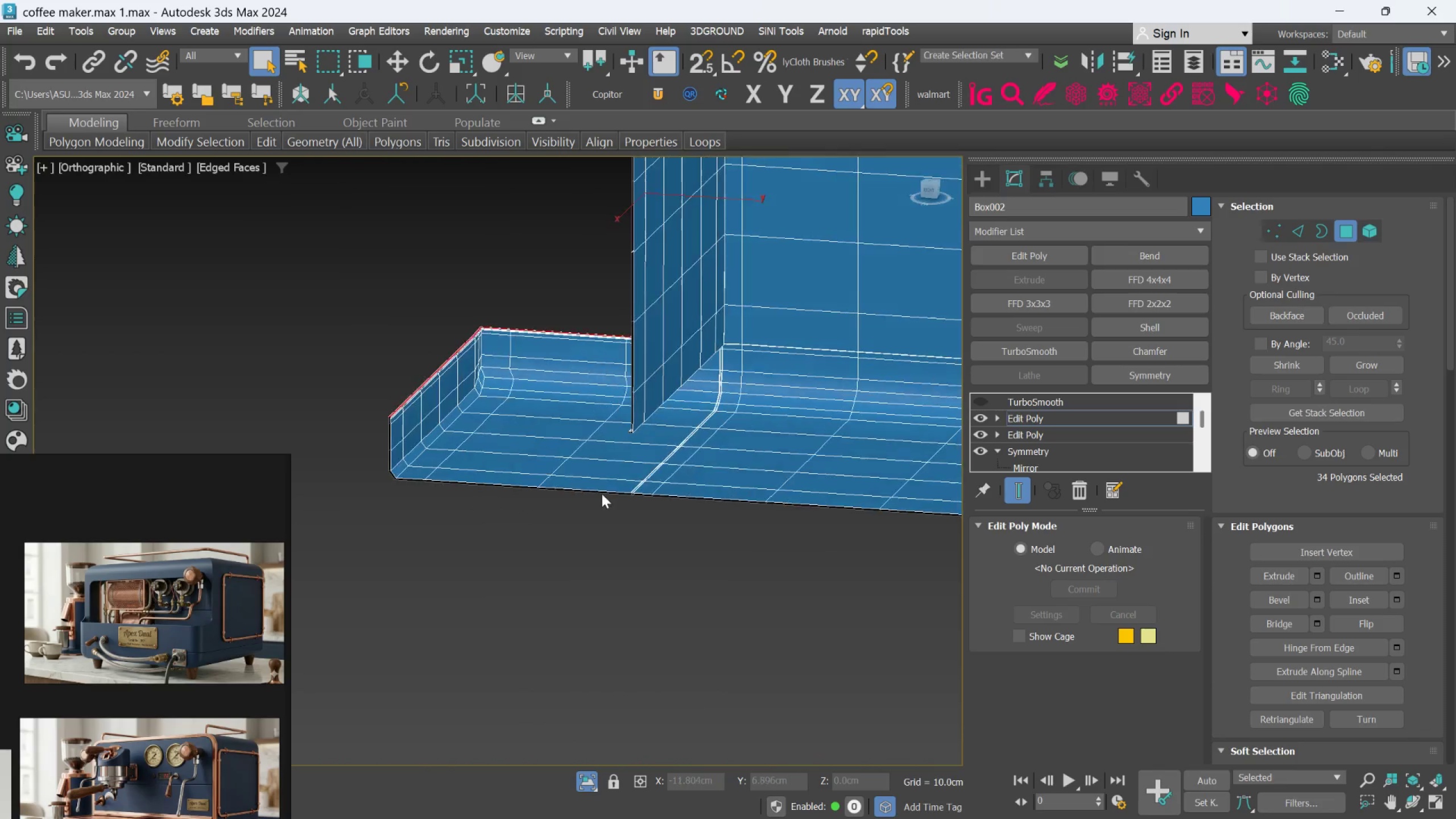 
key(Alt+AltLeft)
 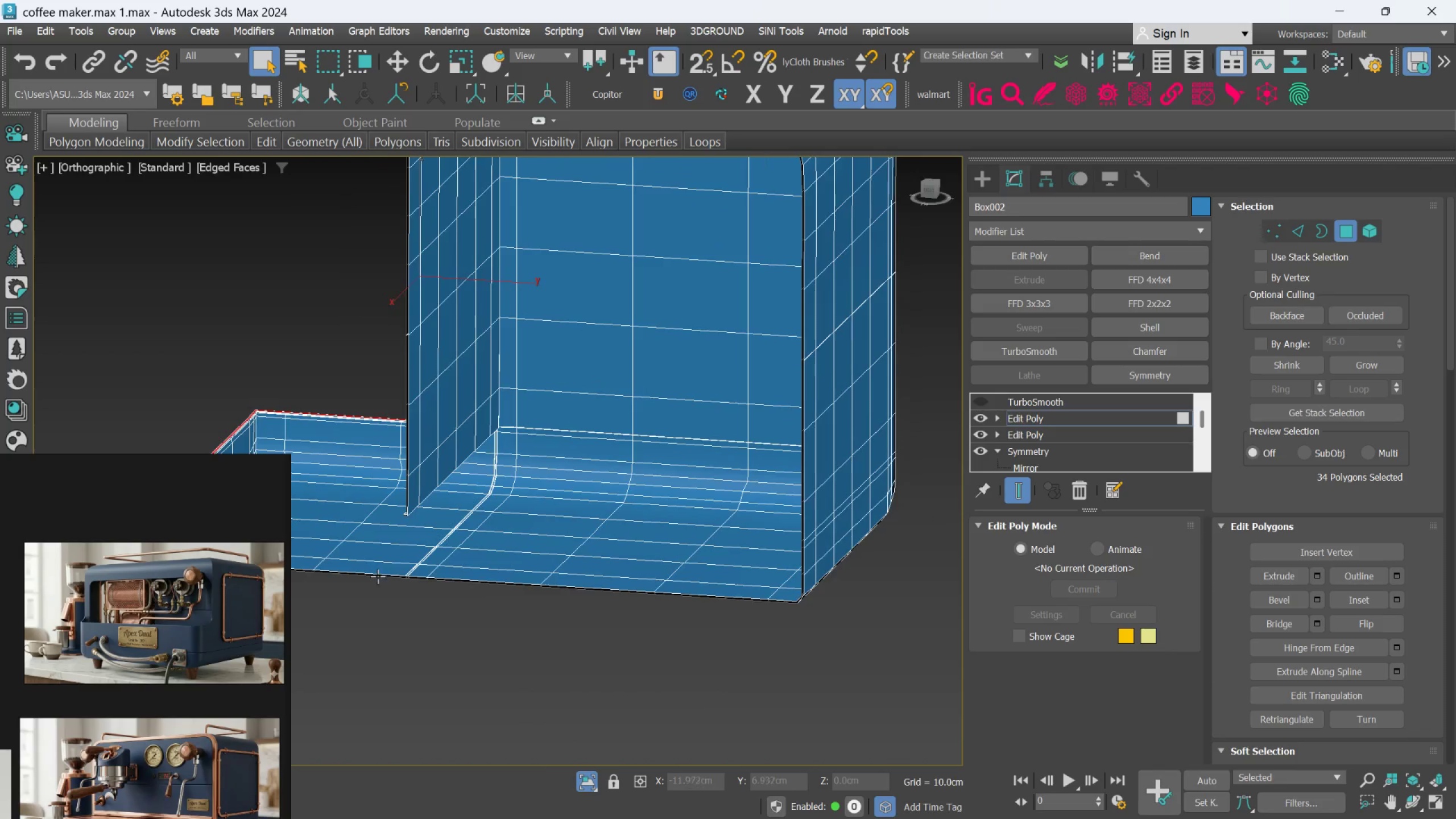 
scroll: coordinate [516, 477], scroll_direction: down, amount: 1.0
 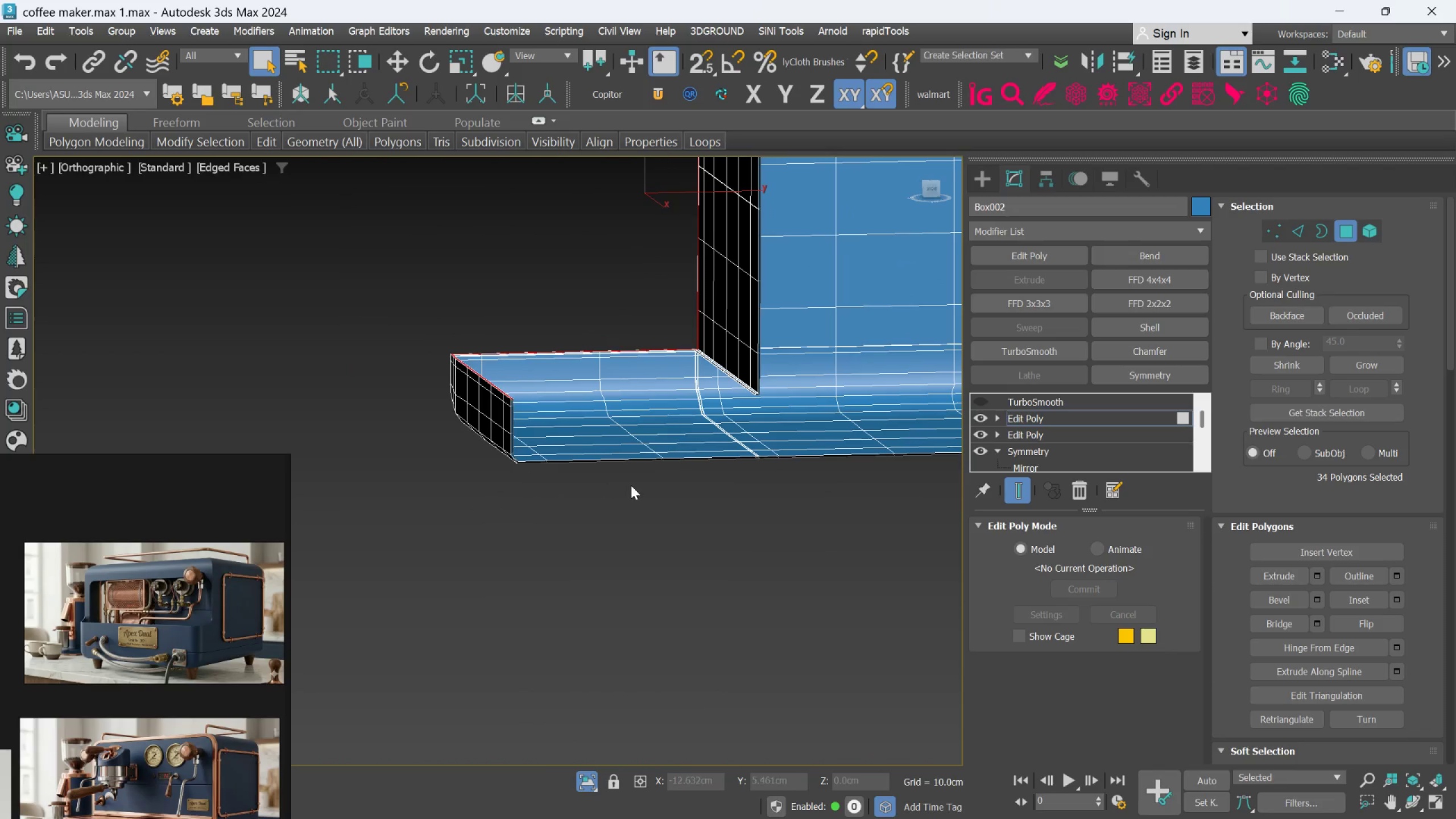 
hold_key(key=AltLeft, duration=0.41)
 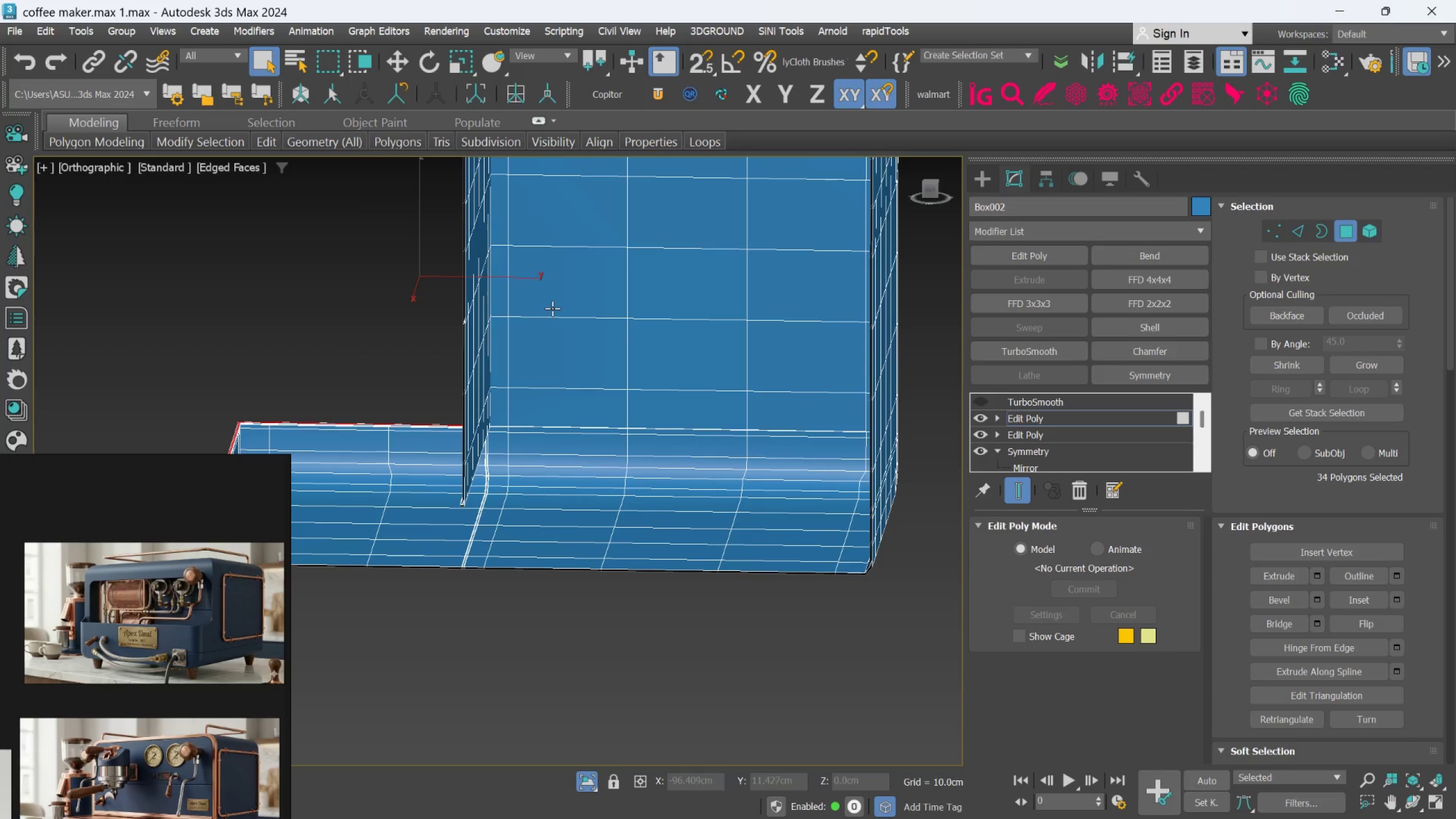 
hold_key(key=AltLeft, duration=0.58)
 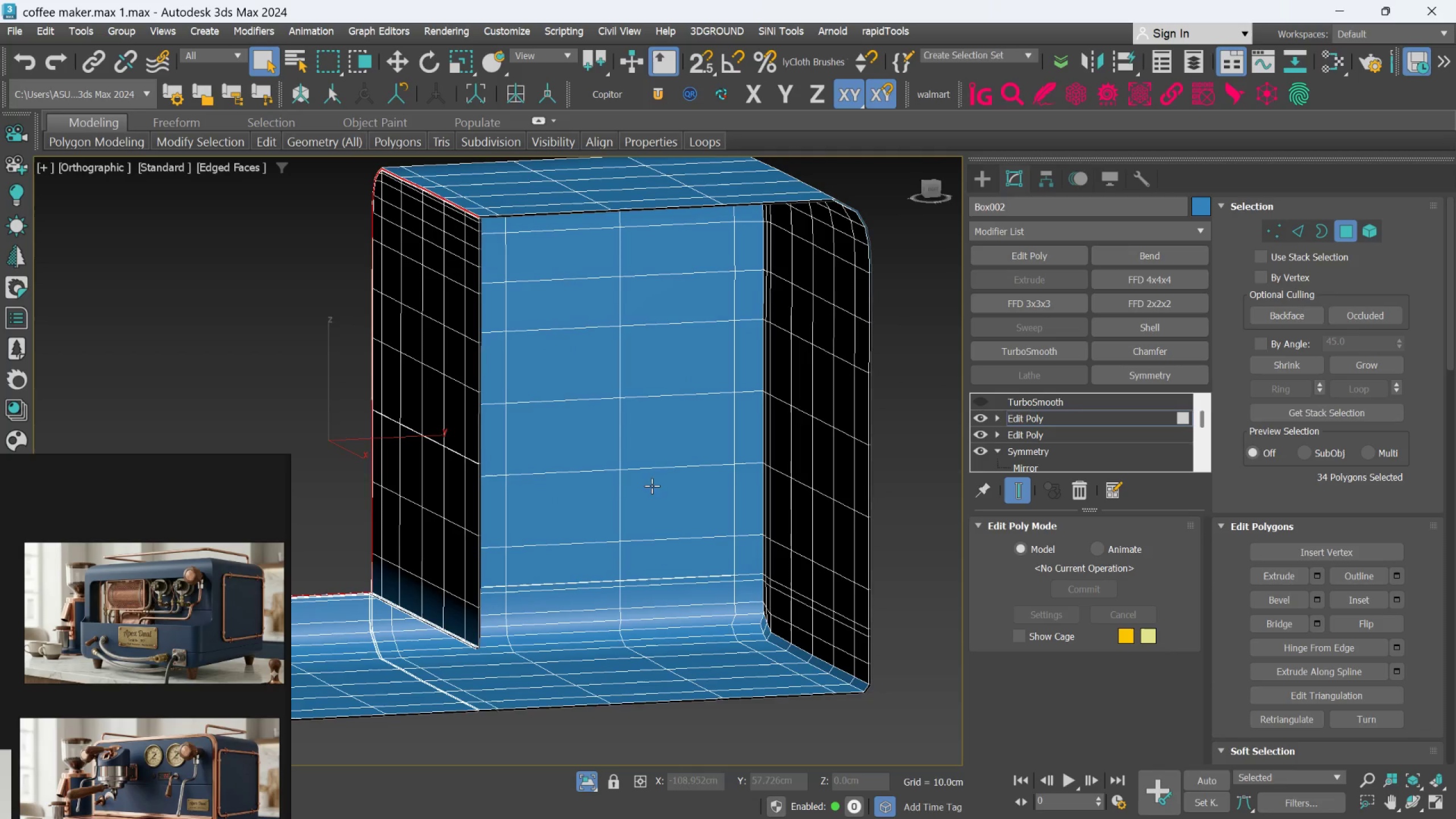 
hold_key(key=AltLeft, duration=1.31)
 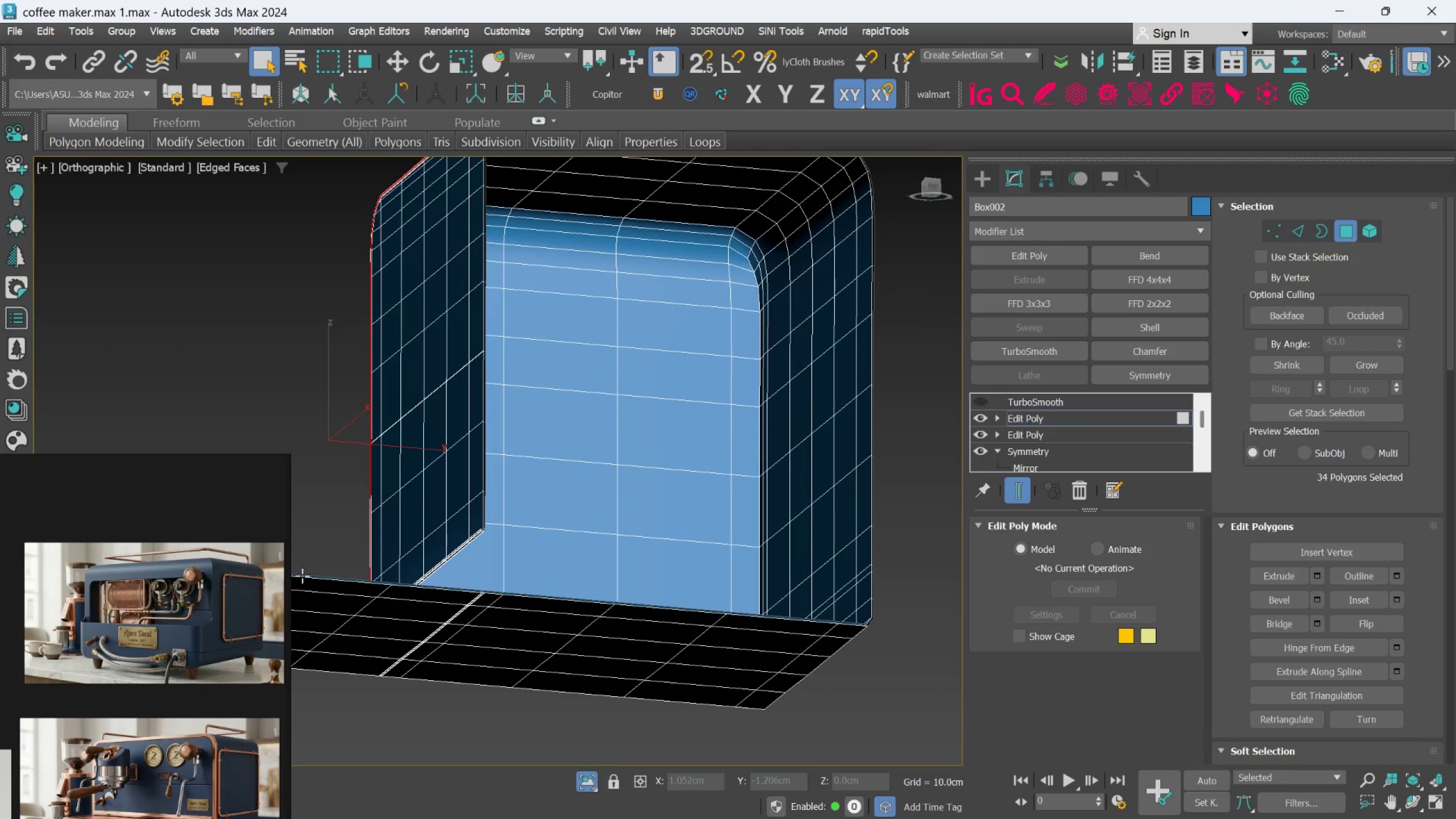 
hold_key(key=AltLeft, duration=1.5)
 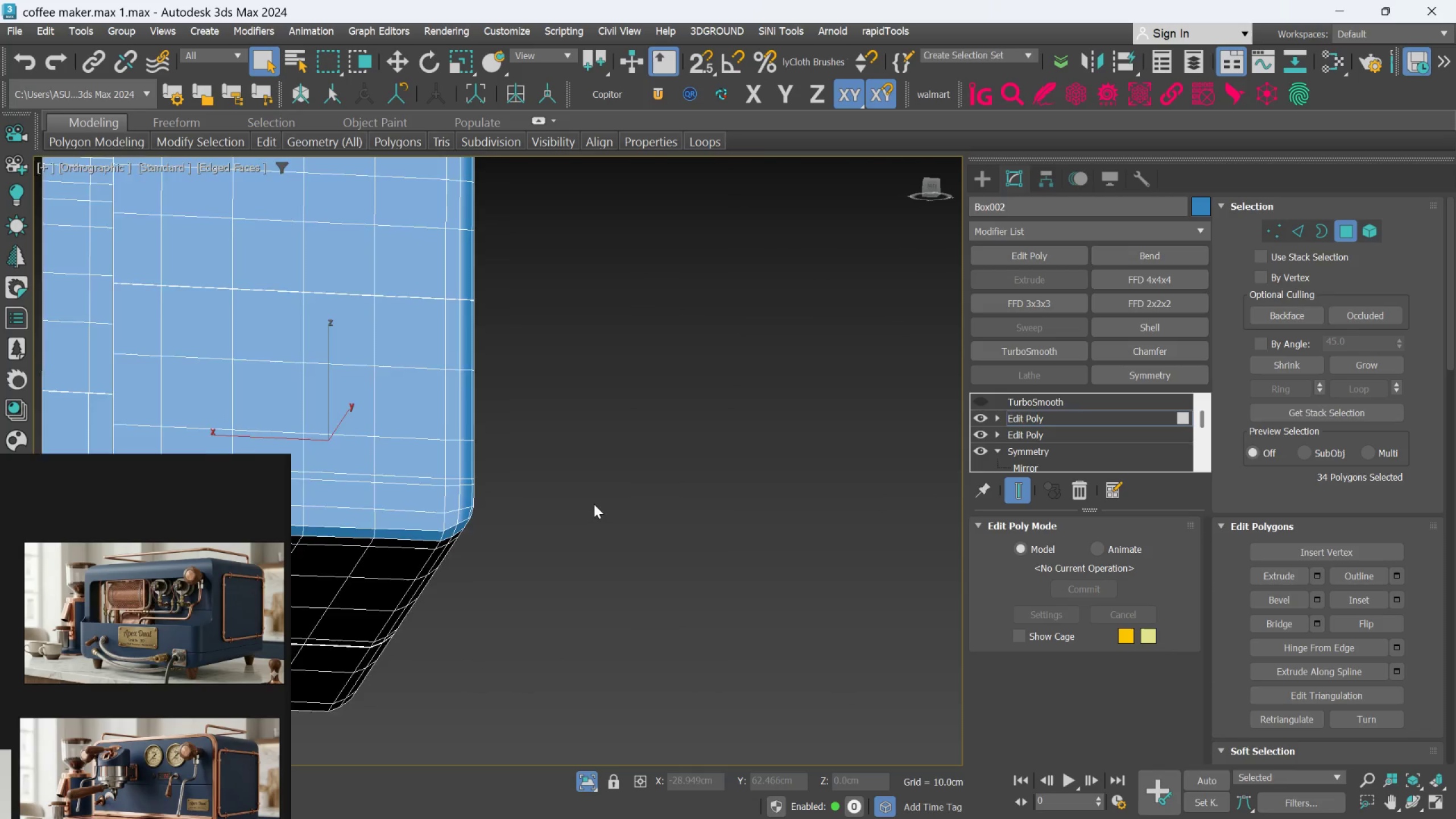 
hold_key(key=AltLeft, duration=1.44)
 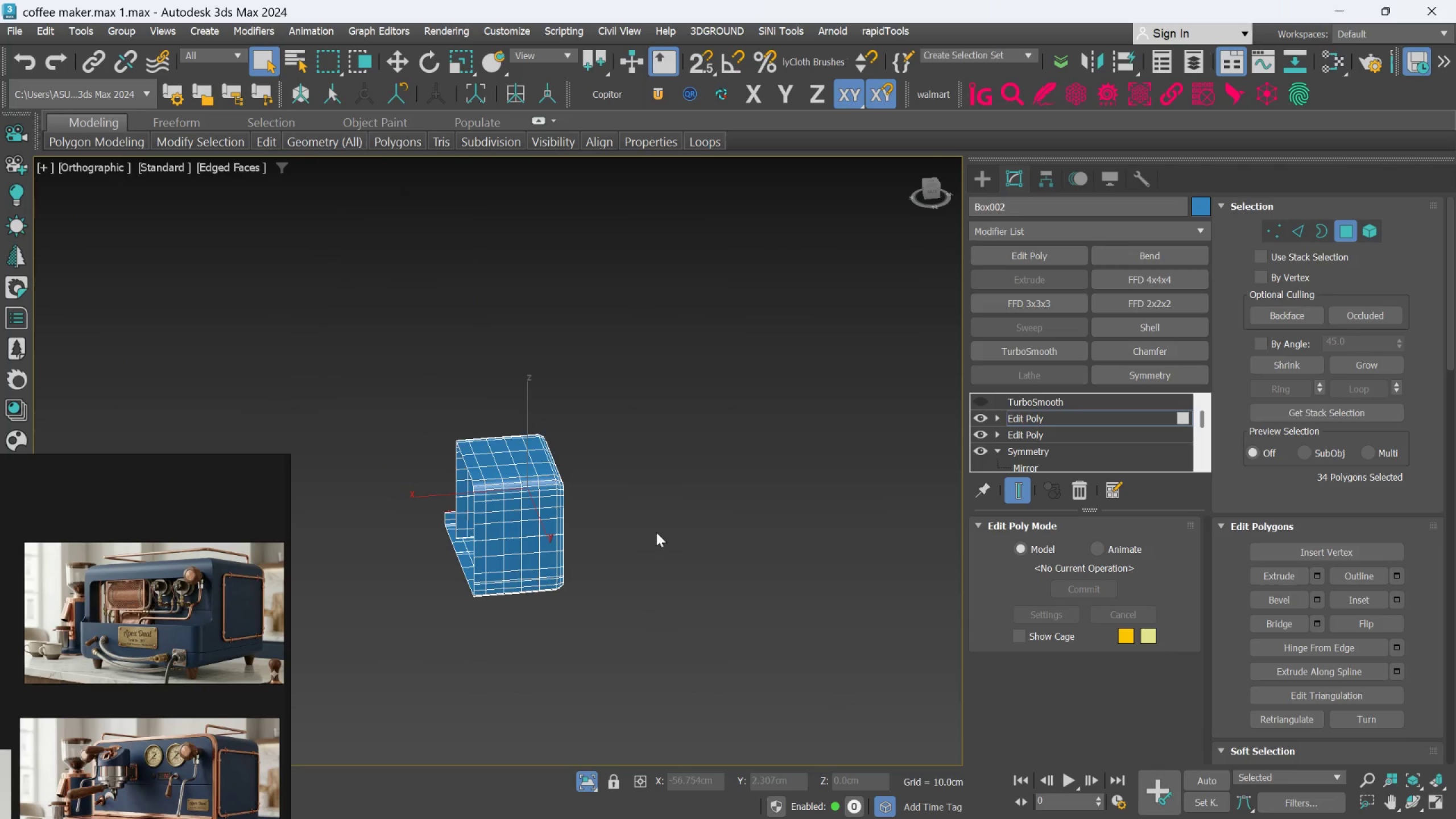 
scroll: coordinate [594, 504], scroll_direction: down, amount: 4.0
 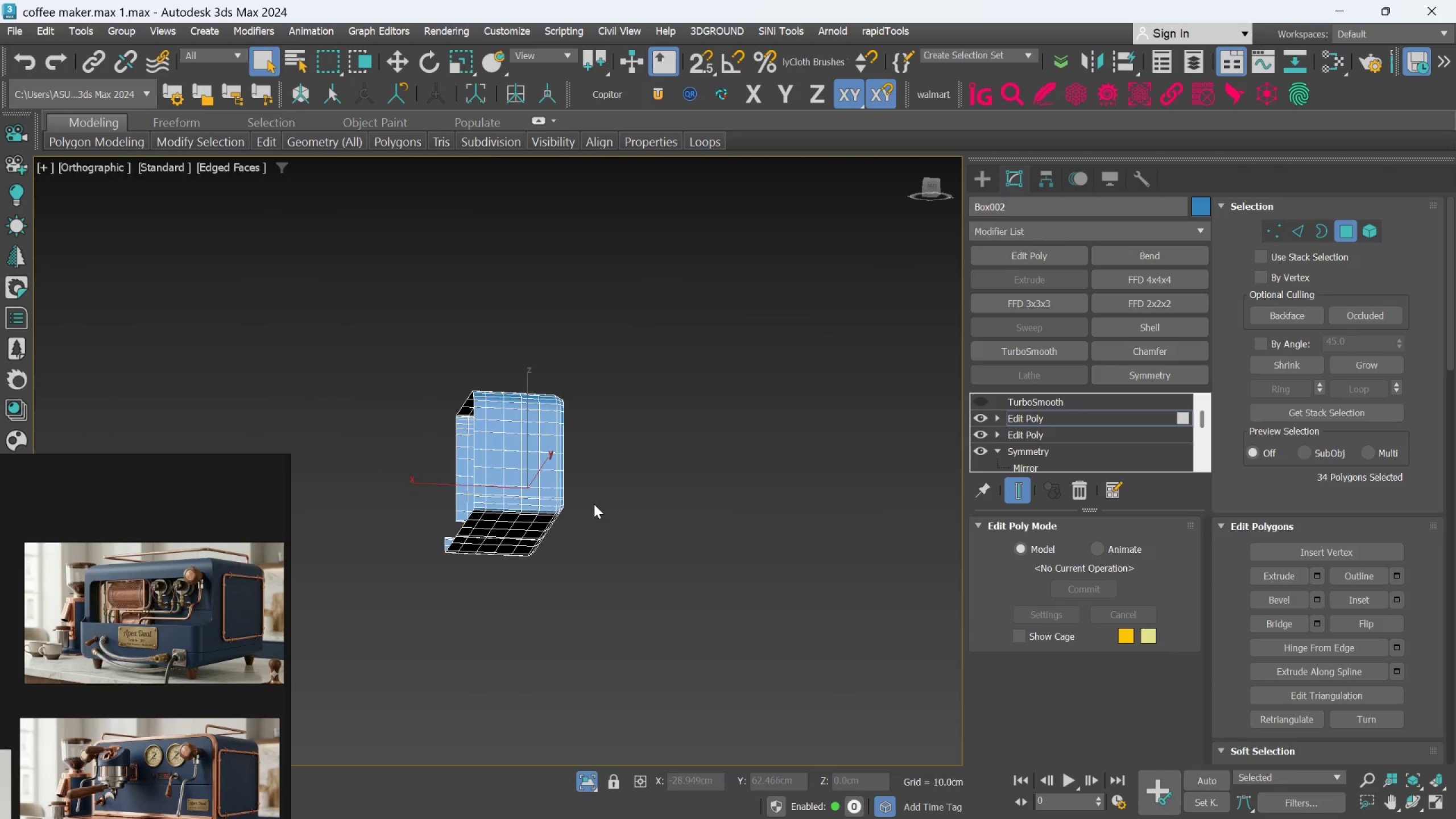 
left_click([656, 532])
 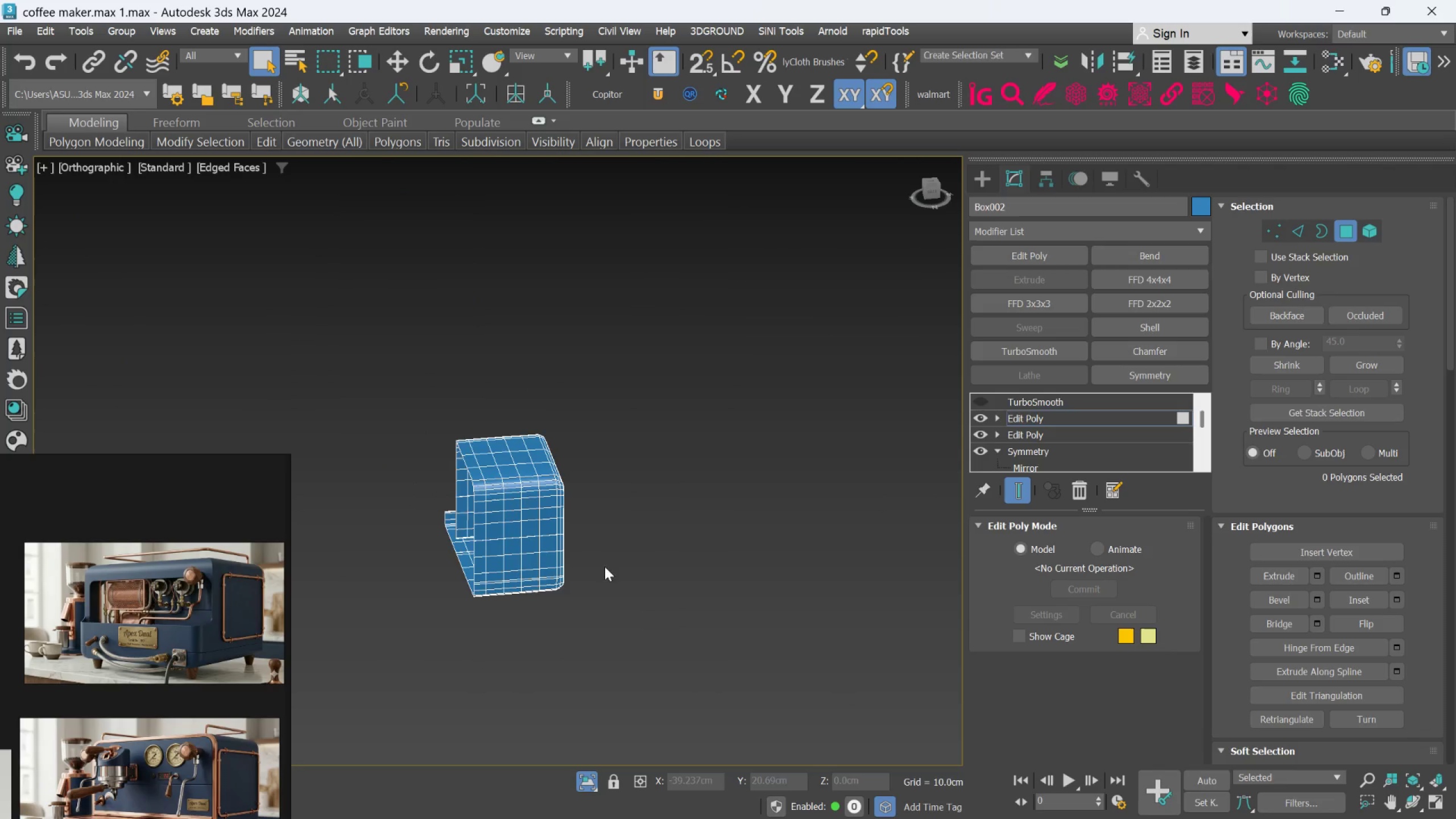 
hold_key(key=AltLeft, duration=0.81)
 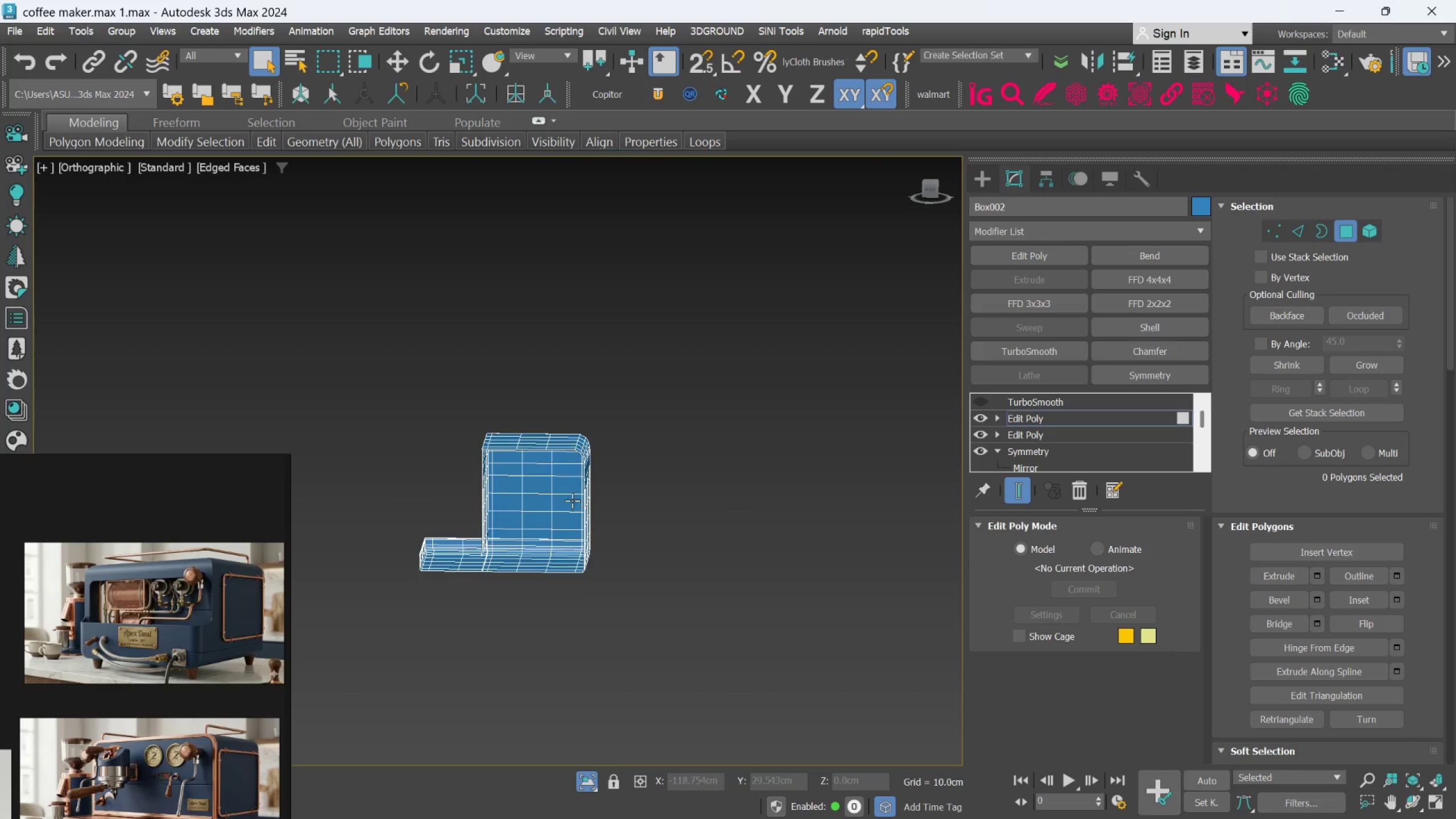 
scroll: coordinate [572, 496], scroll_direction: up, amount: 3.0
 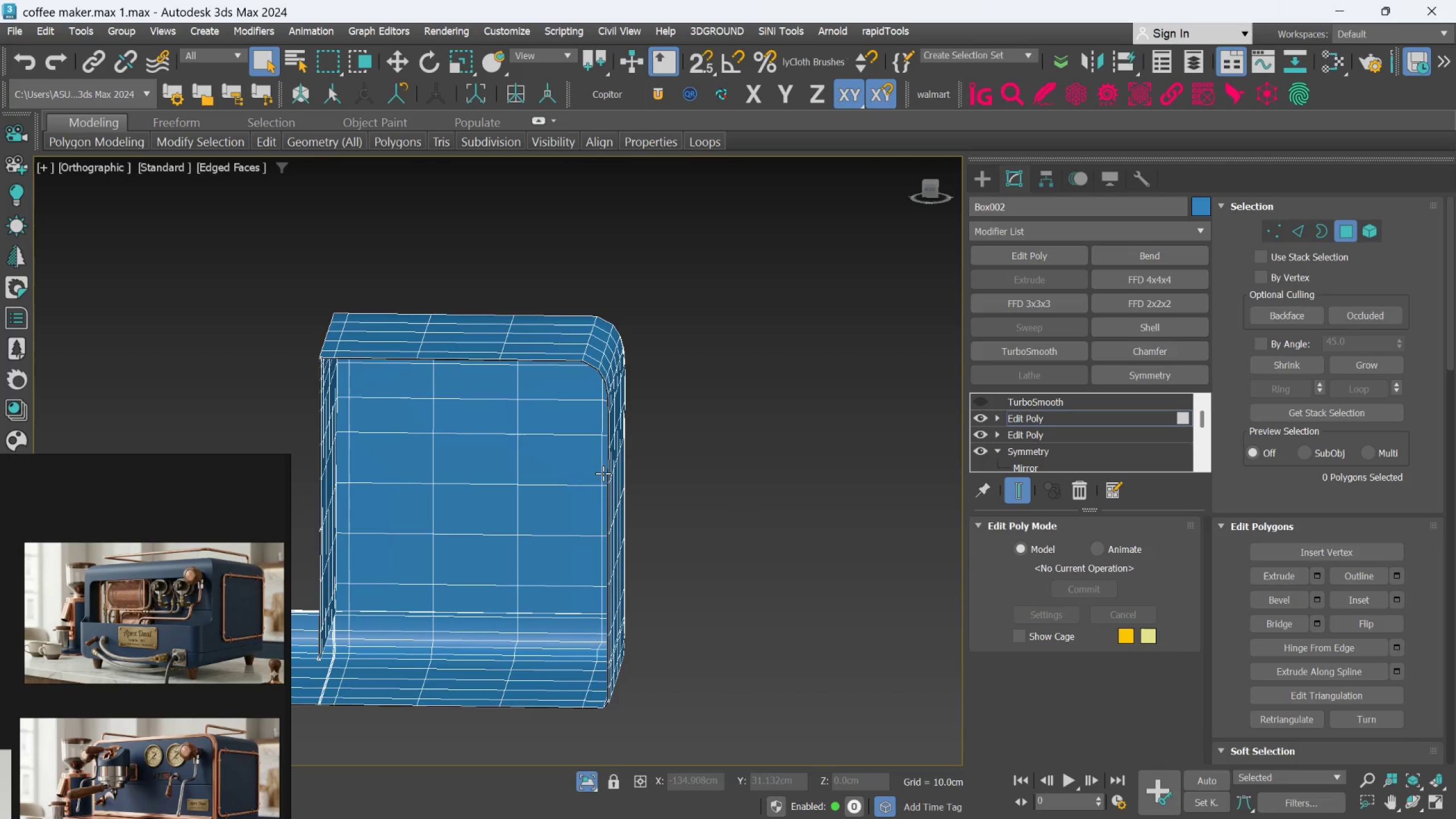 
hold_key(key=AltLeft, duration=0.66)
 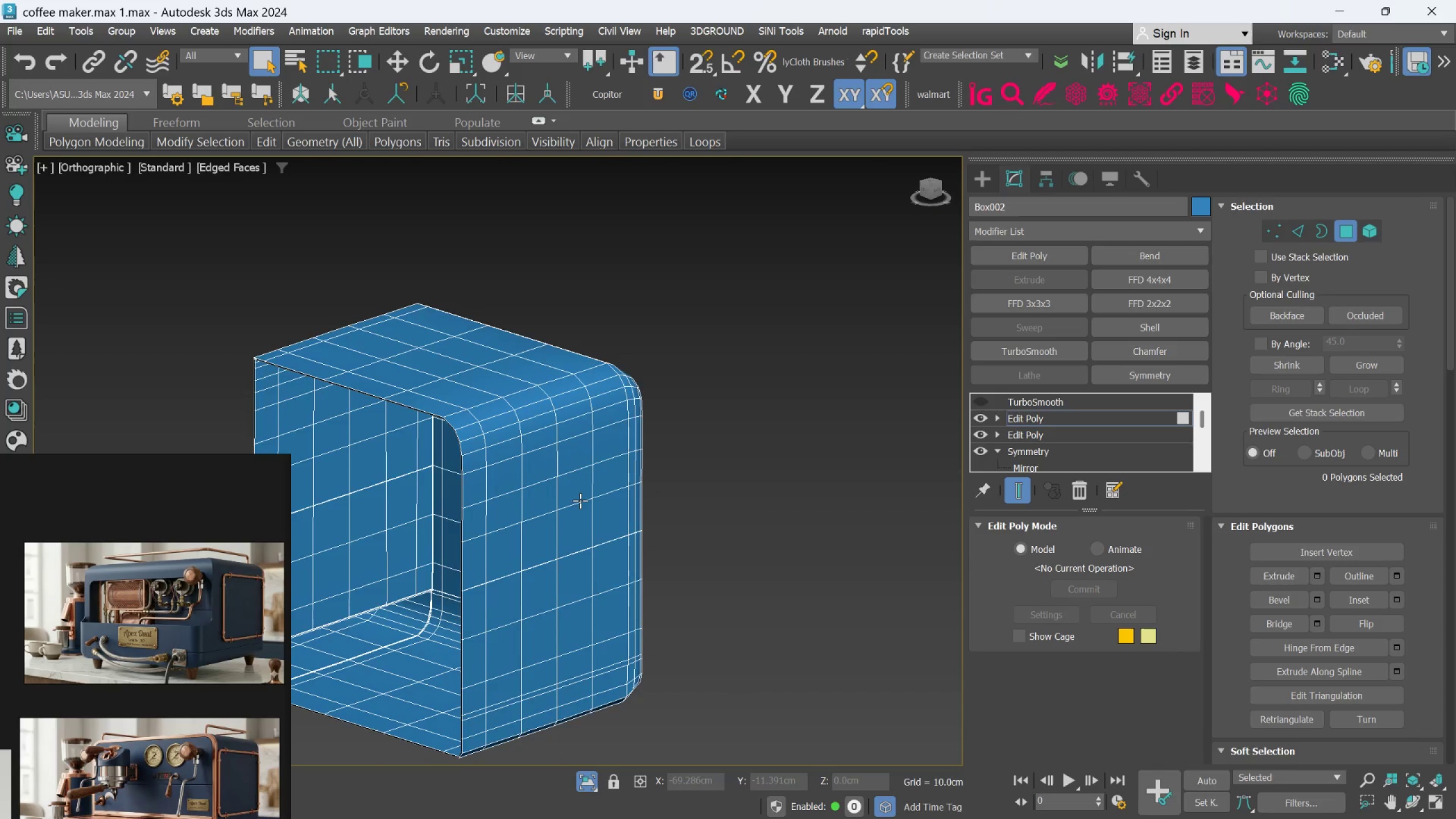 
hold_key(key=AltLeft, duration=0.5)
 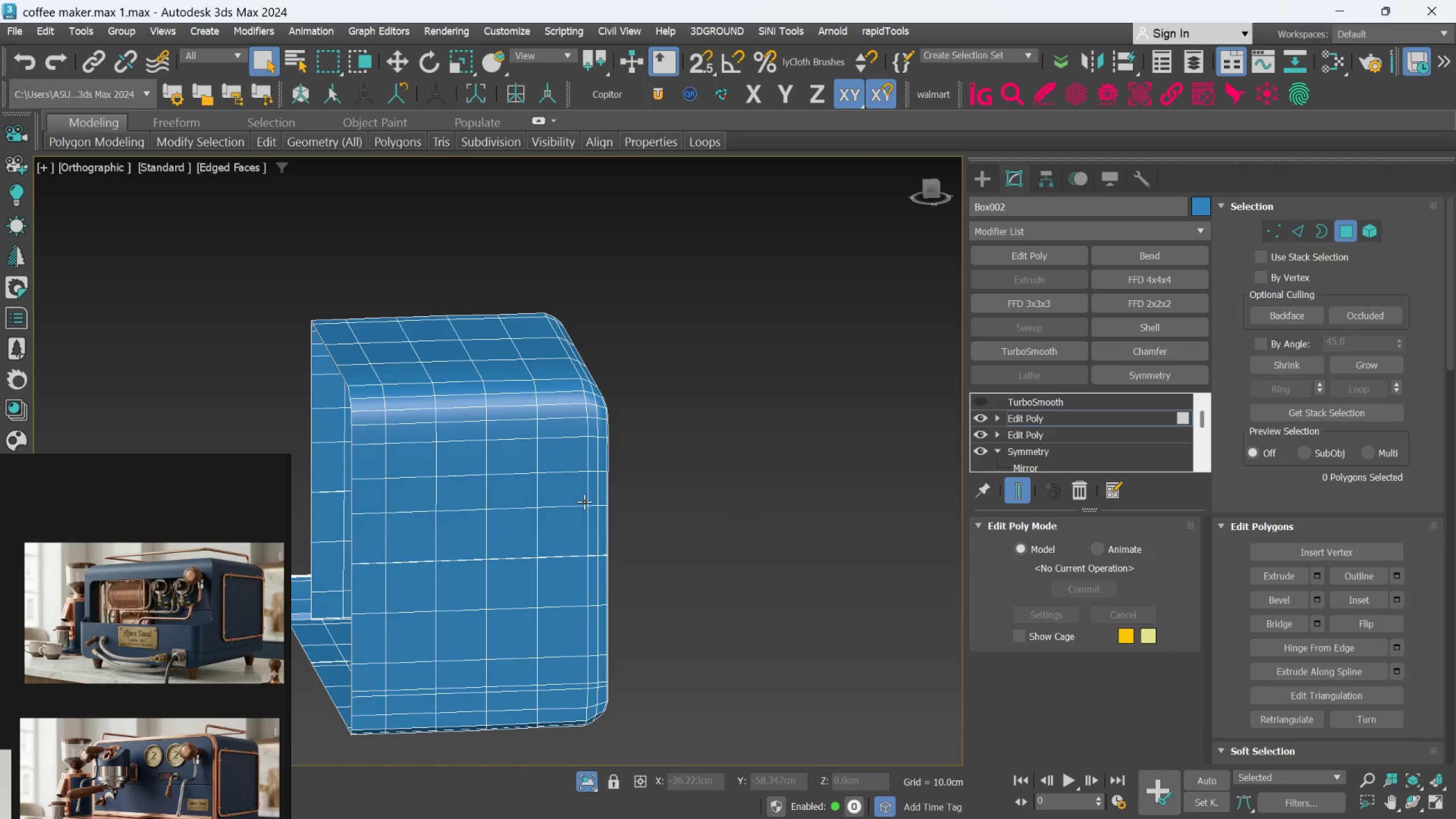 
hold_key(key=AltLeft, duration=0.58)
 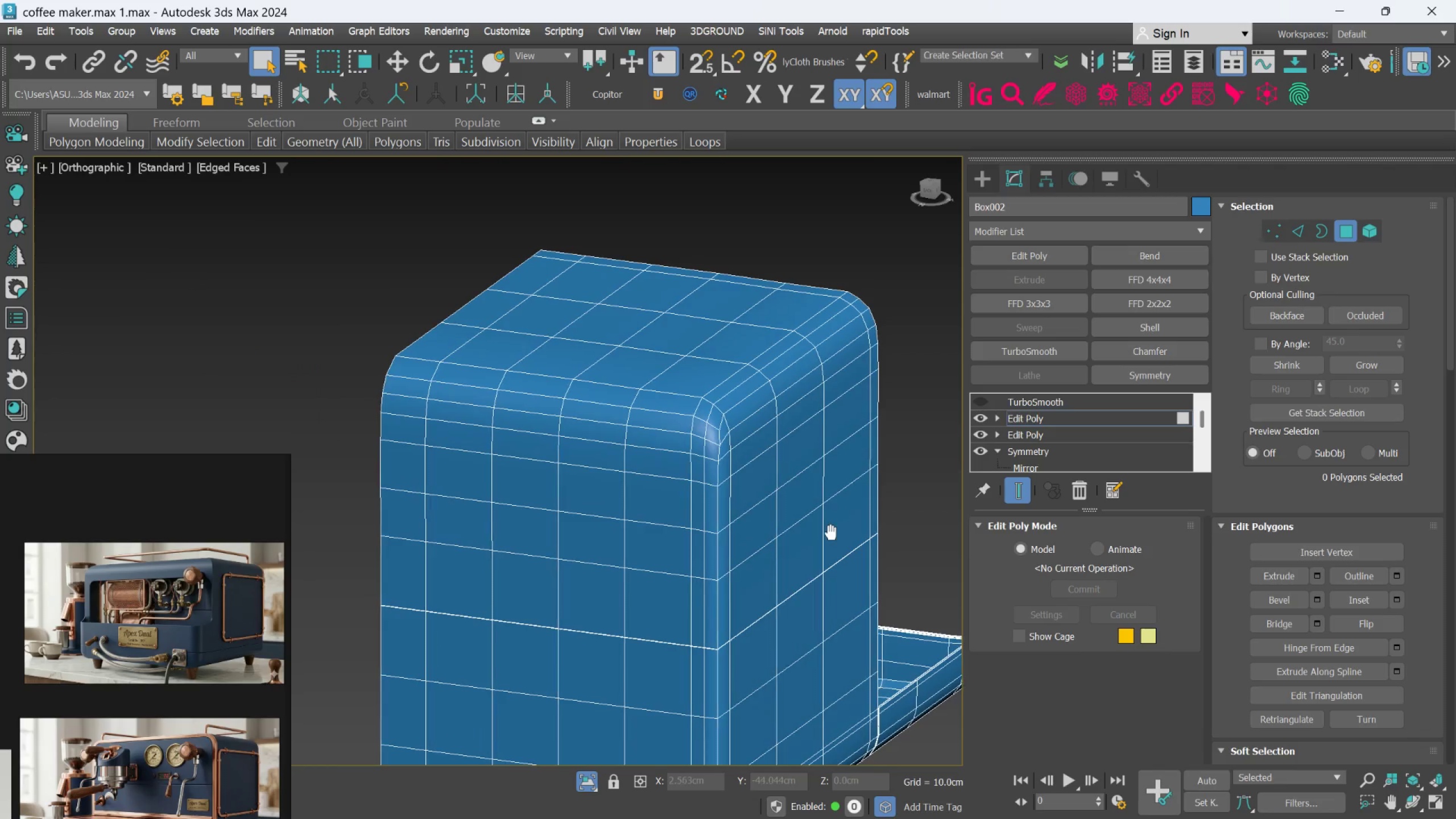 
scroll: coordinate [587, 500], scroll_direction: up, amount: 1.0
 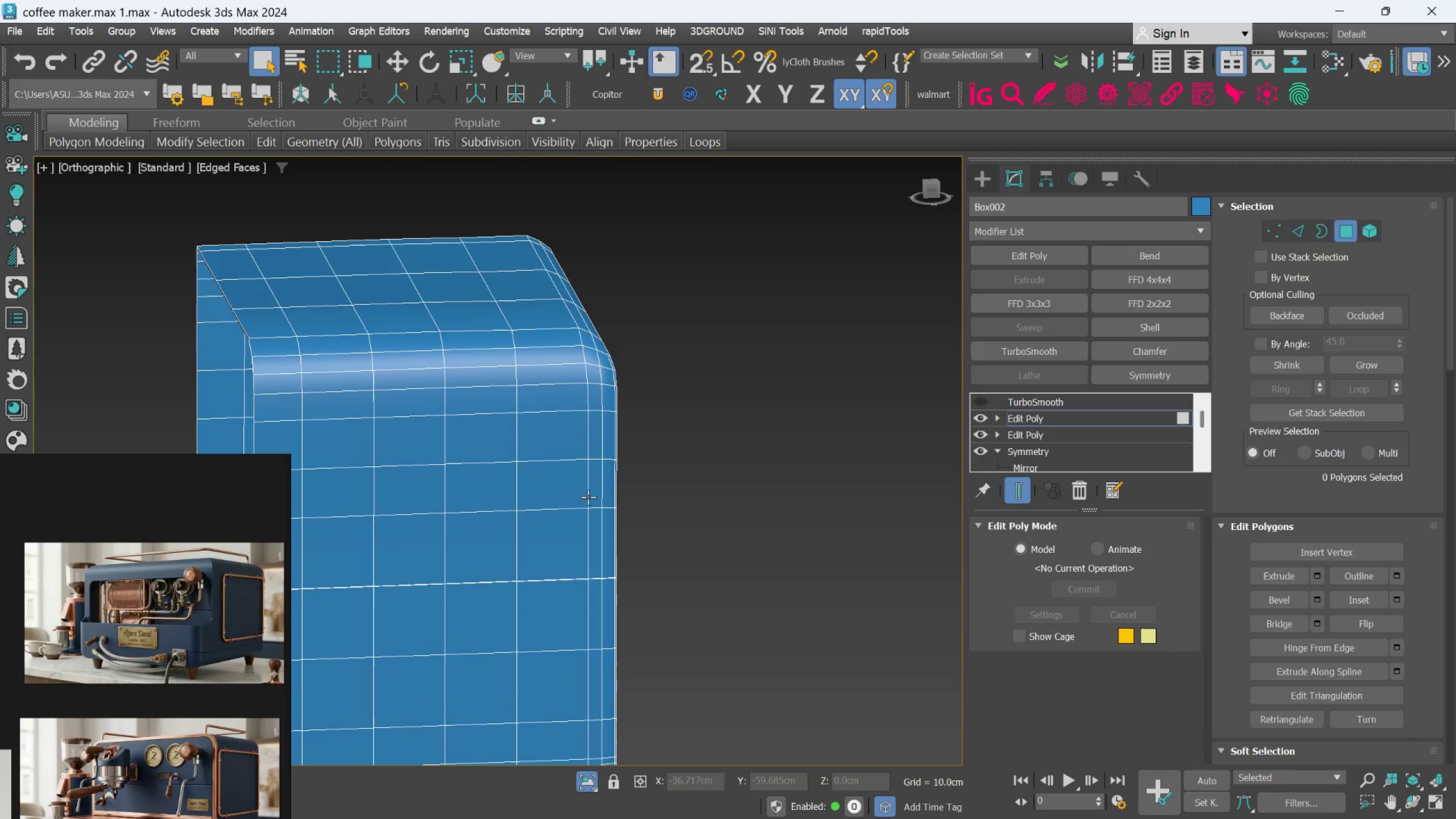 
hold_key(key=AltLeft, duration=0.41)
 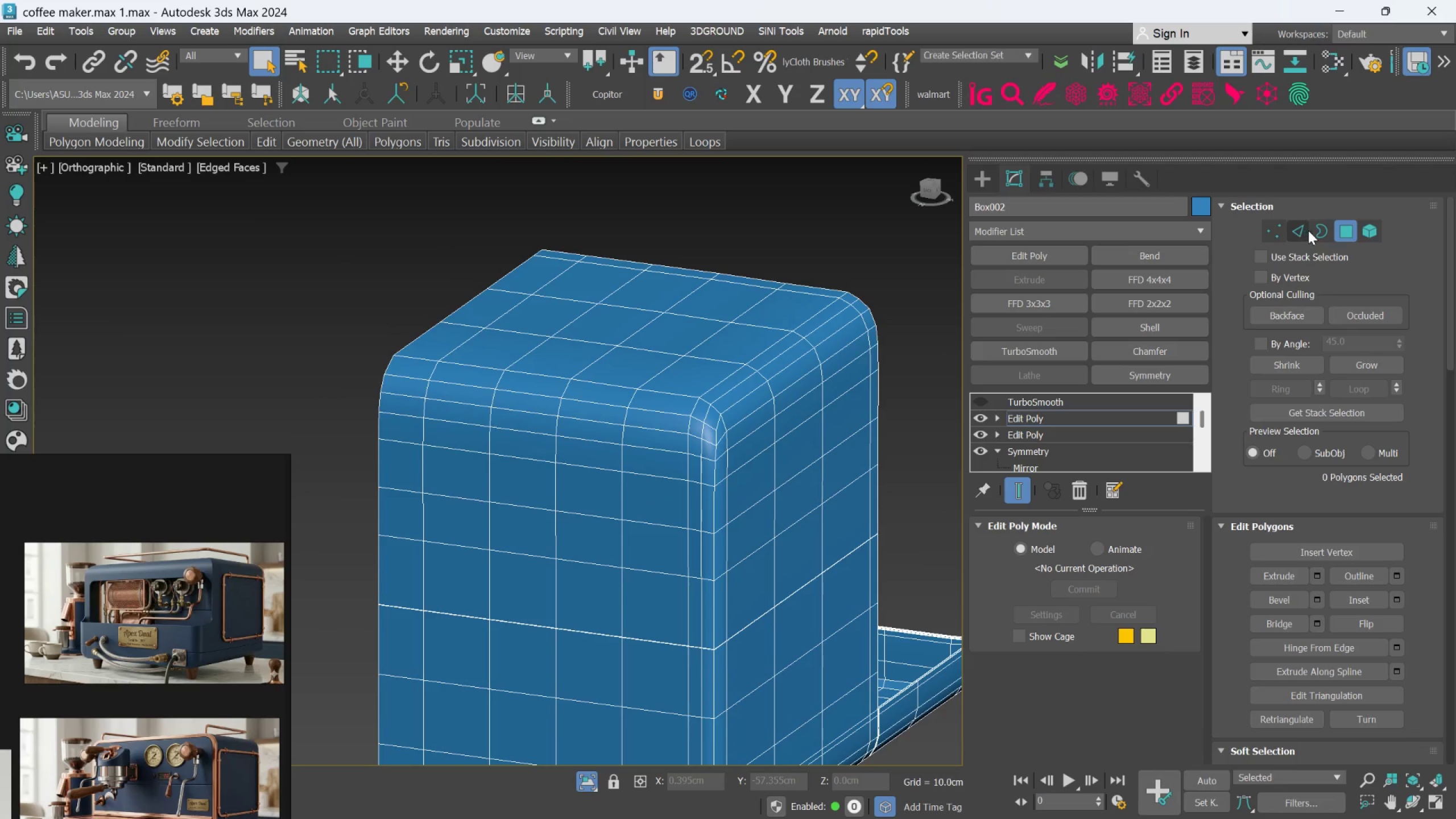 
left_click([1340, 231])
 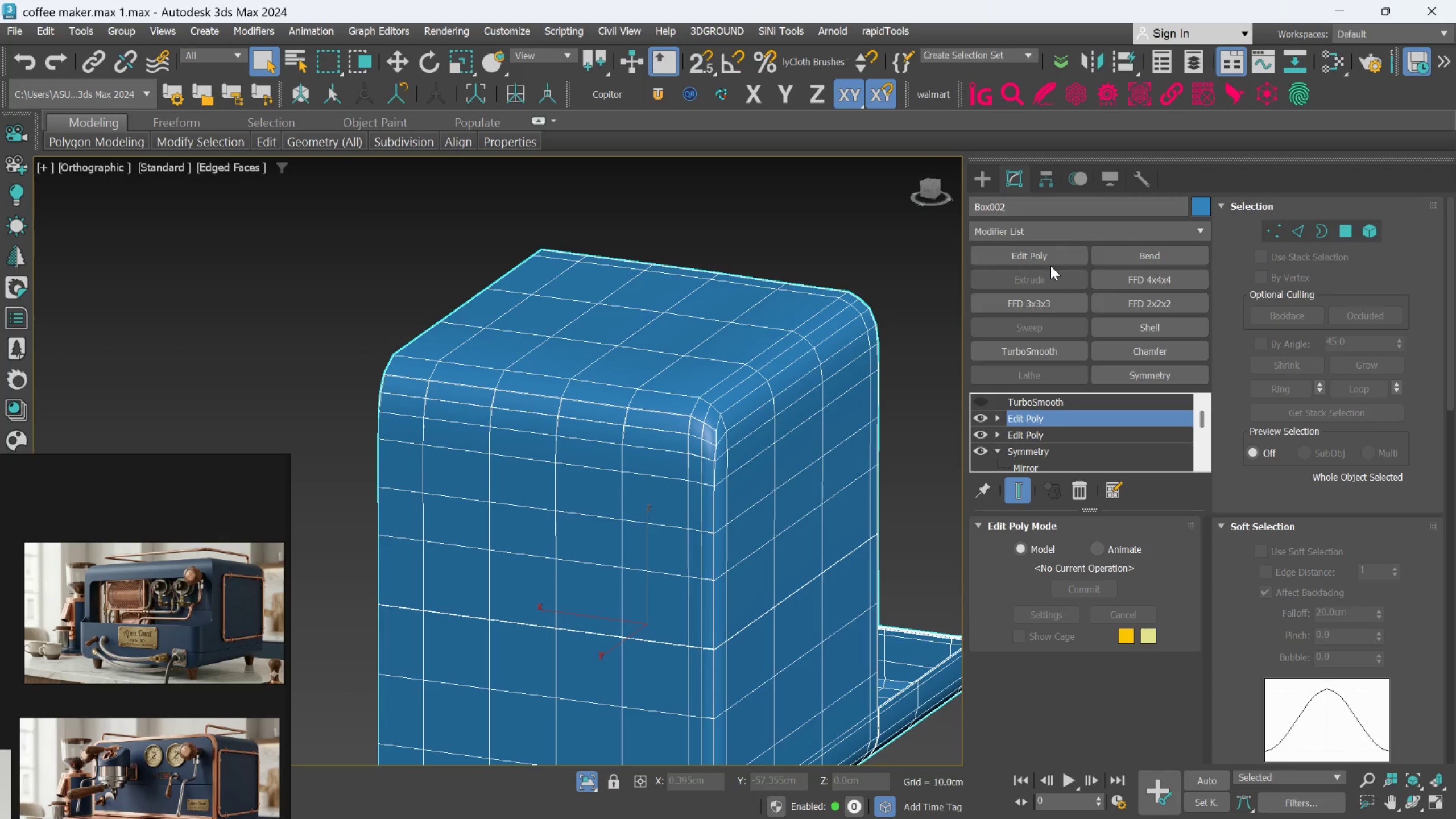 
left_click([1049, 263])
 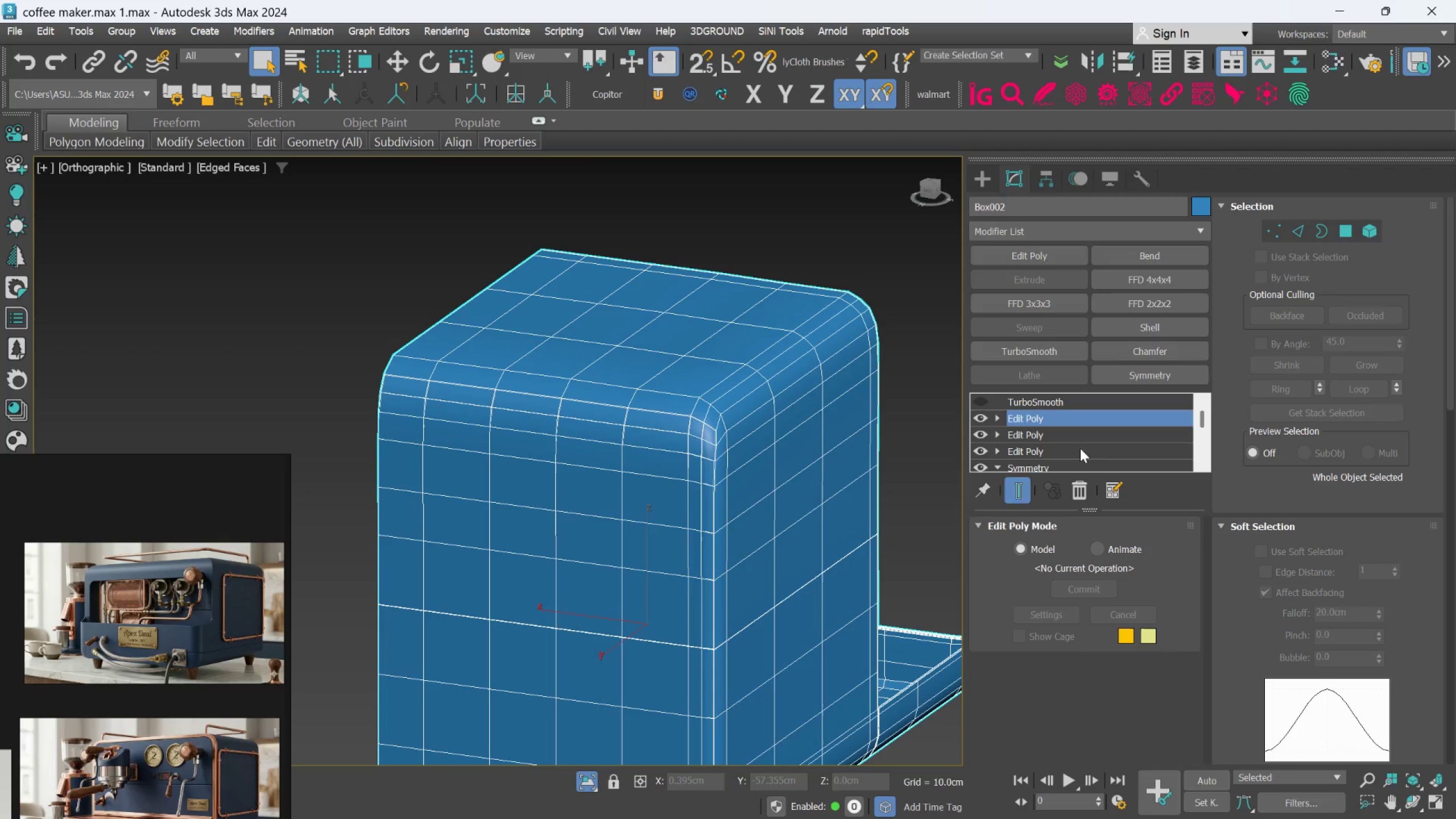 
hold_key(key=AltLeft, duration=0.75)
 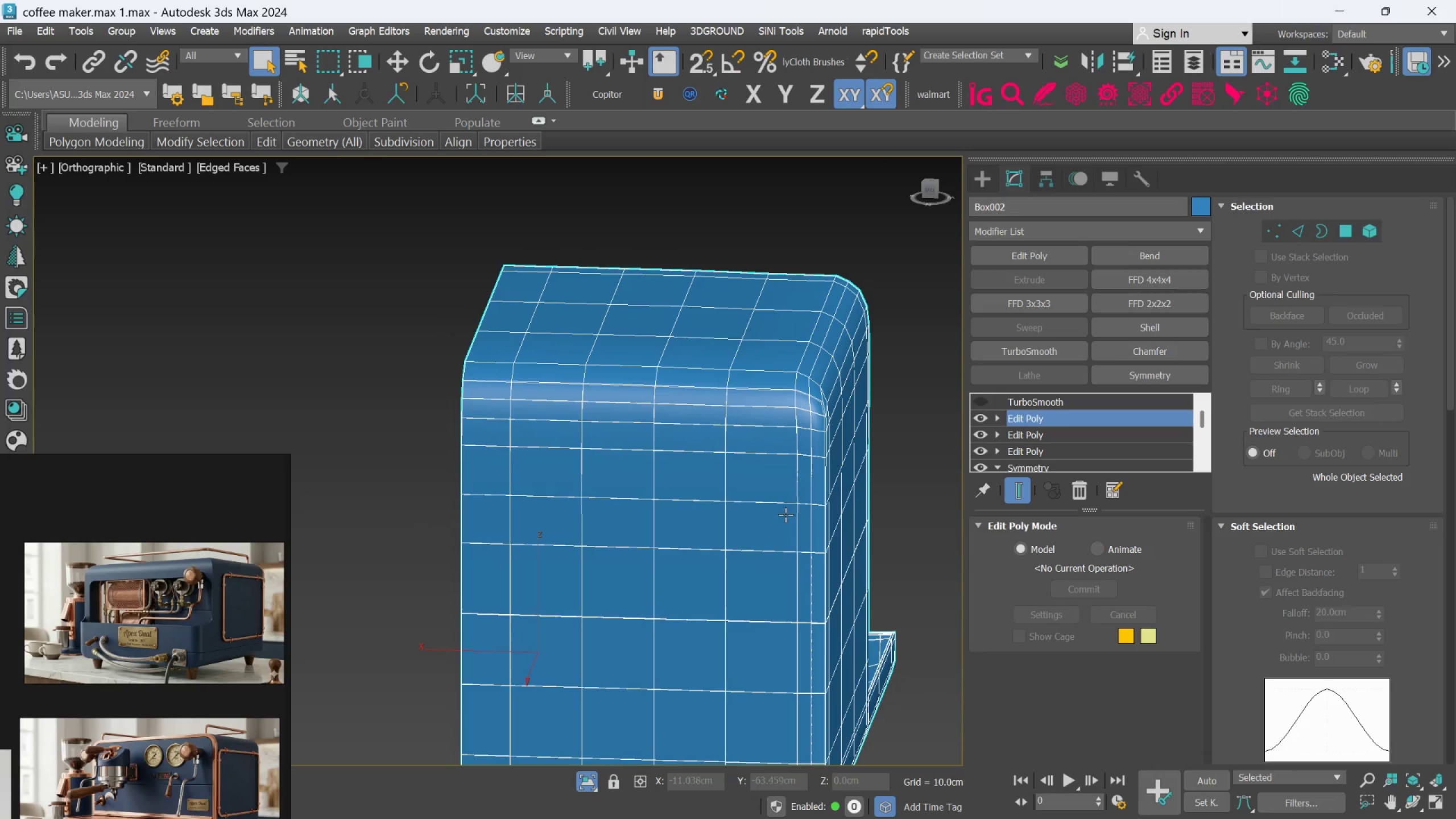 
hold_key(key=ControlLeft, duration=1.33)
left_click([771, 489])
 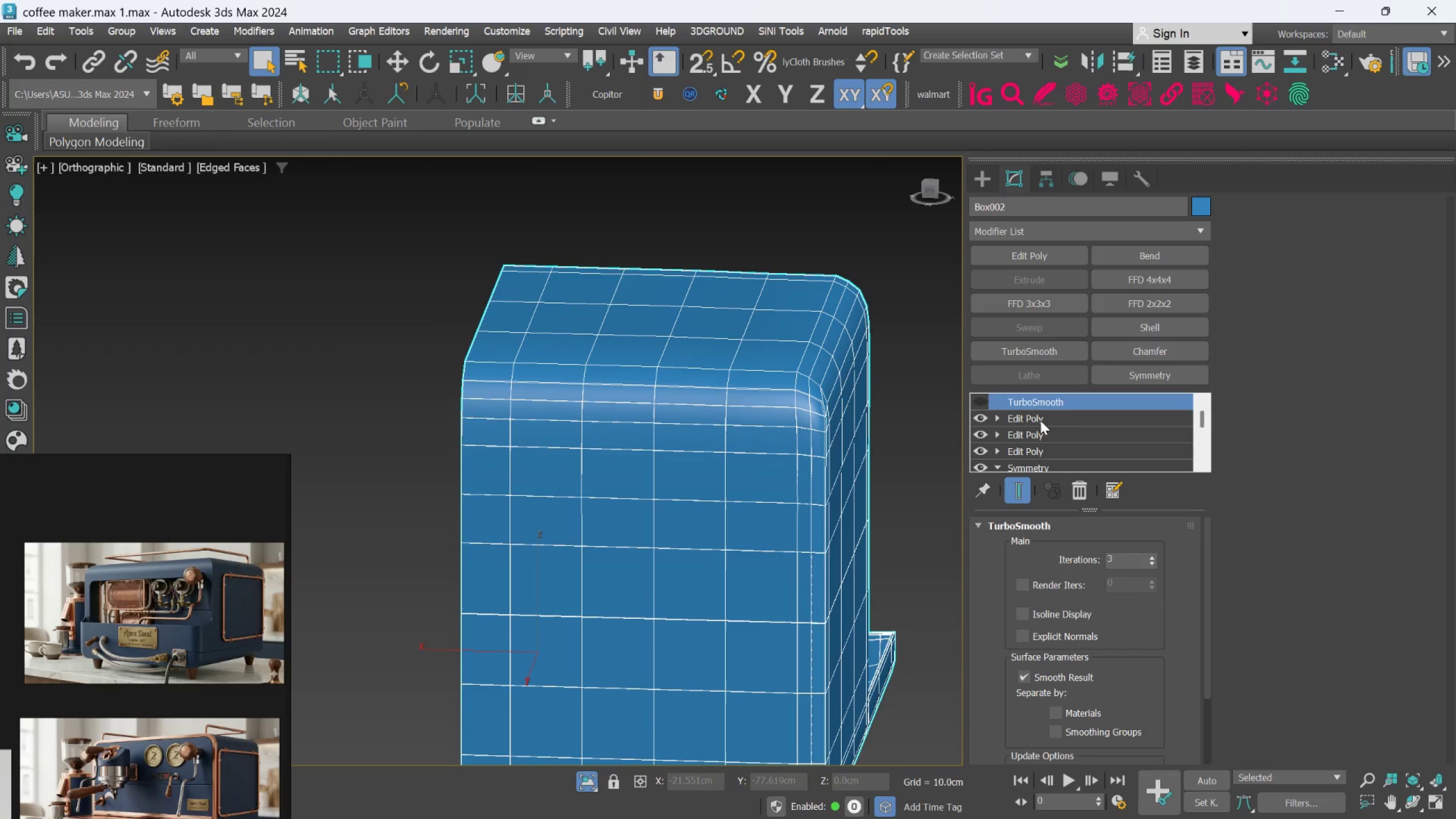 
left_click([1041, 420])
 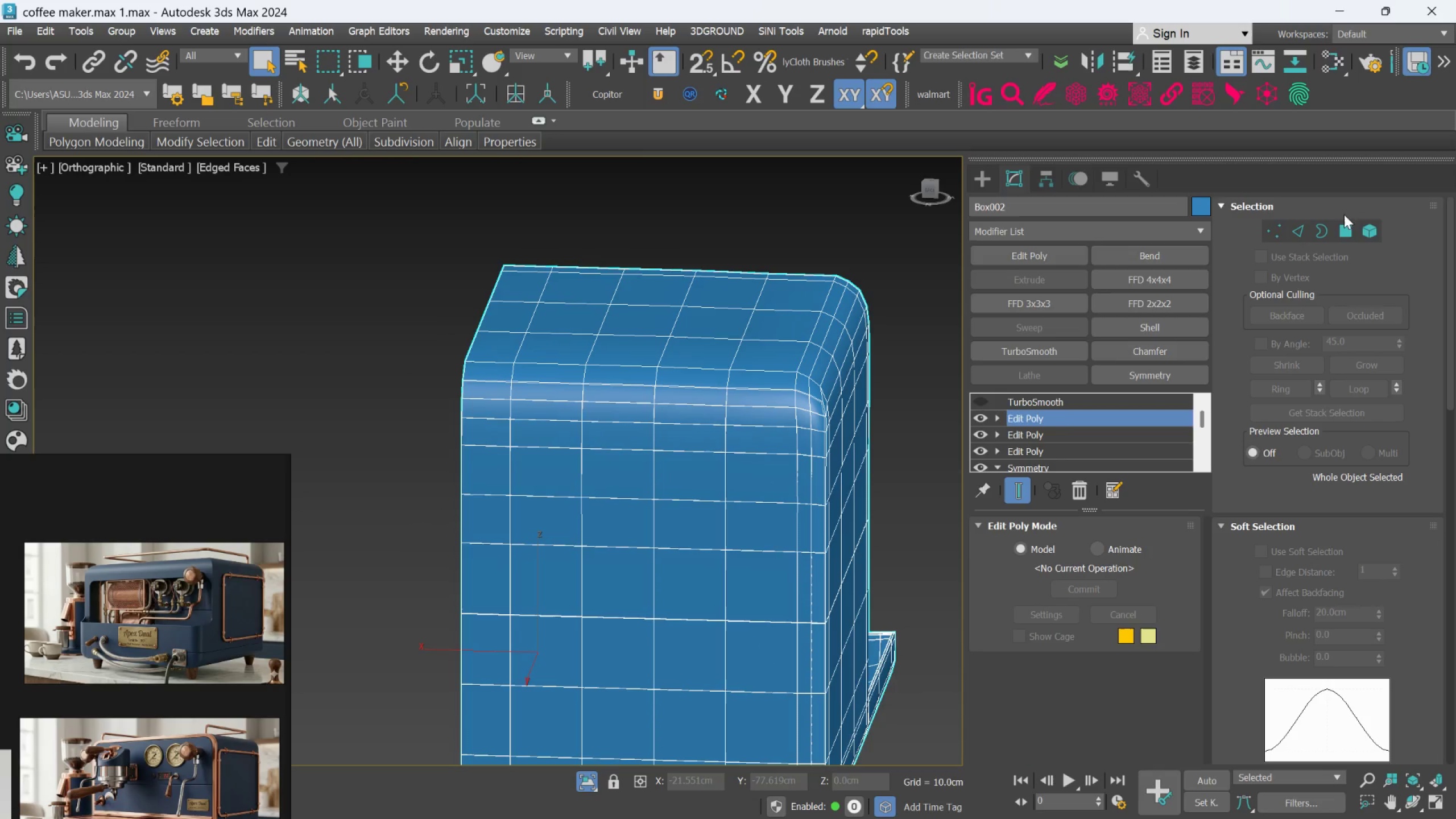 
left_click([1345, 222])
 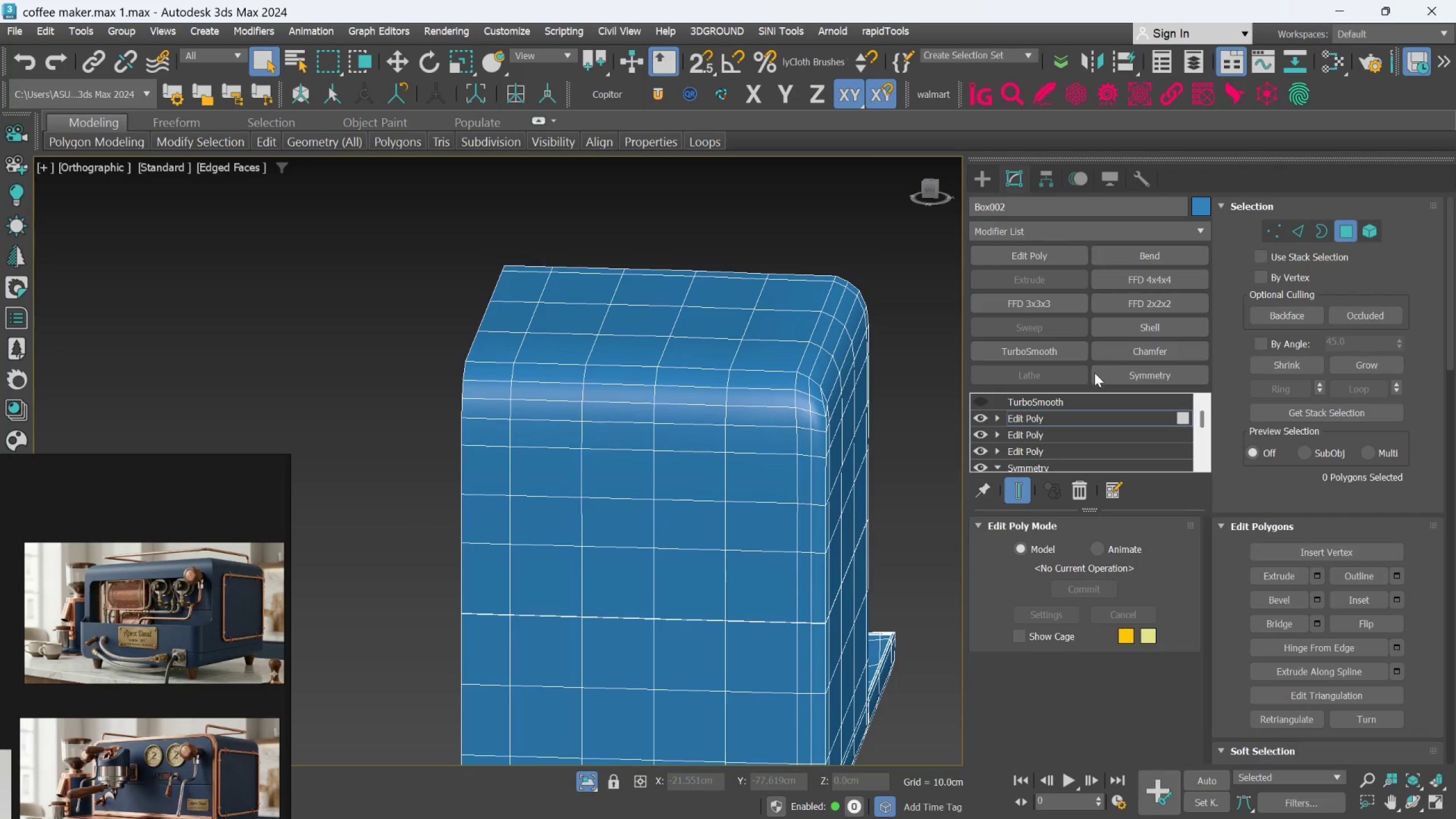 
hold_key(key=ControlLeft, duration=1.5)
left_click([767, 495])
 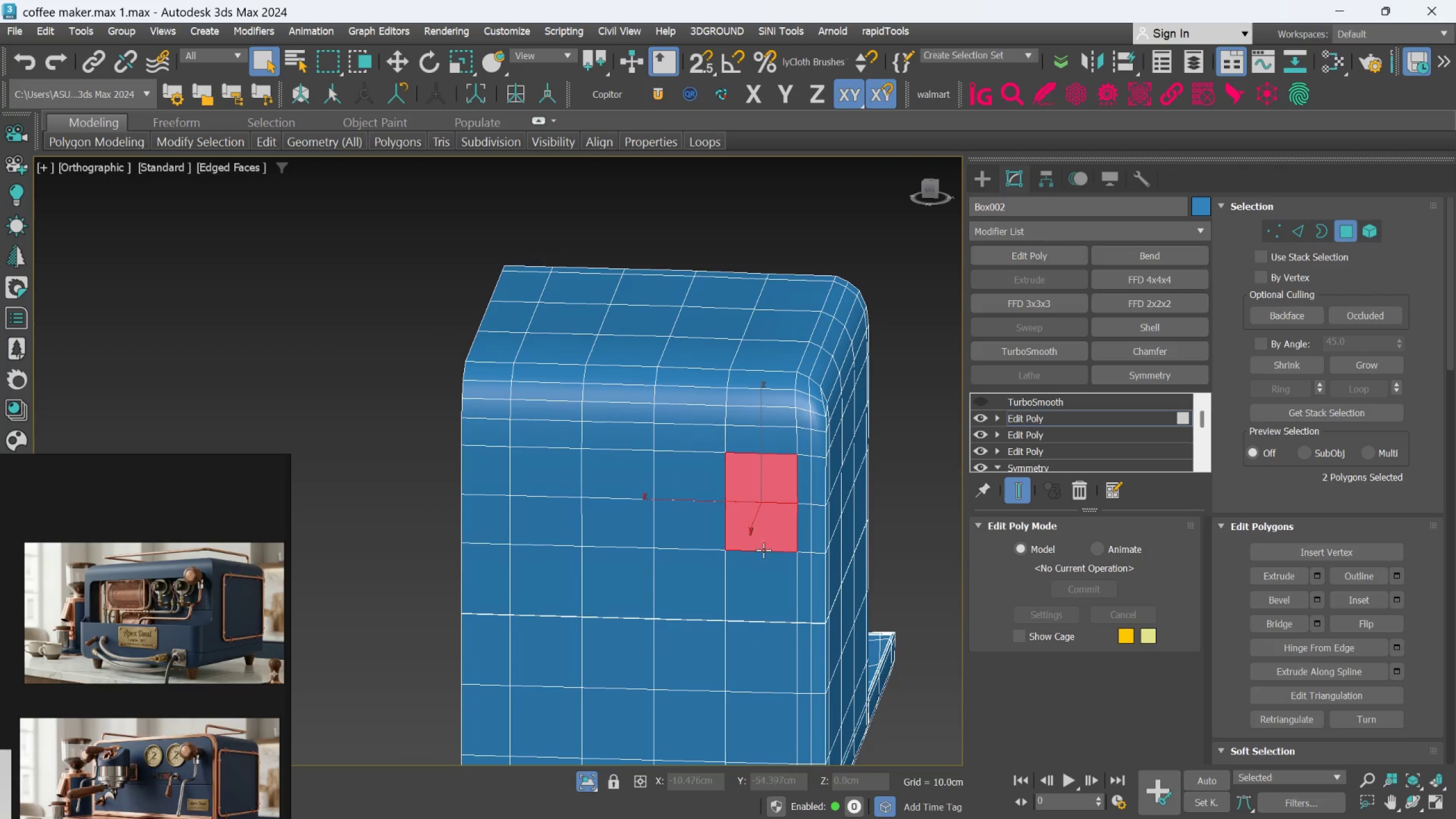 
hold_key(key=ControlLeft, duration=0.36)
left_click([756, 580])
 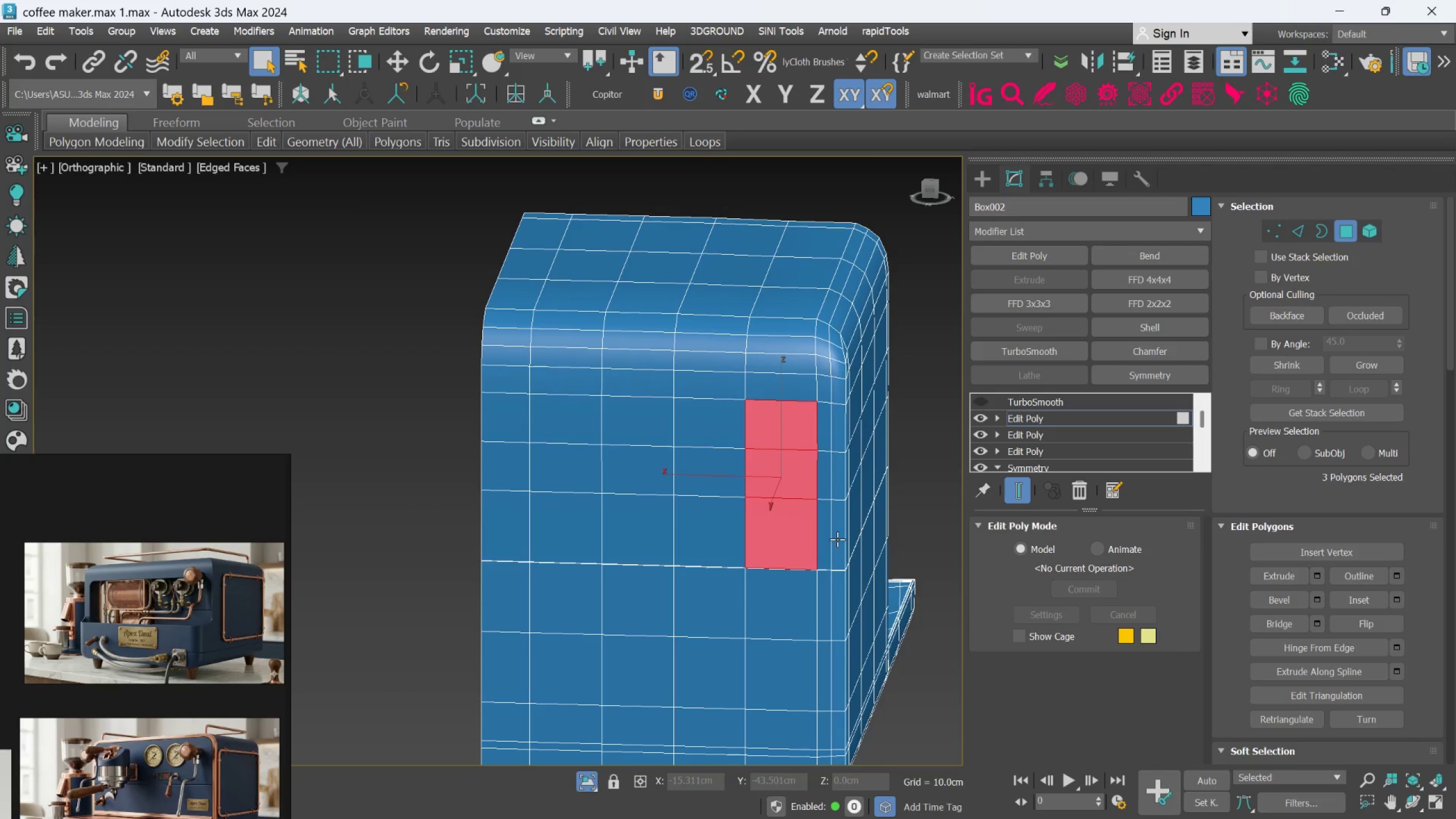 
hold_key(key=ControlLeft, duration=1.5)
left_click([825, 544])
 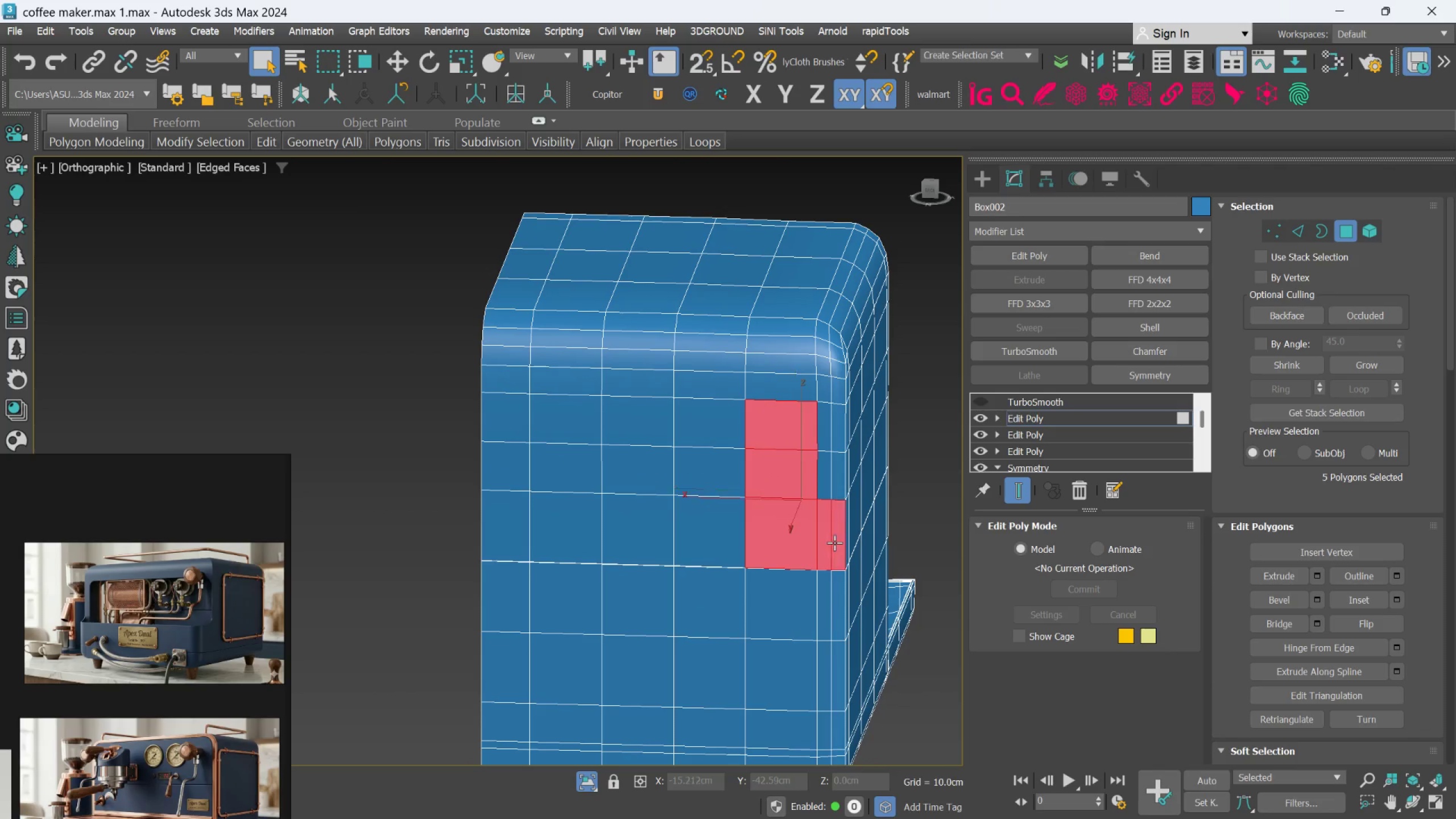 
key(Control+ControlLeft)
 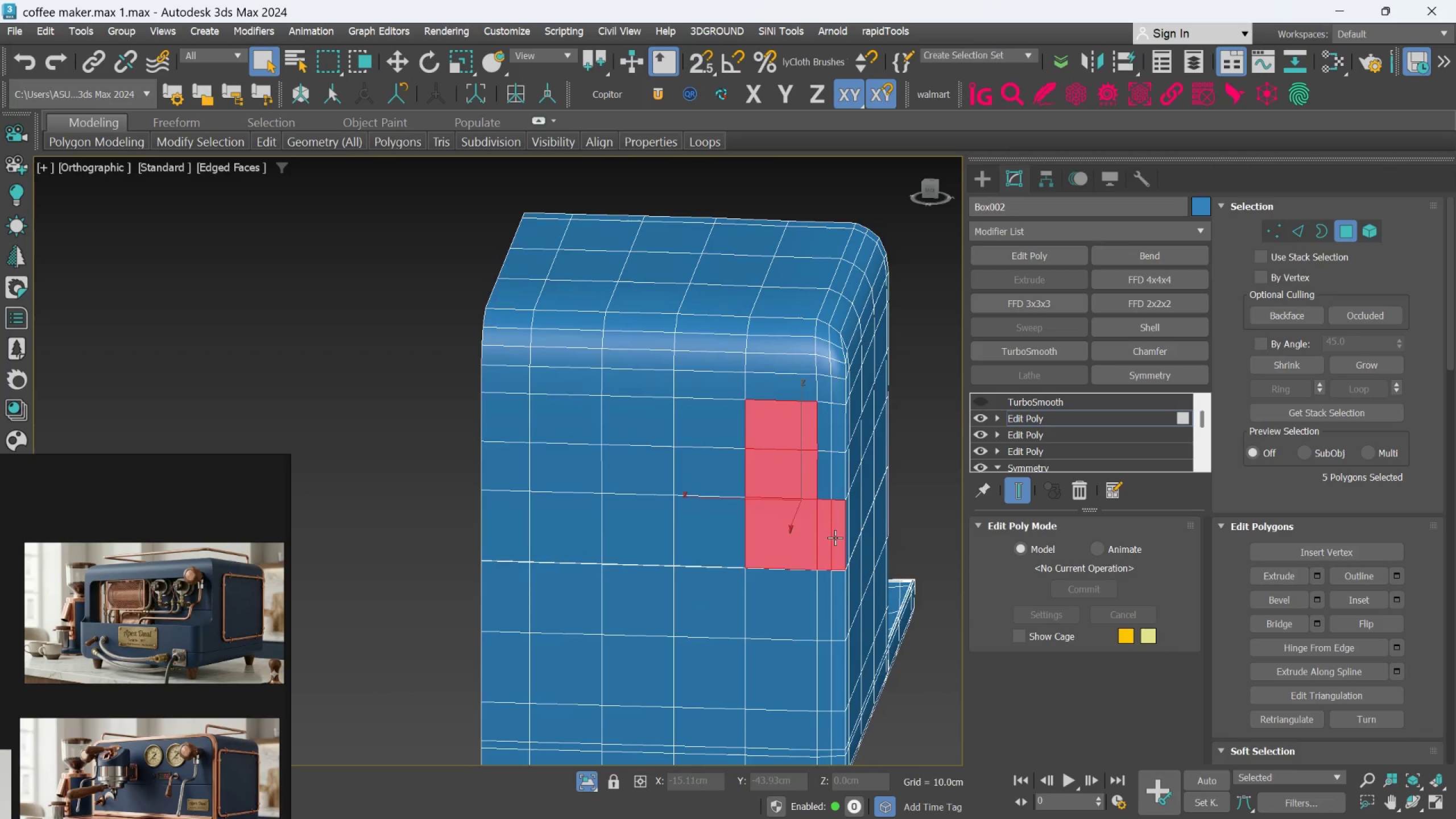 
hold_key(key=ControlLeft, duration=1.5)
left_click([836, 581])
 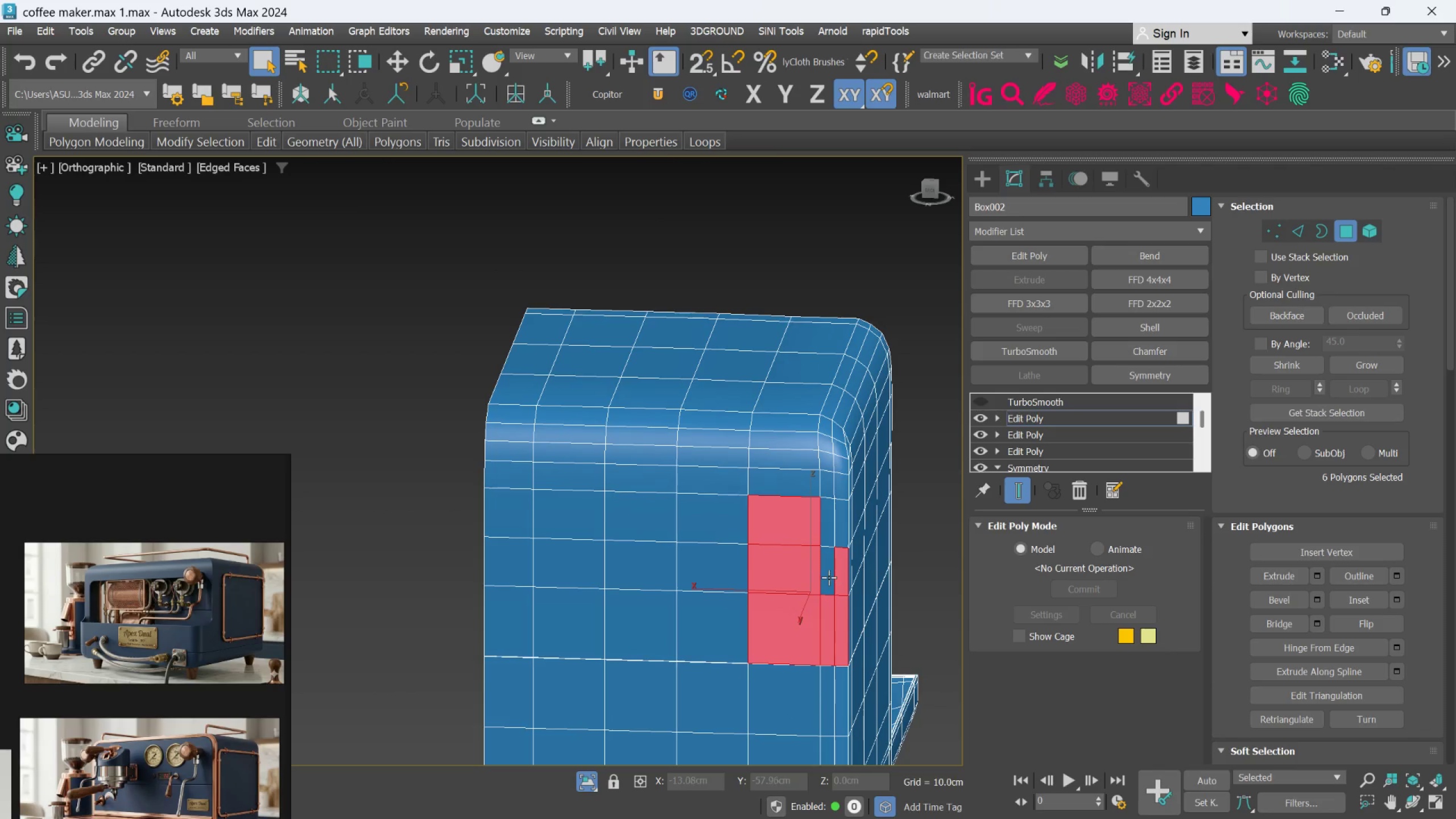 
scroll: coordinate [834, 583], scroll_direction: none, amount: 0.0
 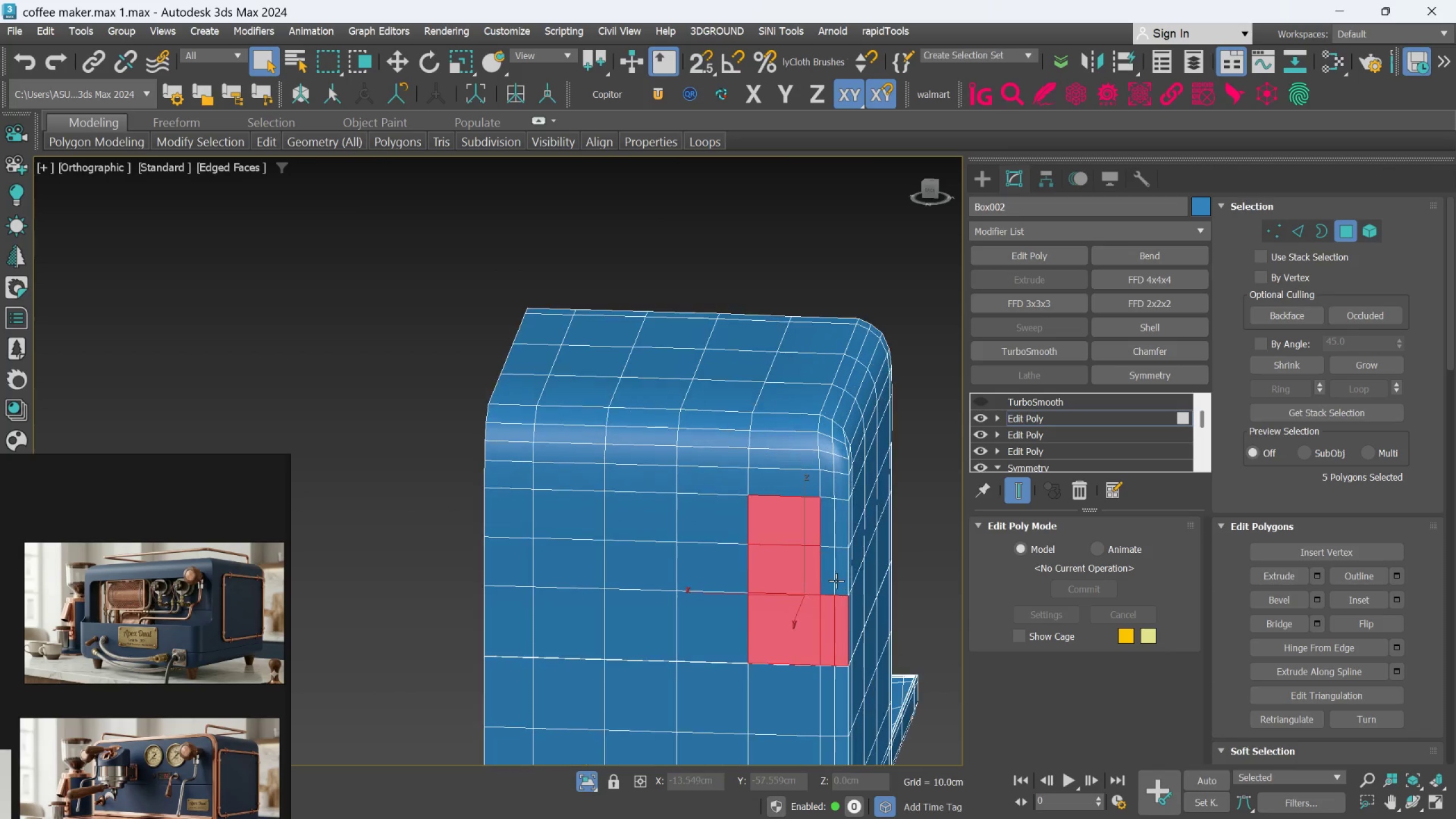 
left_click([826, 573])
 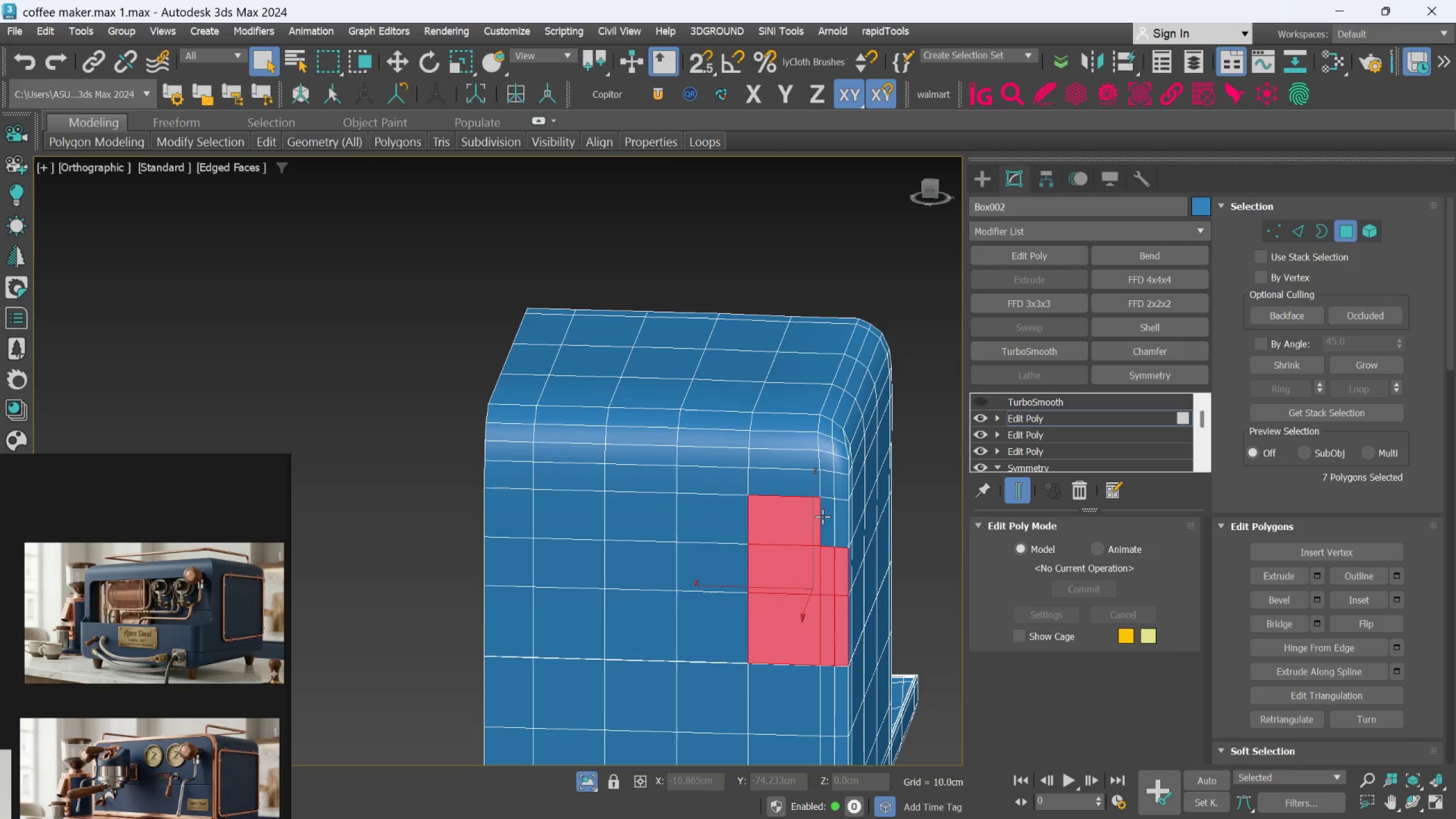 
double_click([822, 515])
 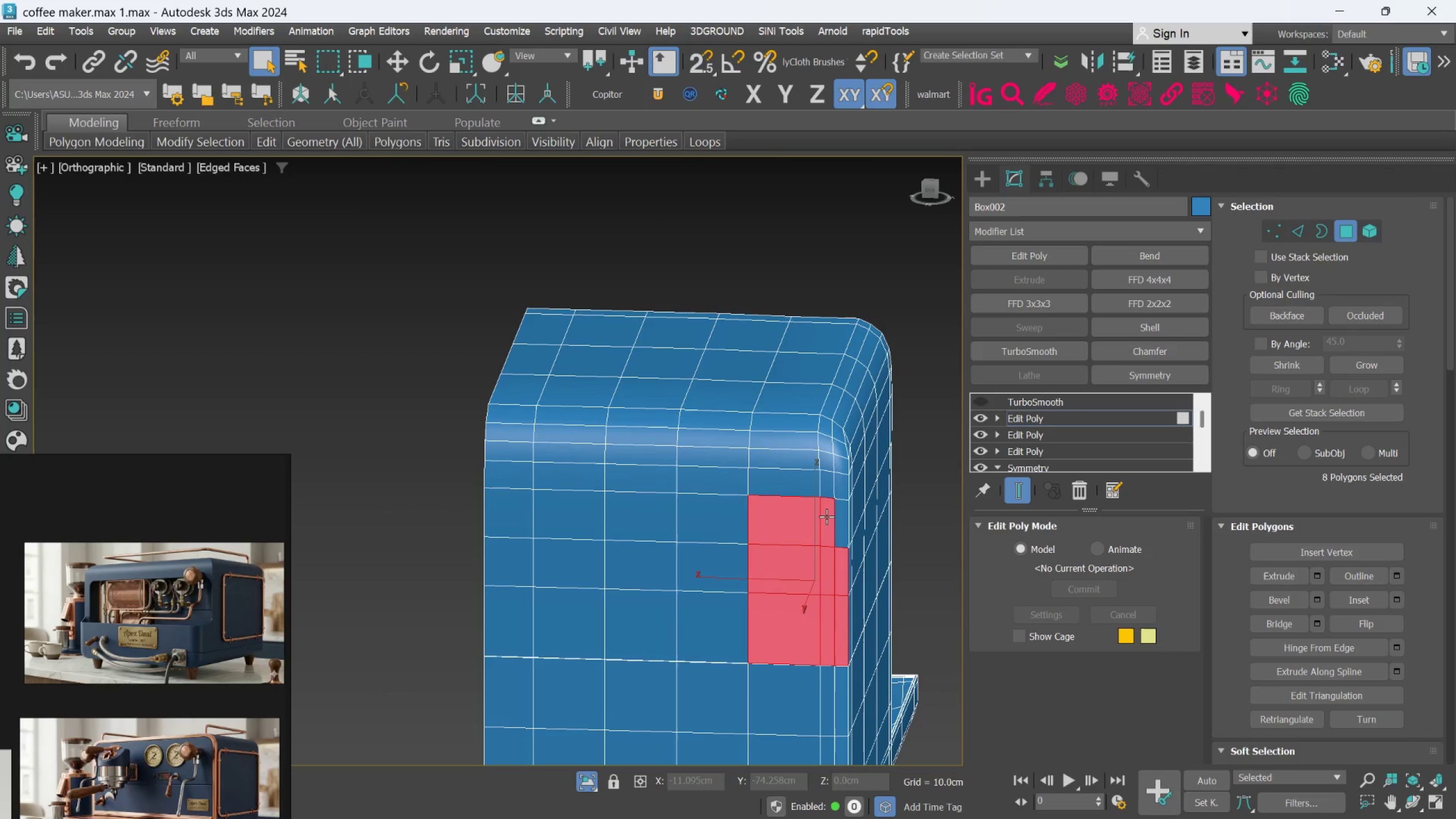 
hold_key(key=ControlLeft, duration=1.5)
left_click([834, 516])
 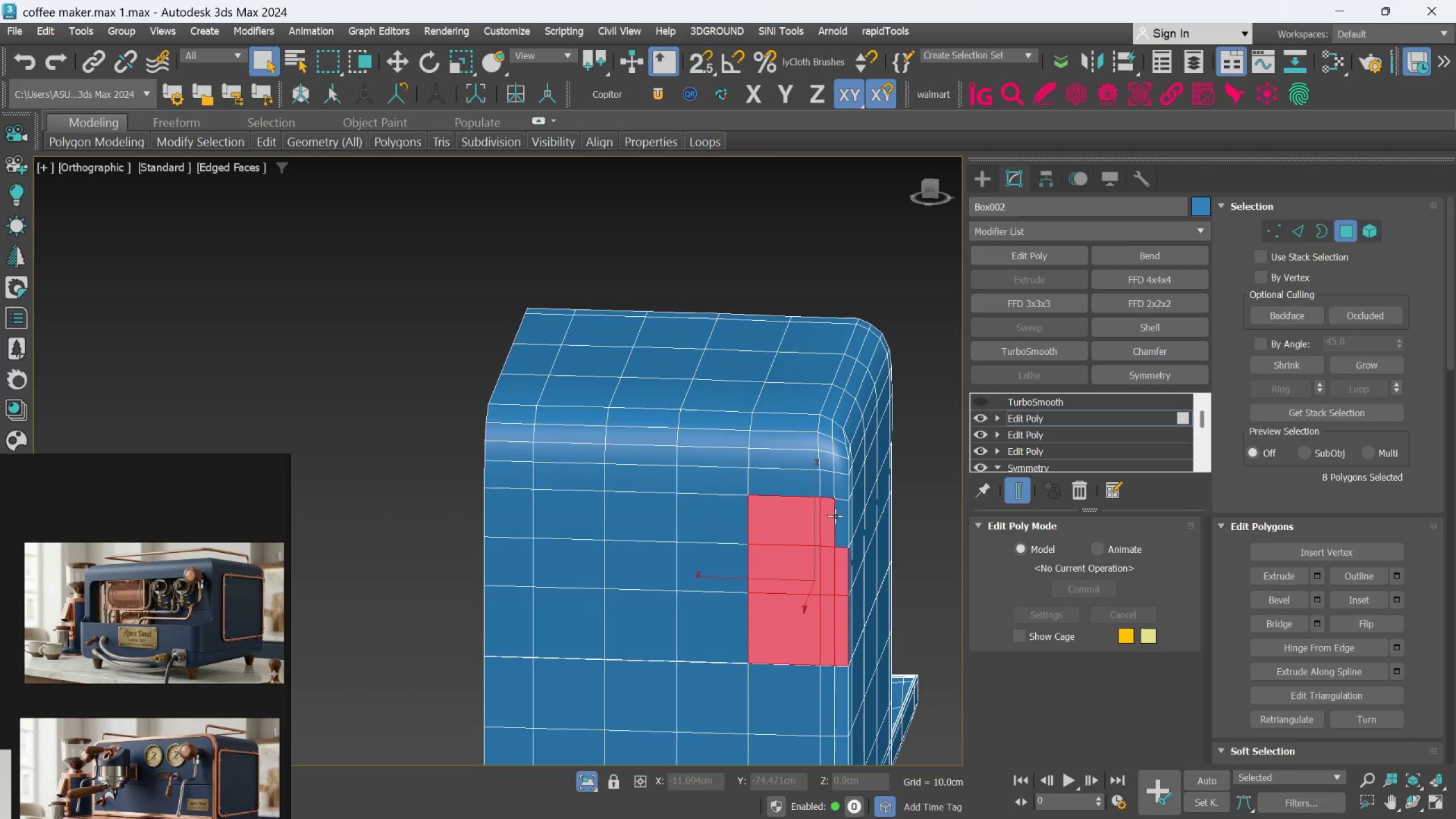 
left_click([835, 515])
 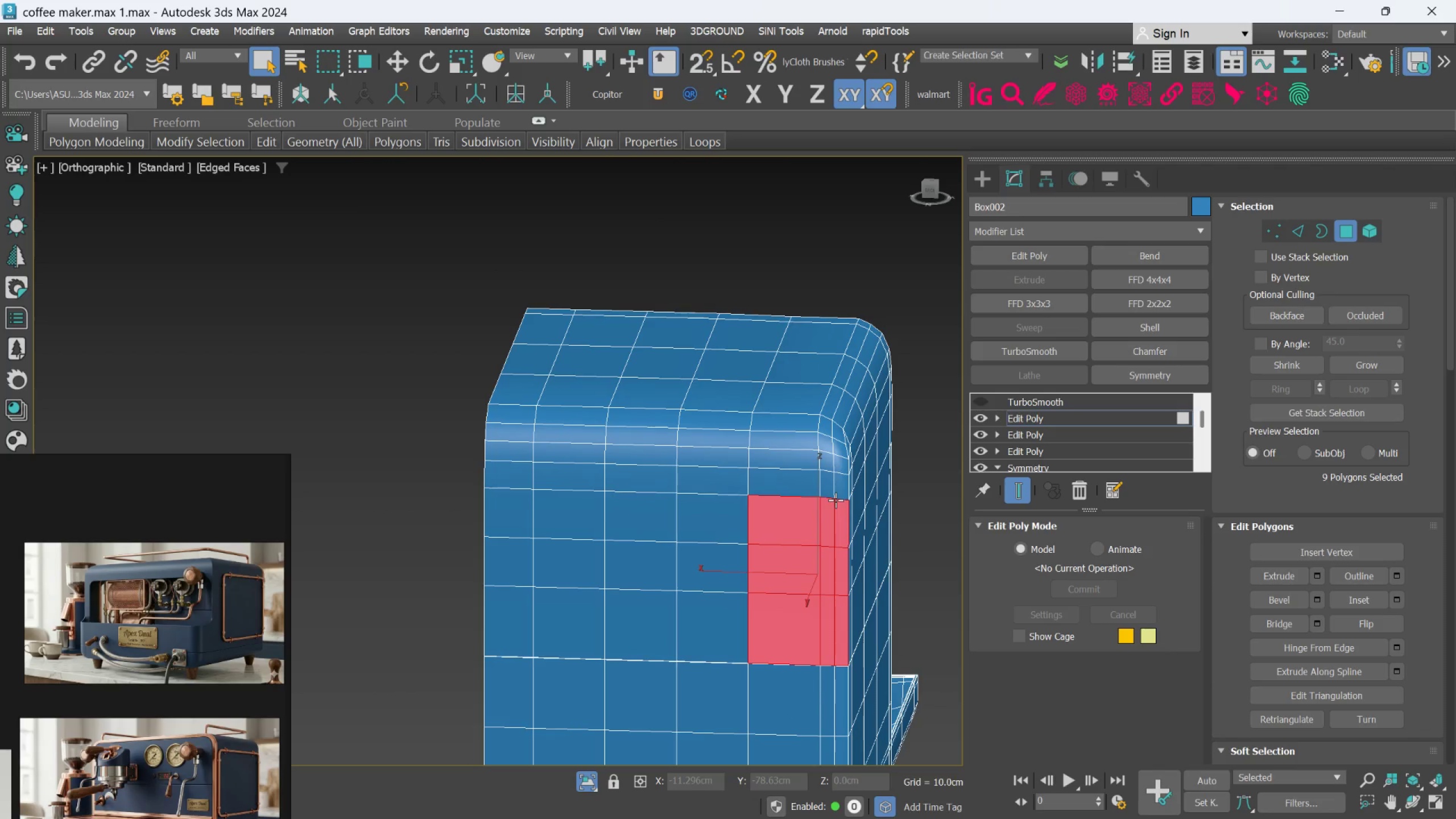 
hold_key(key=ControlLeft, duration=1.5)
left_click([833, 490])
 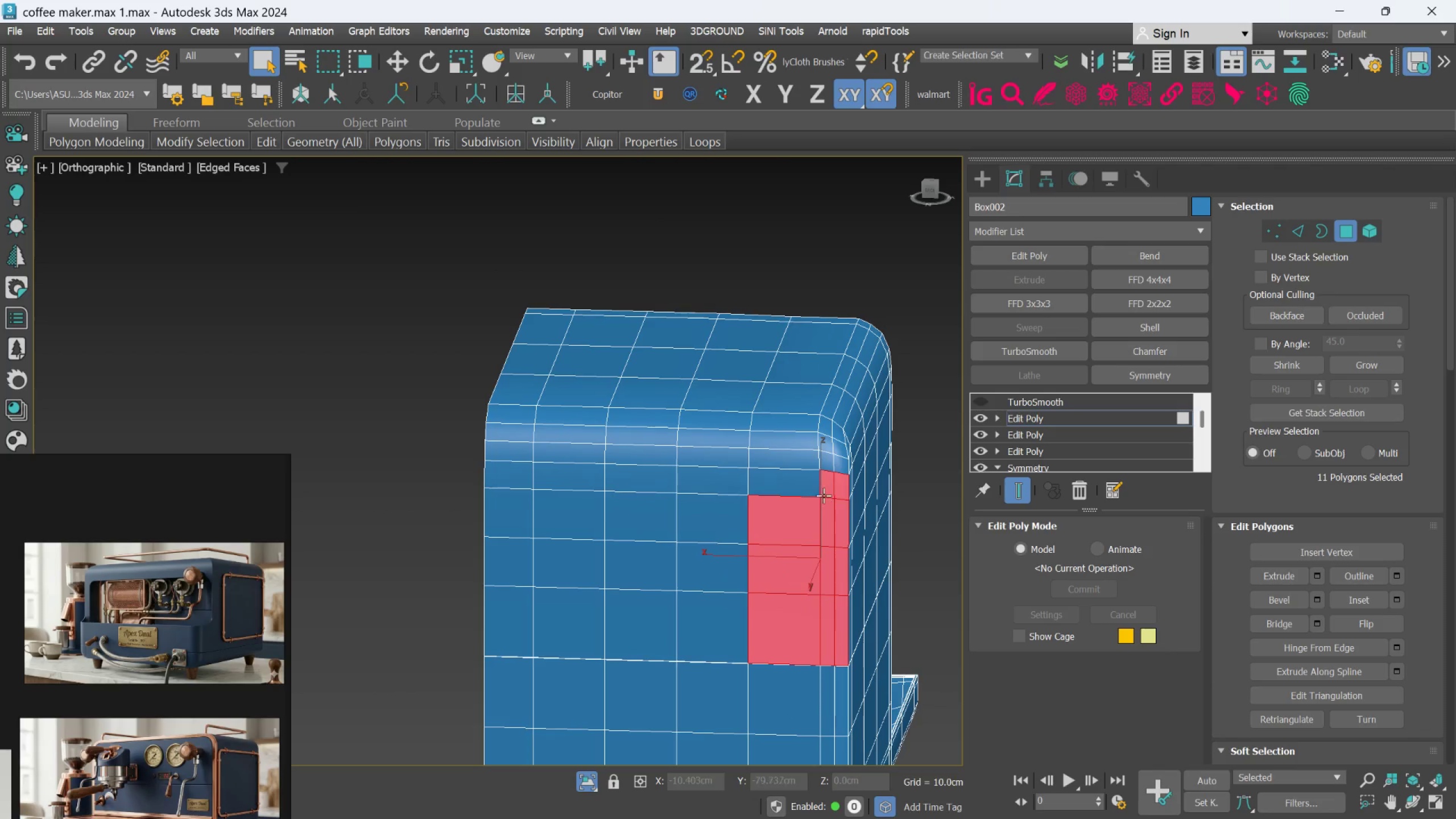 
left_click([816, 495])
 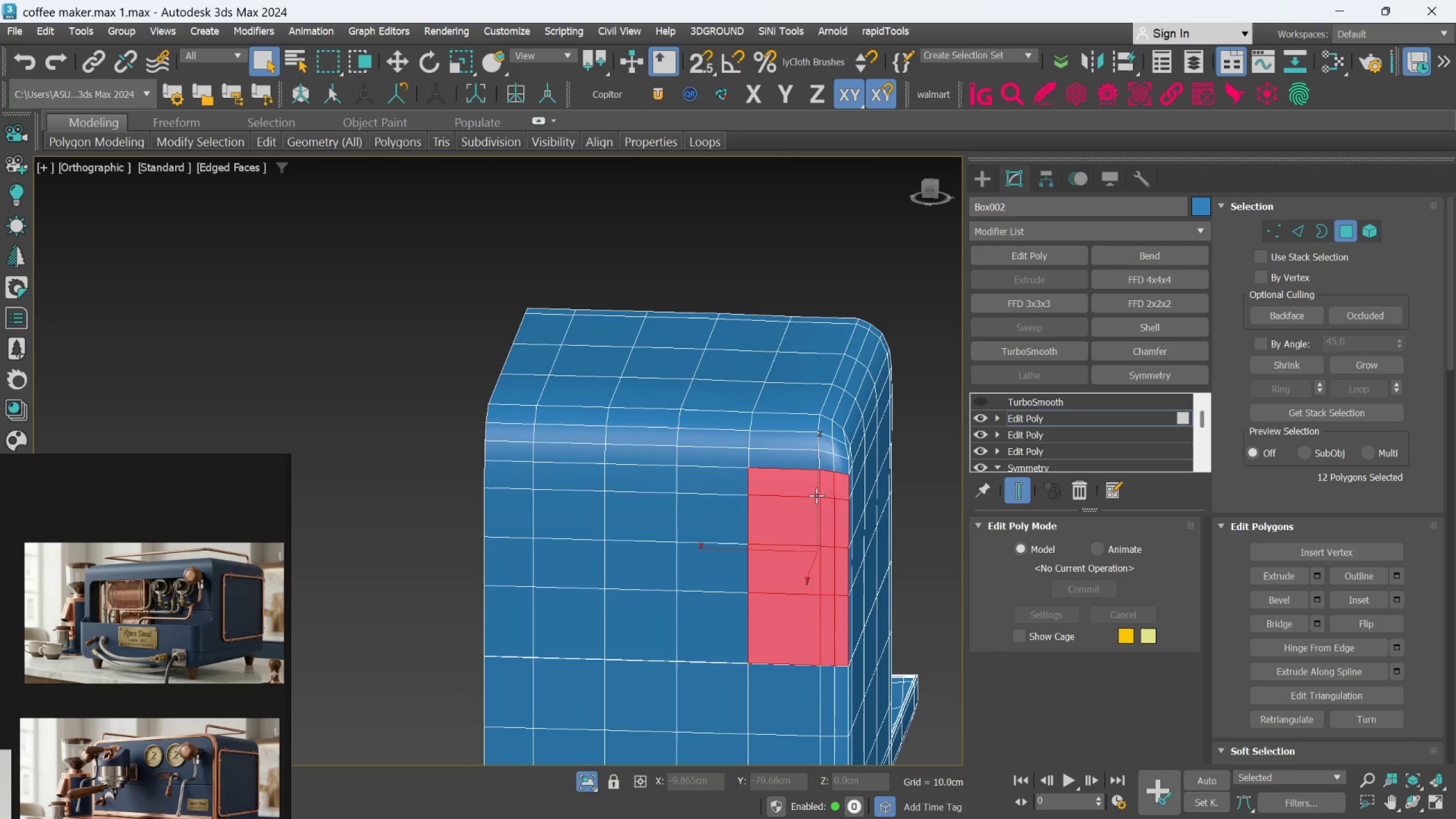 
hold_key(key=ControlLeft, duration=1.52)
 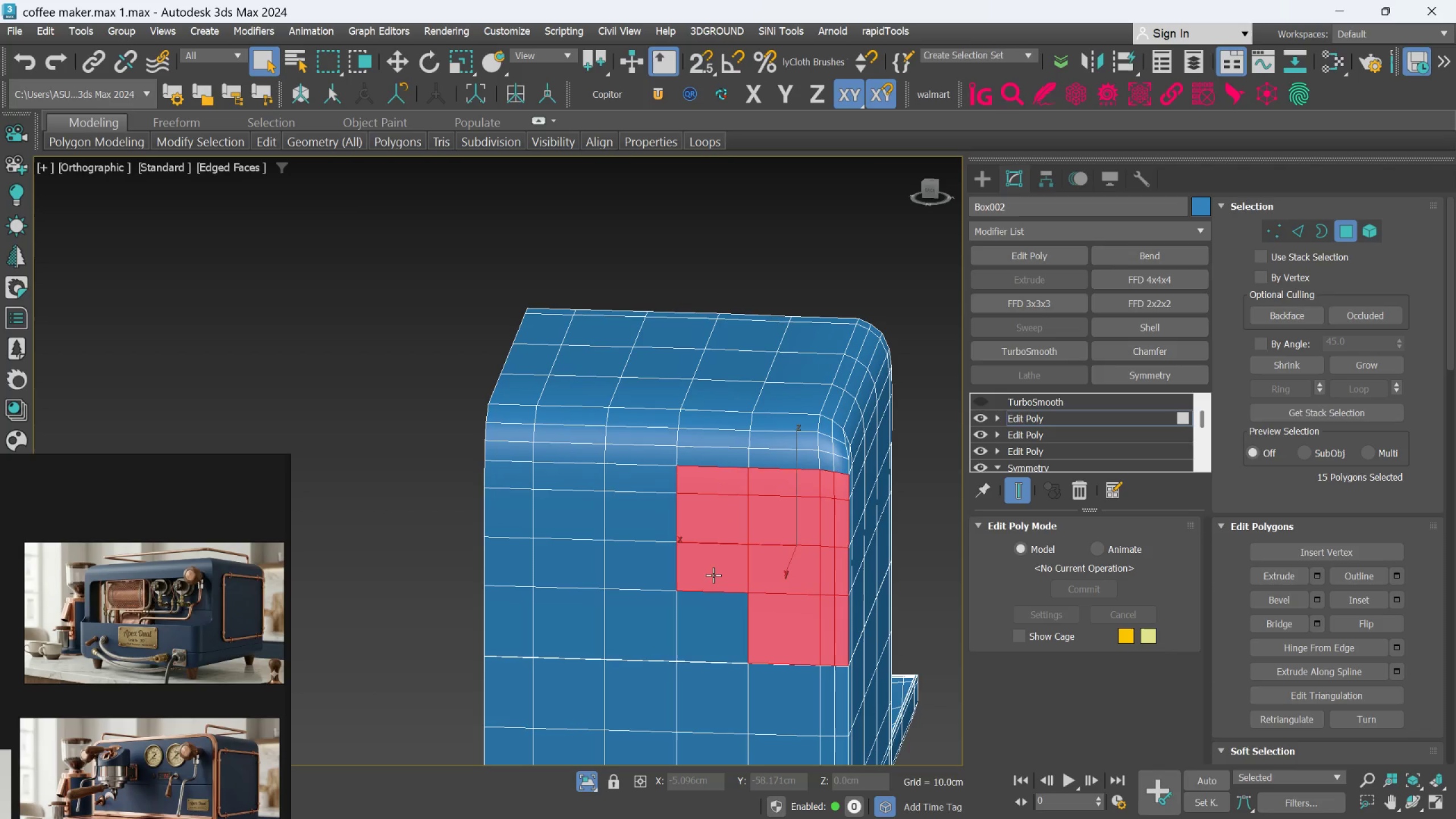 
key(Control+ControlLeft)
 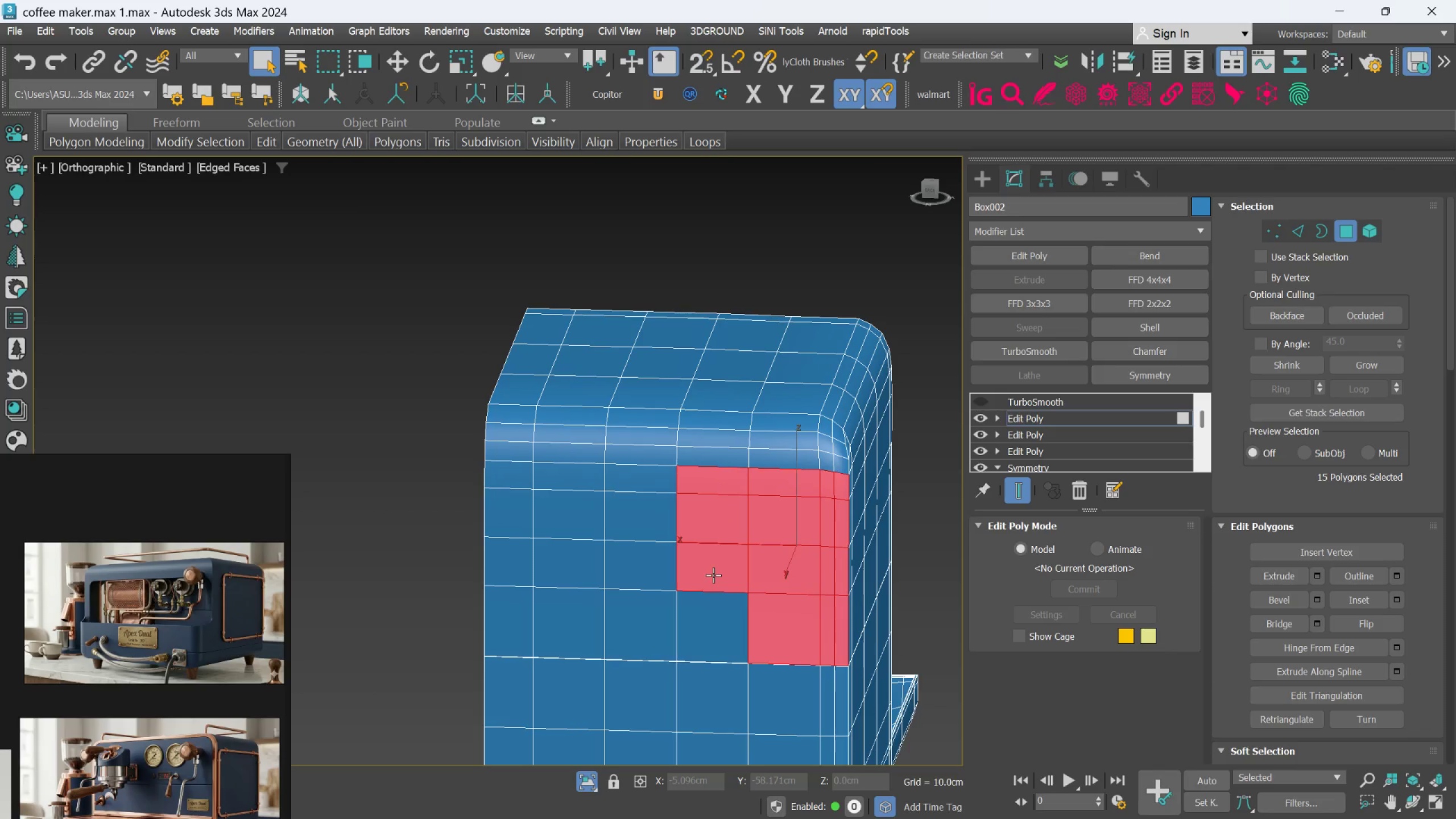 
key(Control+ControlLeft)
 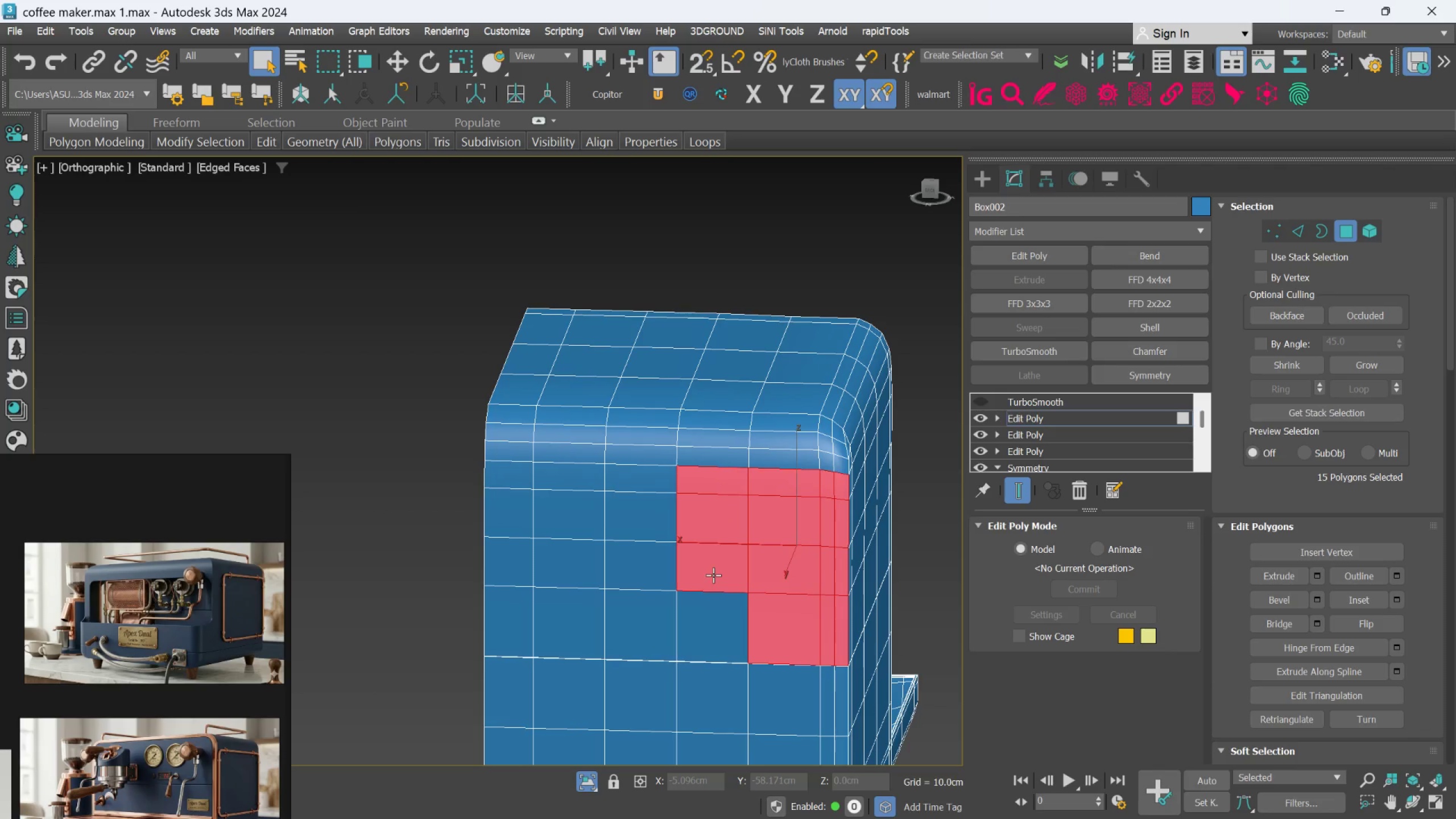 
key(Control+ControlLeft)
 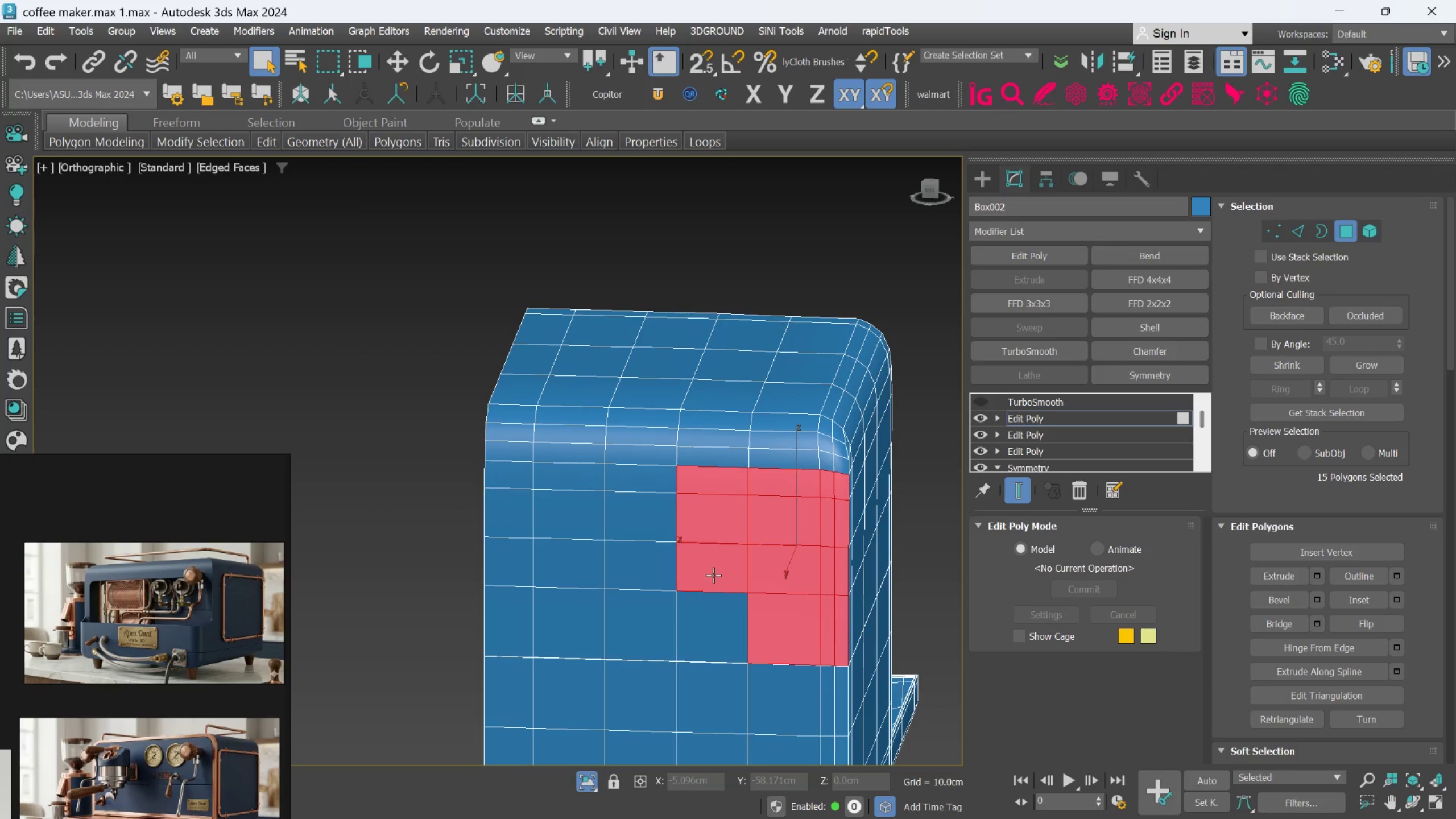 
key(Control+ControlLeft)
 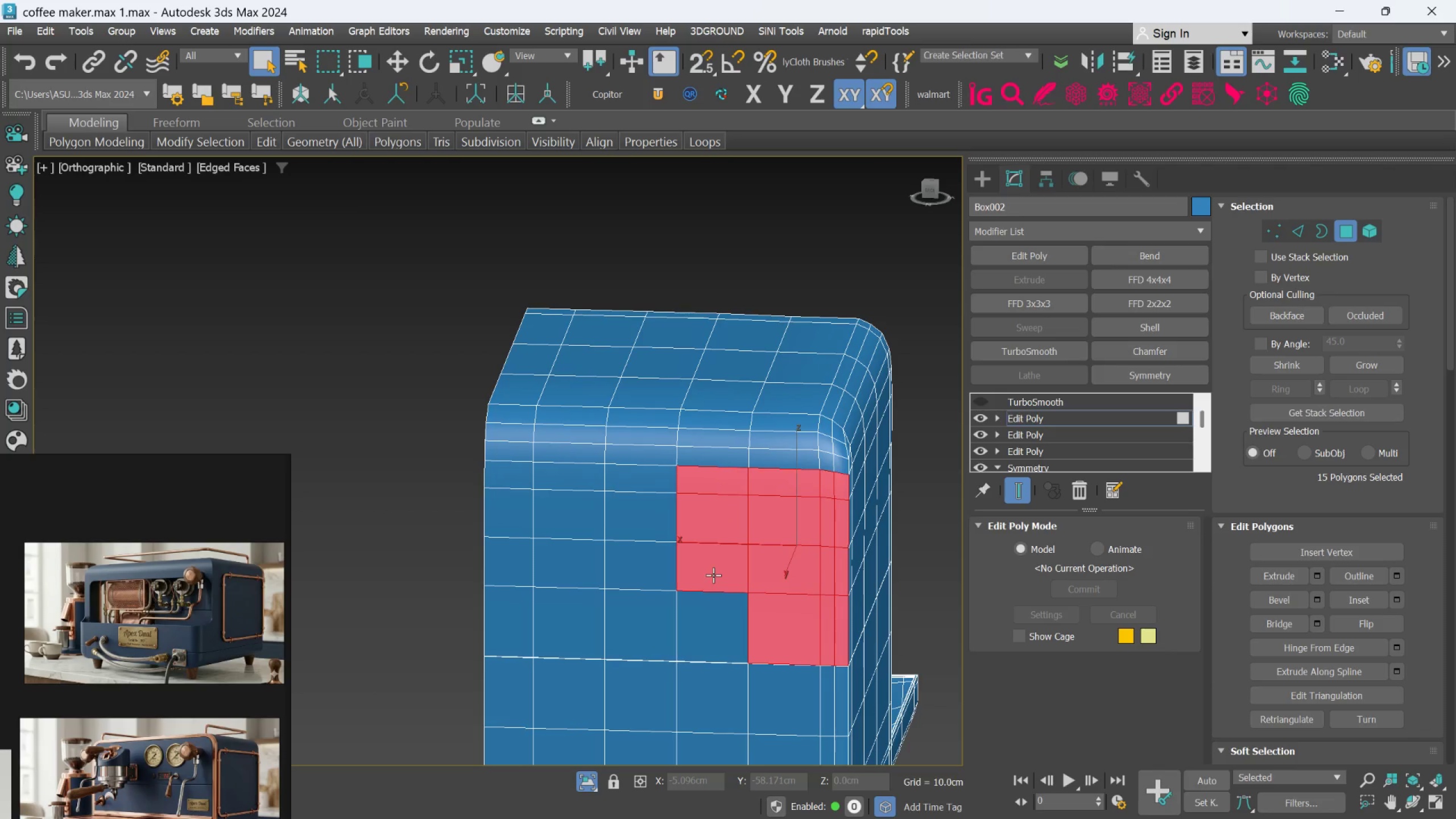 
key(Control+ControlLeft)
 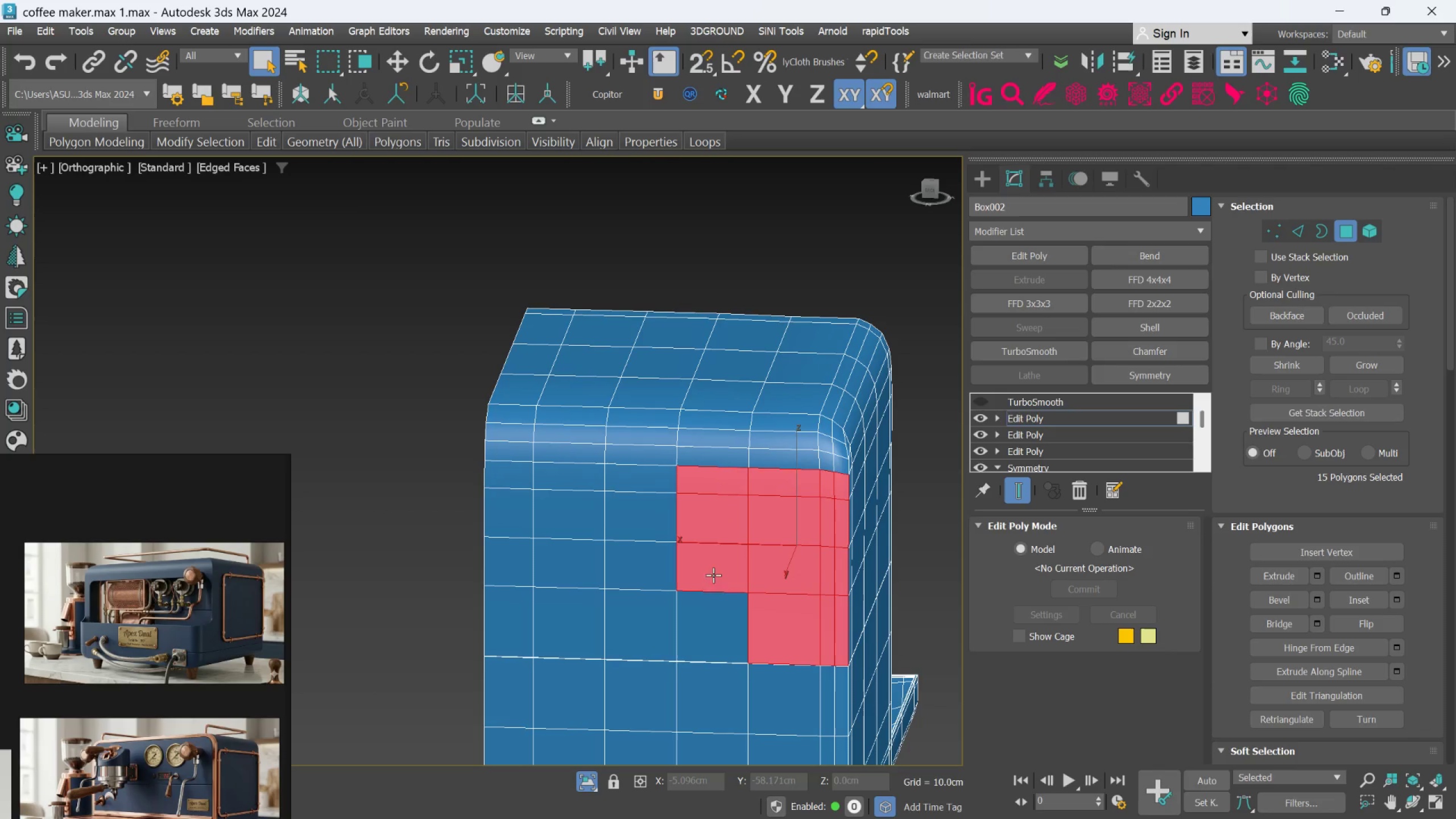 
key(Control+ControlLeft)
 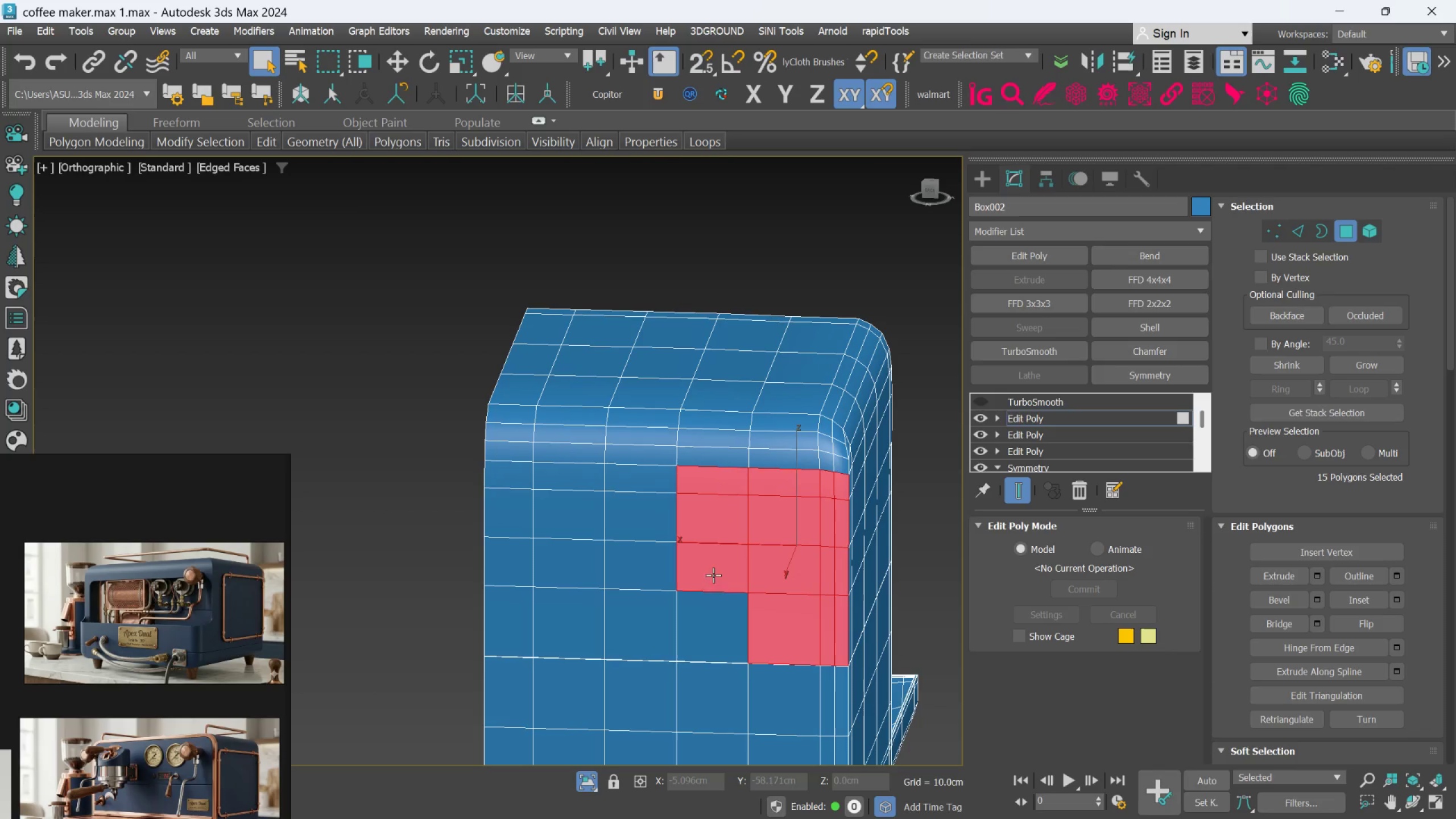 
key(Control+ControlLeft)
 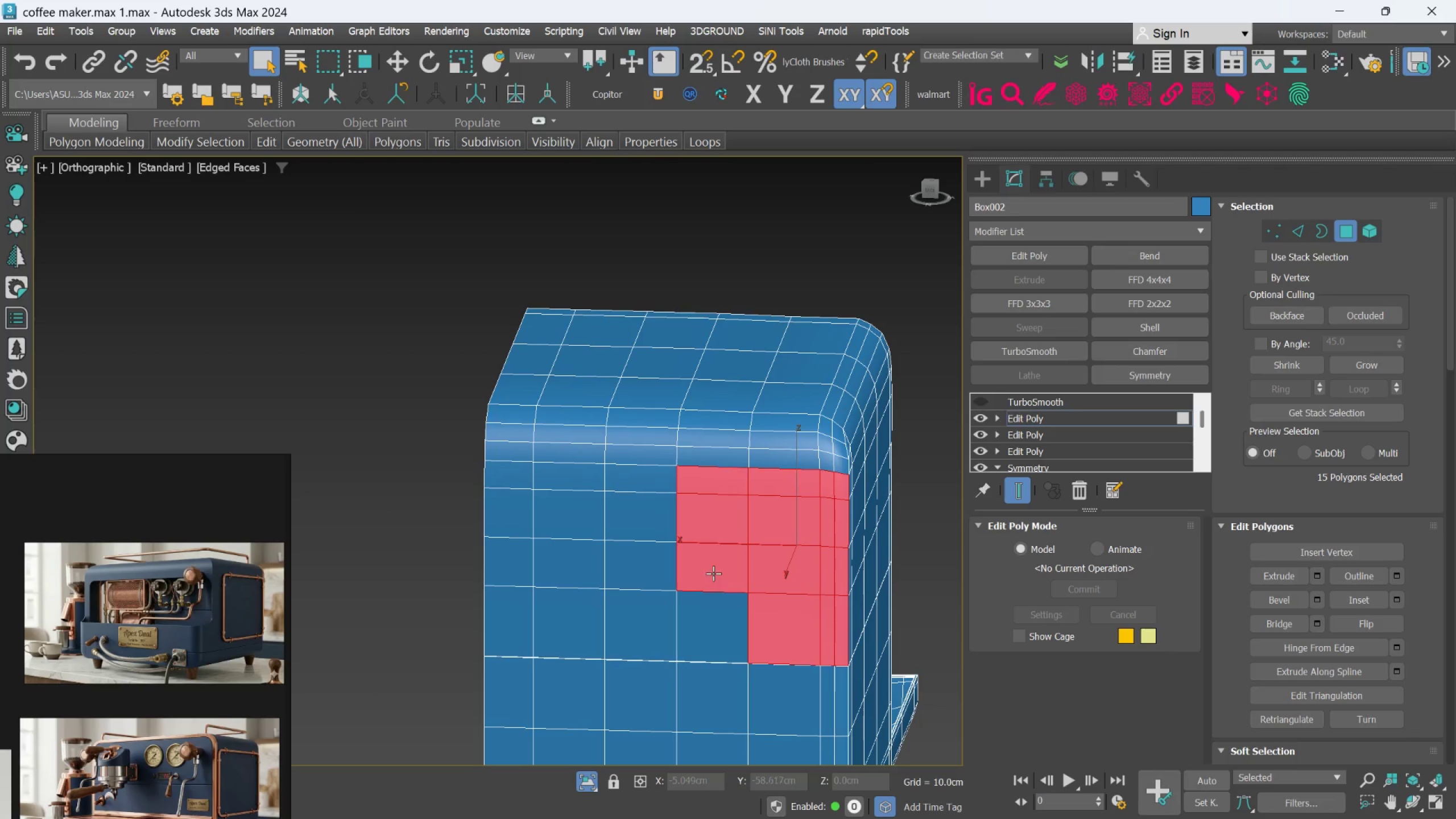 
key(Control+ControlLeft)
 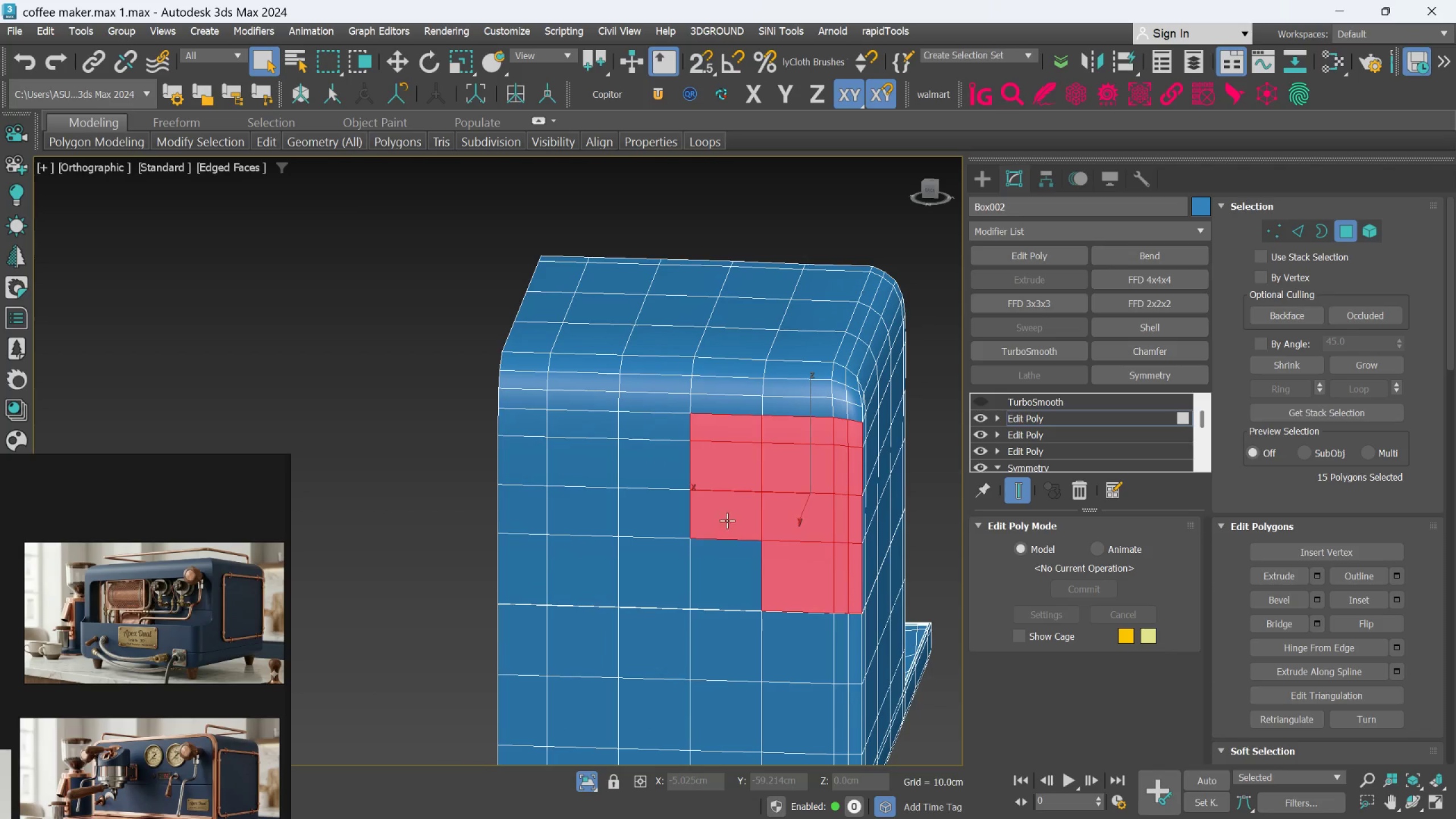 
hold_key(key=ControlLeft, duration=1.52)
left_click([733, 577])
 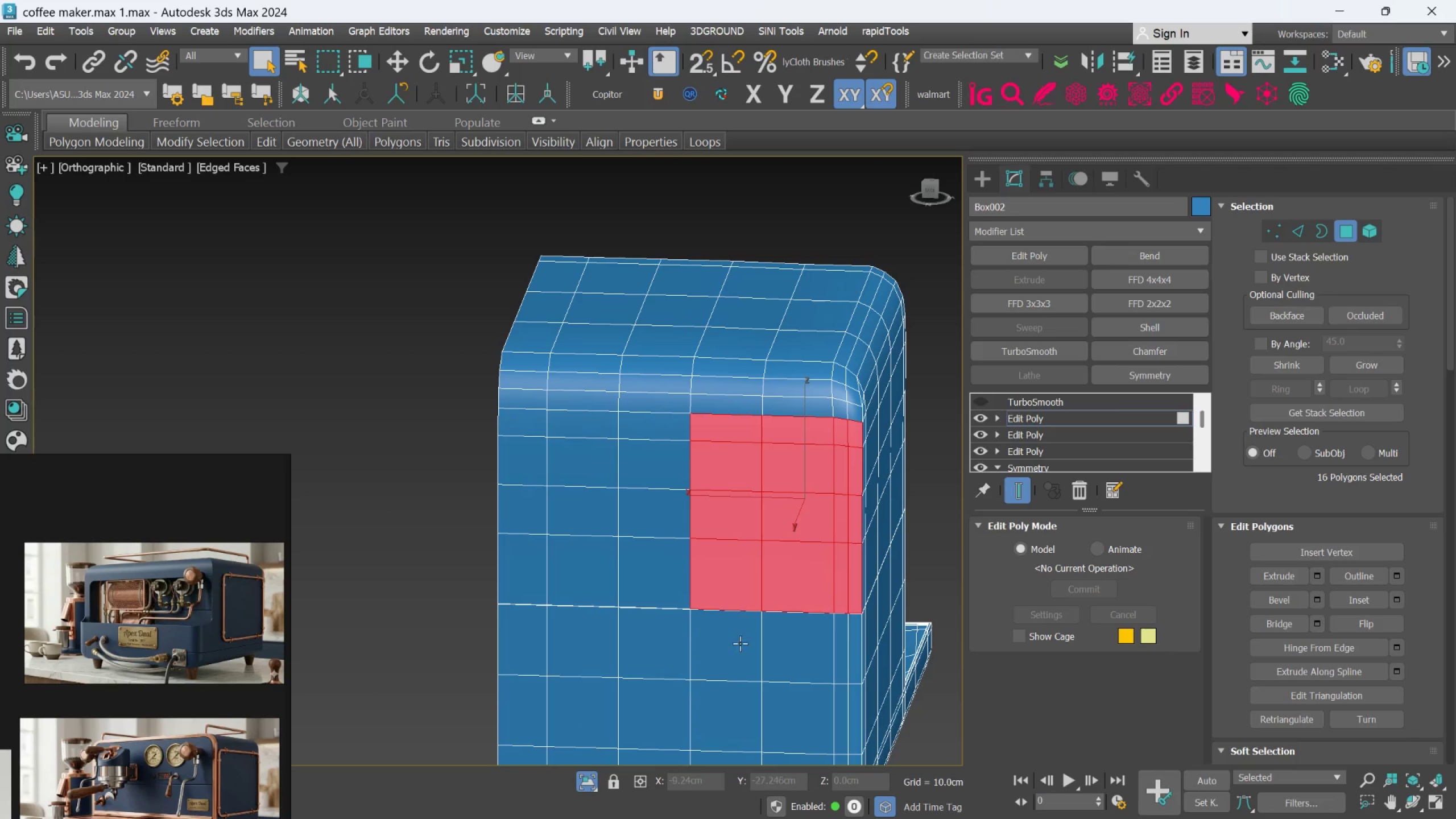 
double_click([744, 647])
 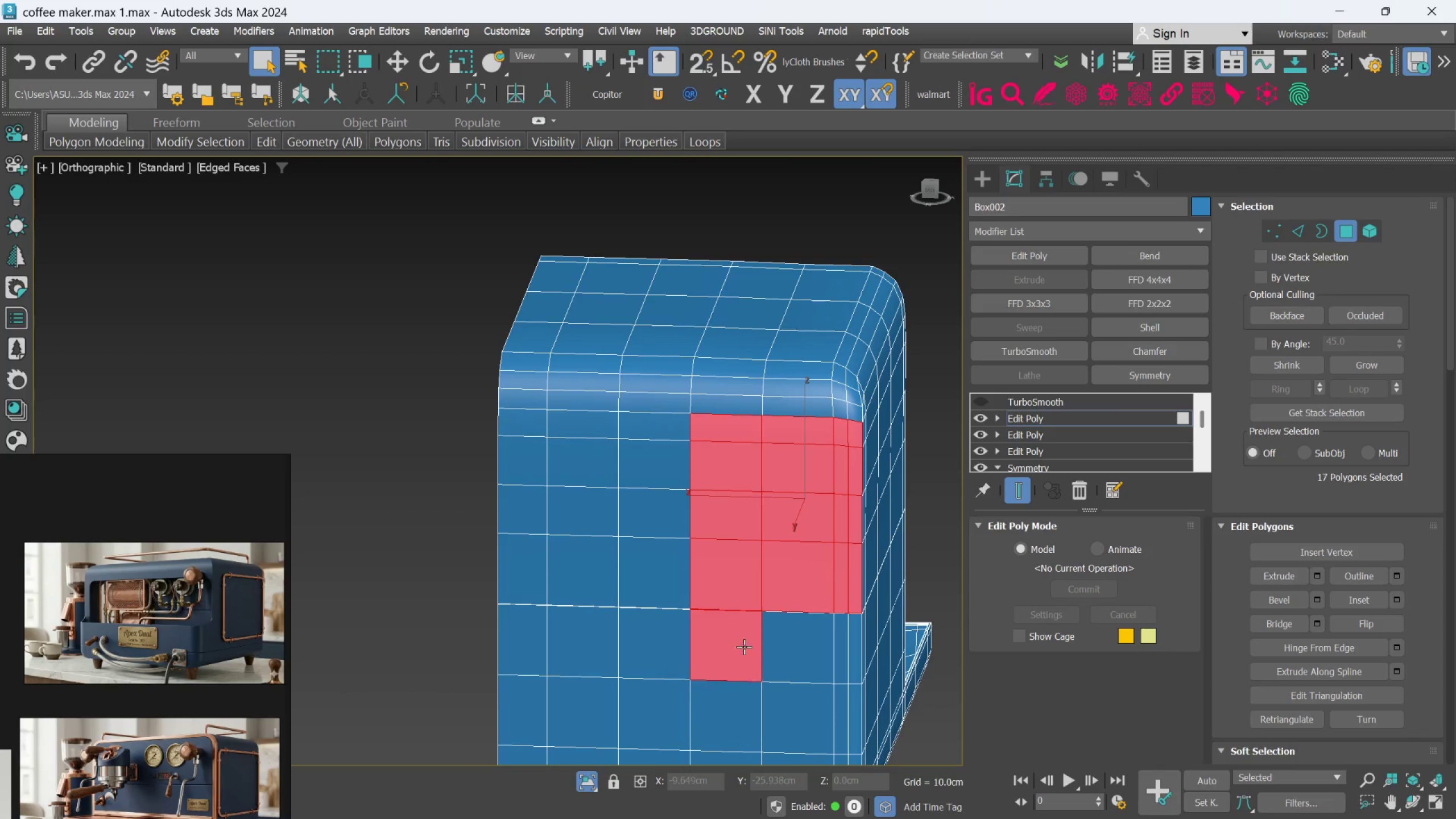 
key(Control+ControlLeft)
 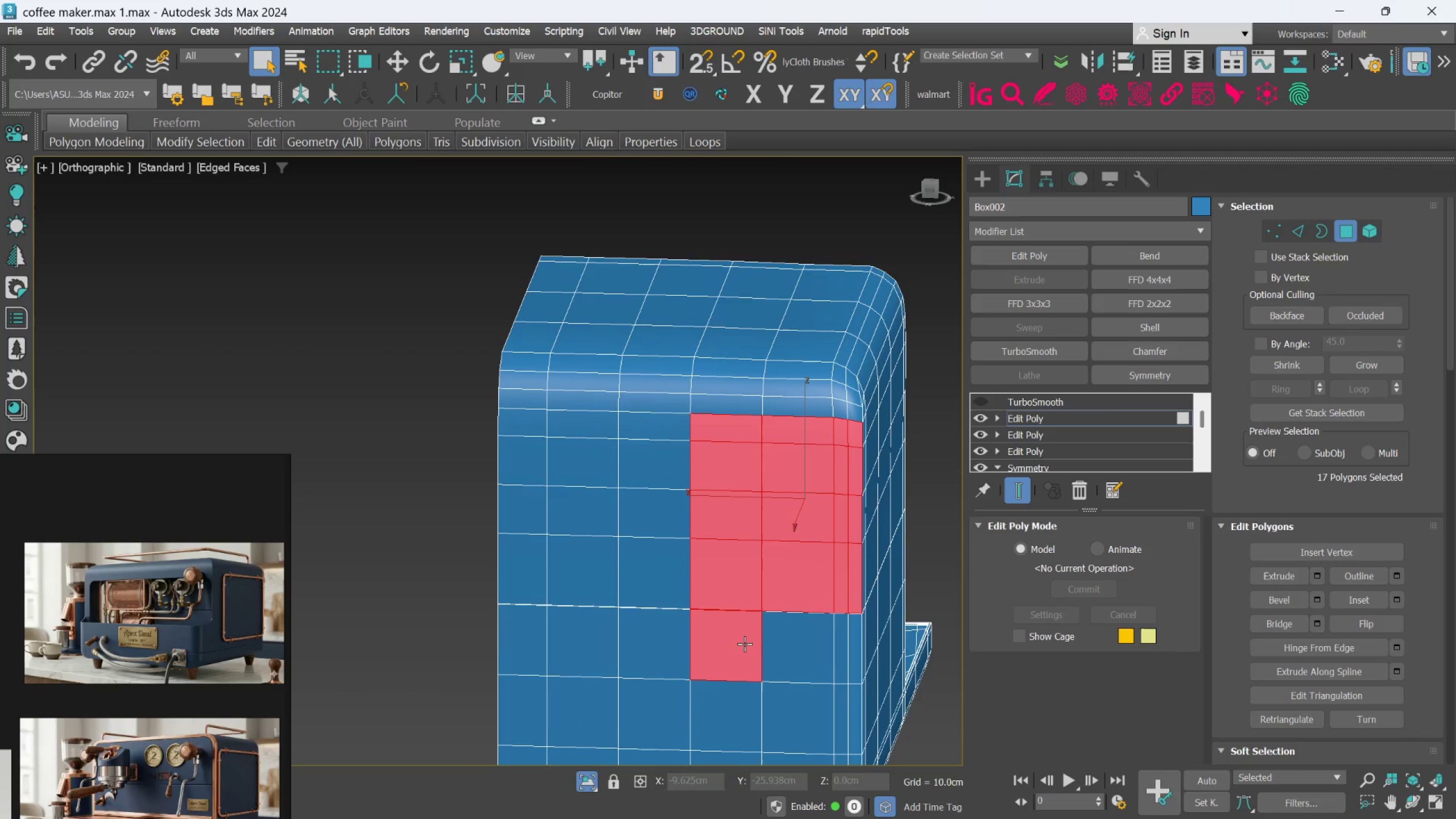 
key(Control+ControlLeft)
 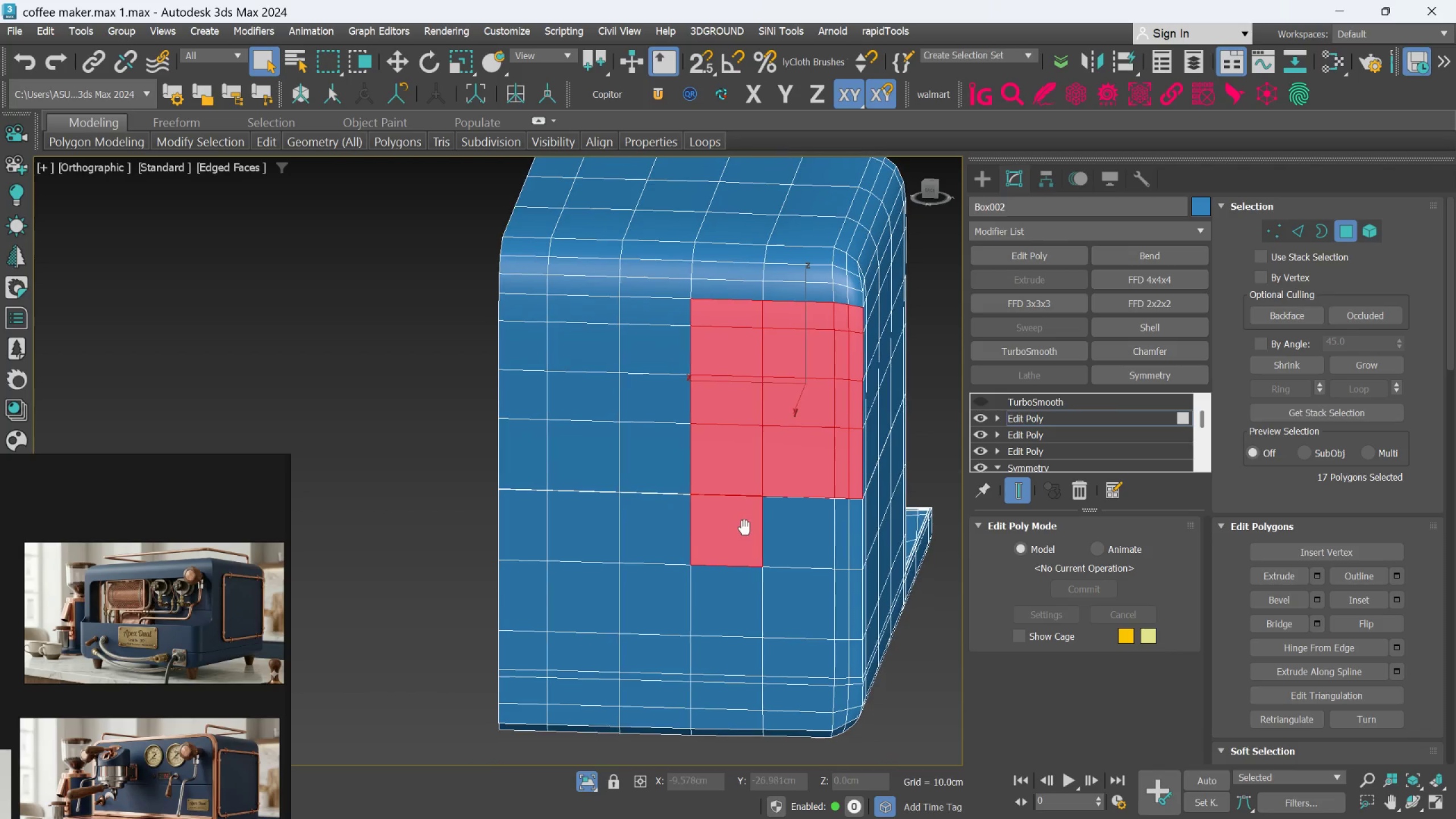 
hold_key(key=ControlLeft, duration=1.5)
left_click([839, 543])
 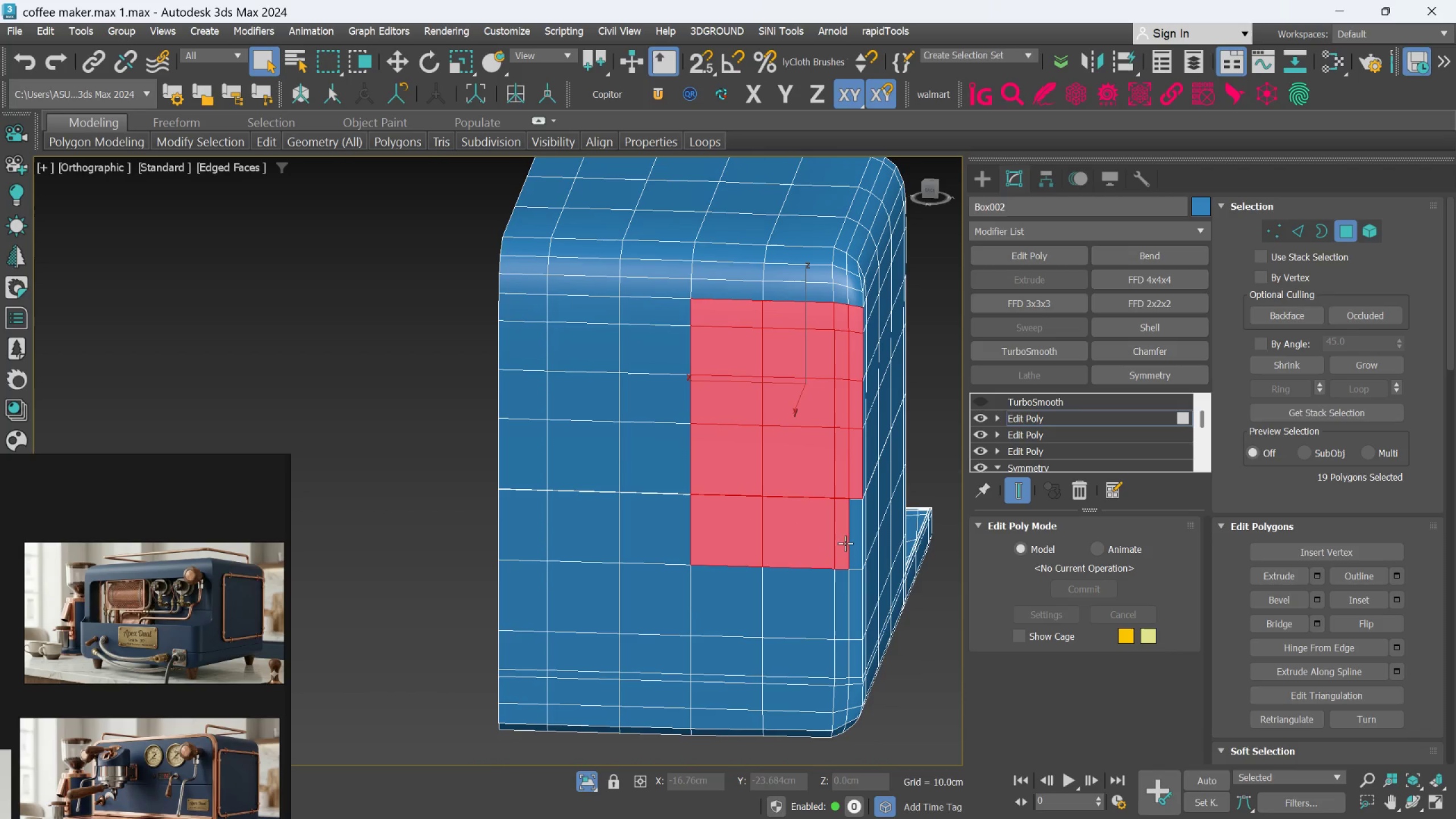 
hold_key(key=ControlLeft, duration=1.52)
left_click([675, 540])
 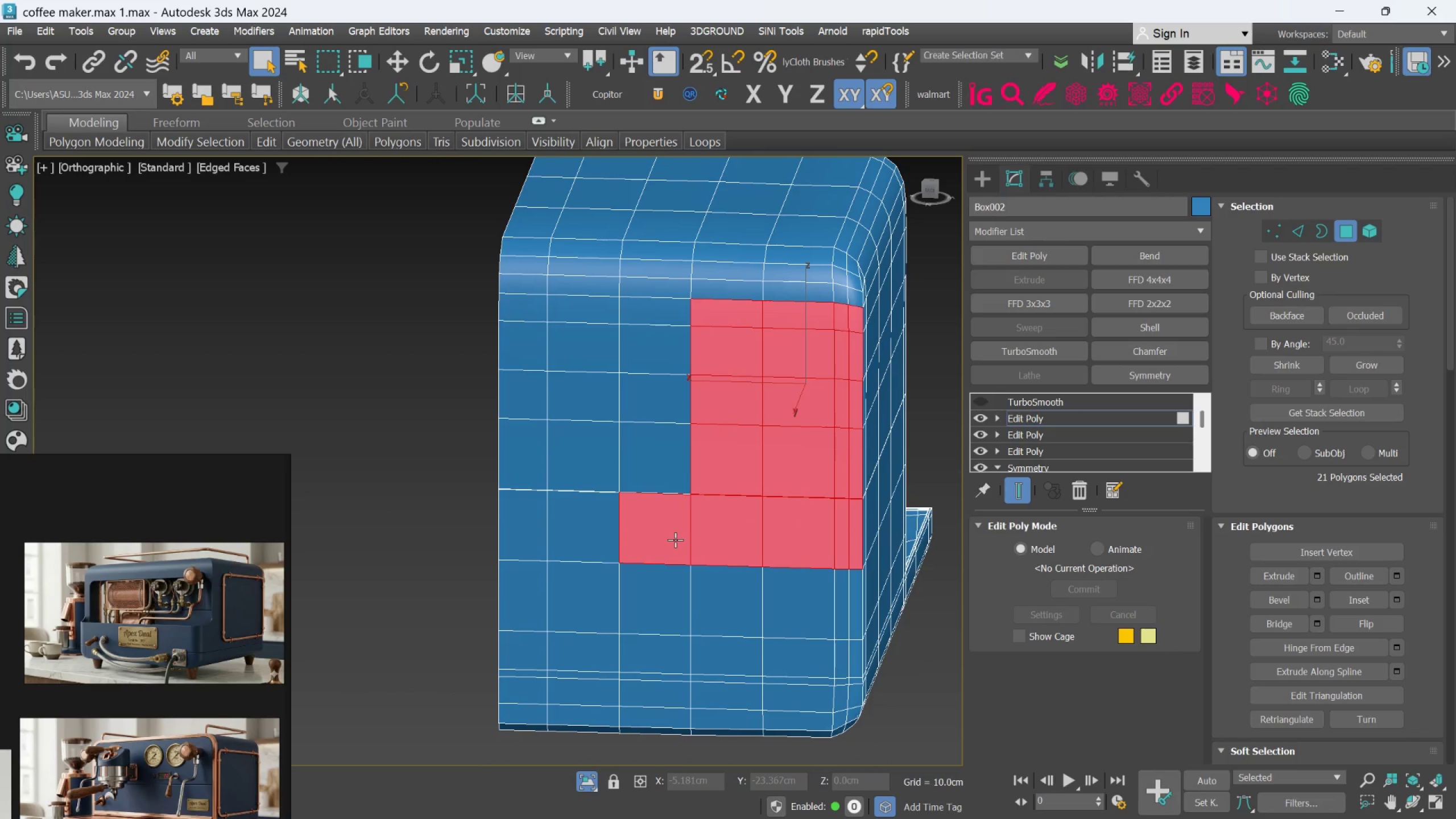 
hold_key(key=ControlLeft, duration=1.5)
left_click([603, 548])
 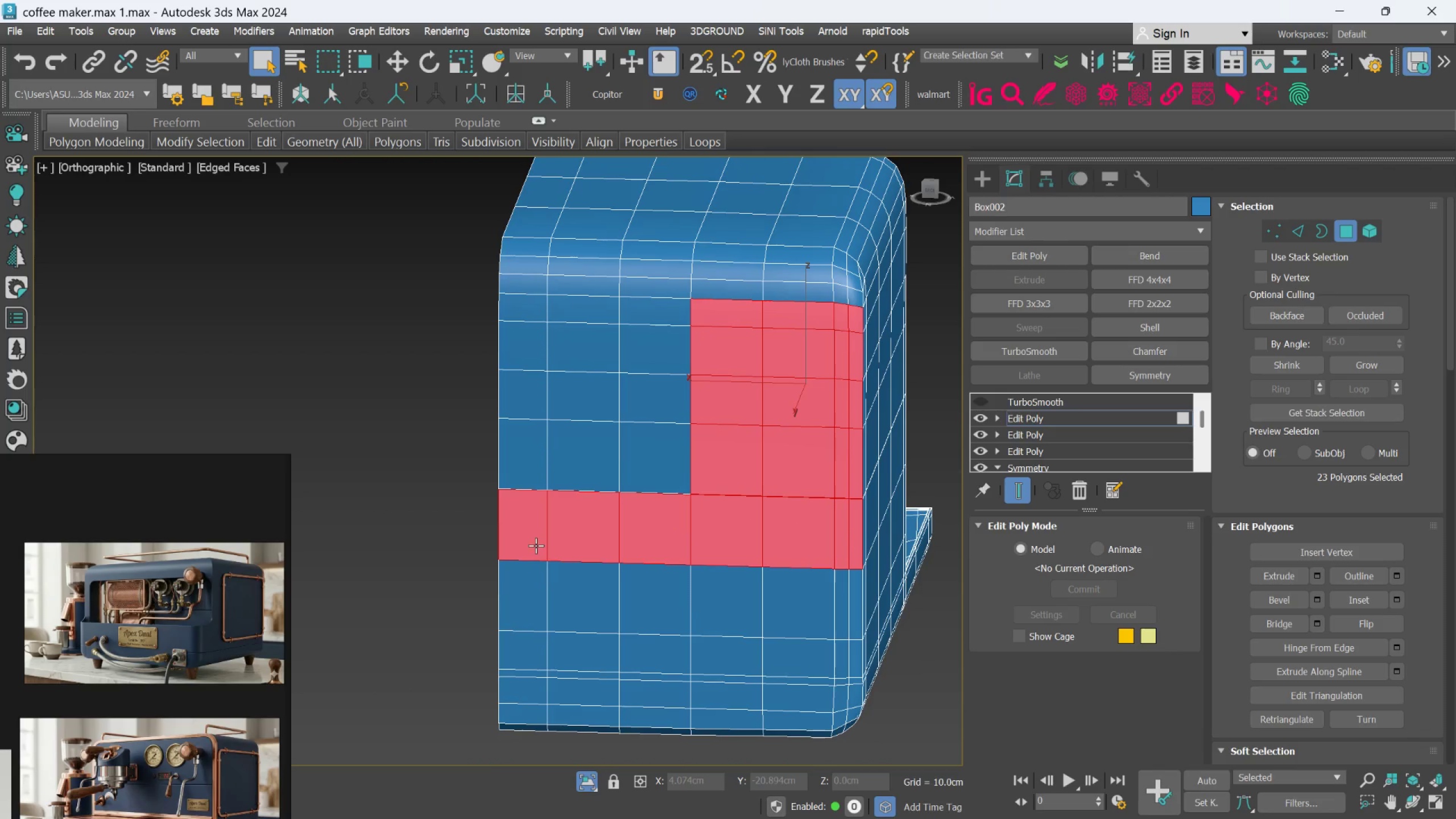 
hold_key(key=ControlLeft, duration=1.5)
left_click([519, 466])
 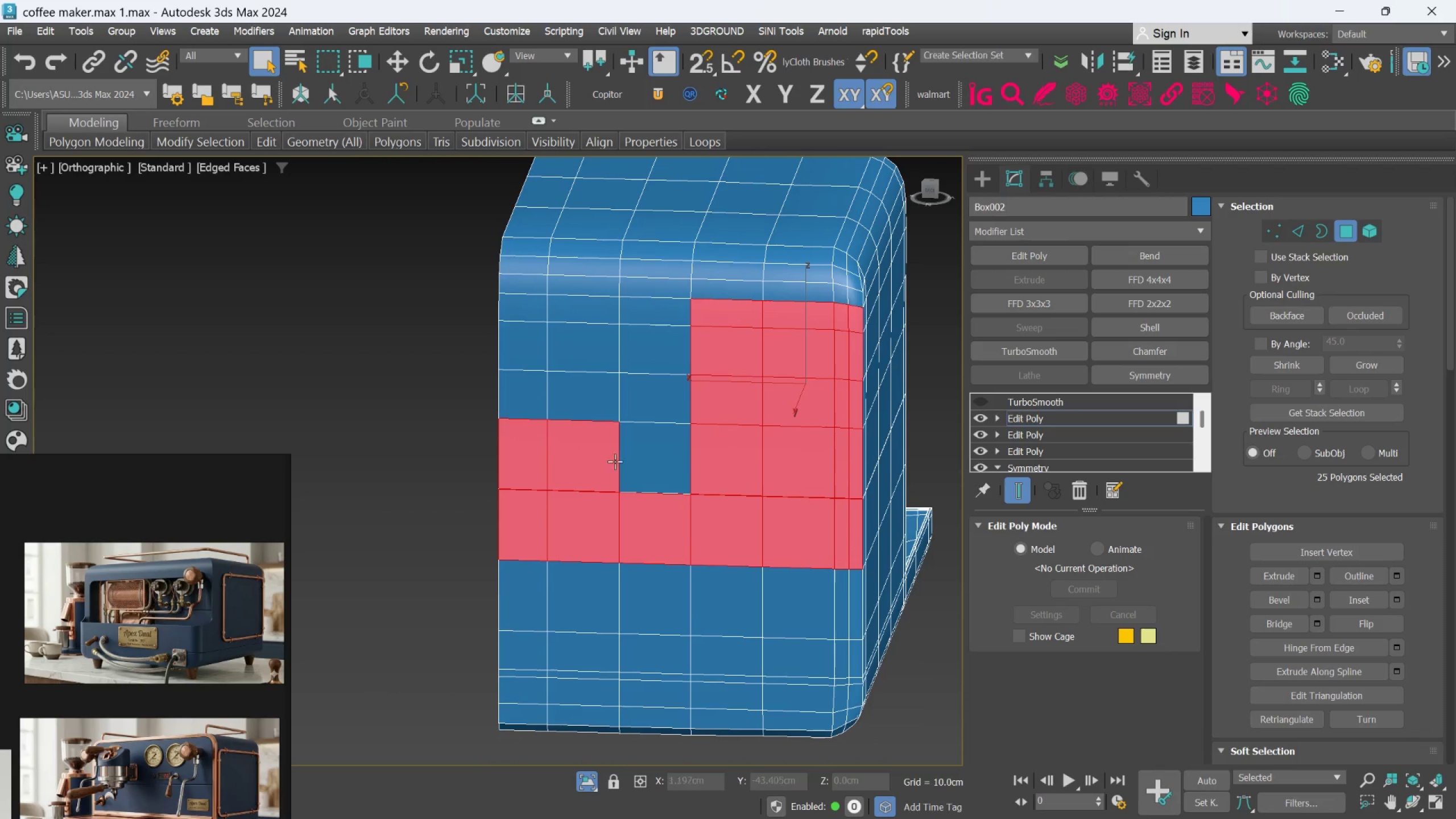 
hold_key(key=ControlLeft, duration=1.52)
left_click([607, 413])
 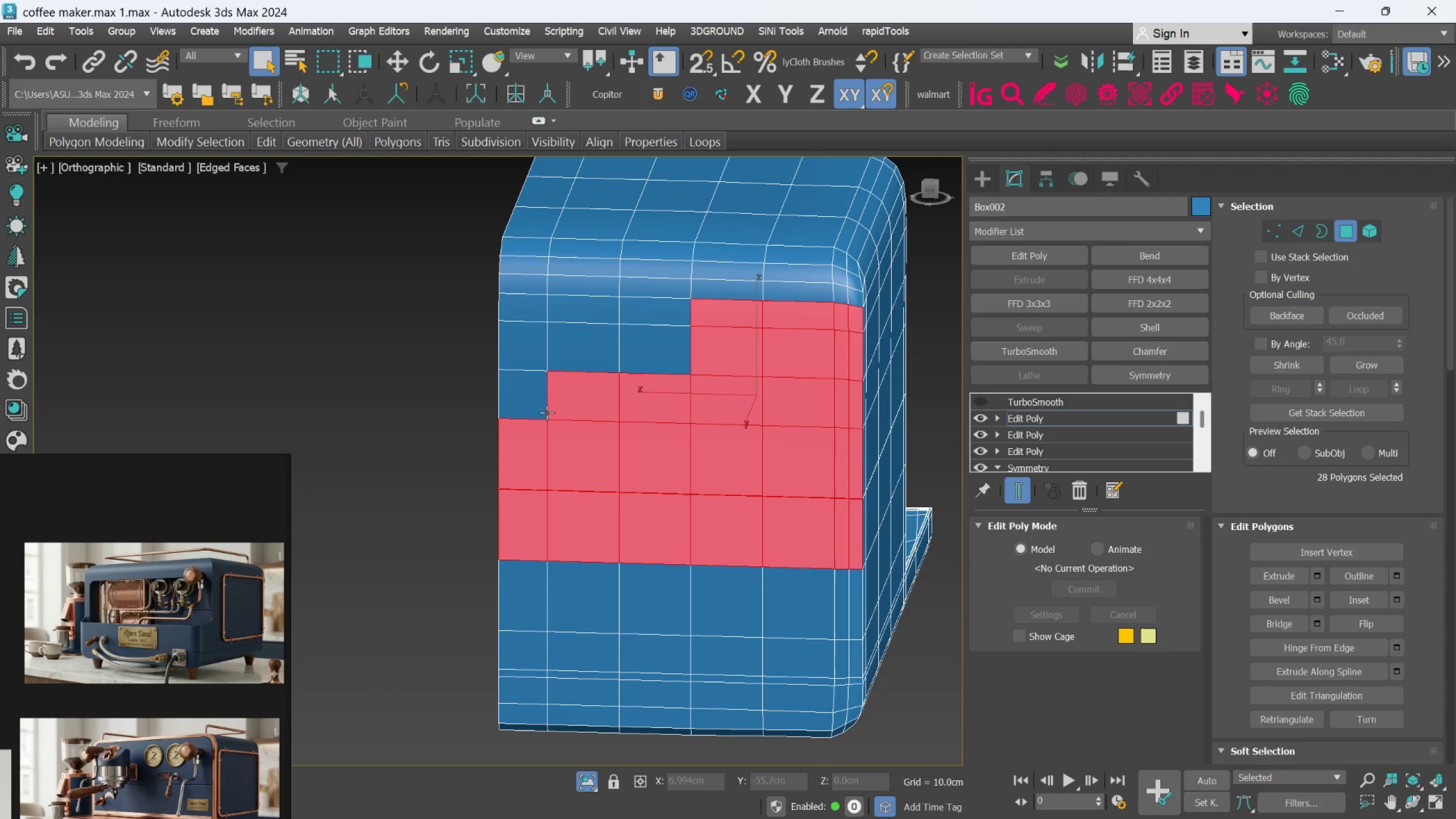 
hold_key(key=ControlLeft, duration=1.5)
left_click([538, 412])
 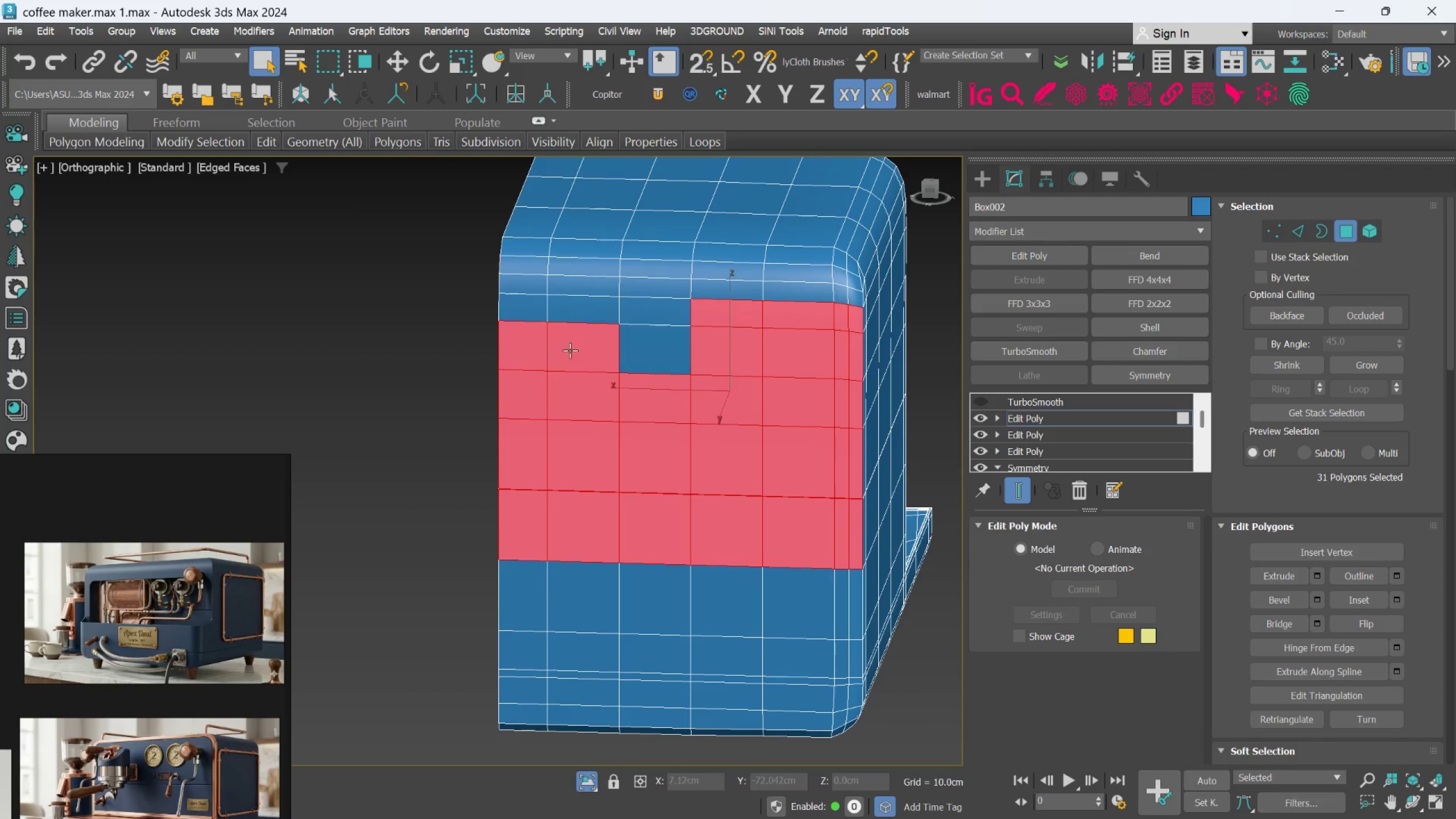 
hold_key(key=ControlLeft, duration=1.51)
triple_click([647, 324])
 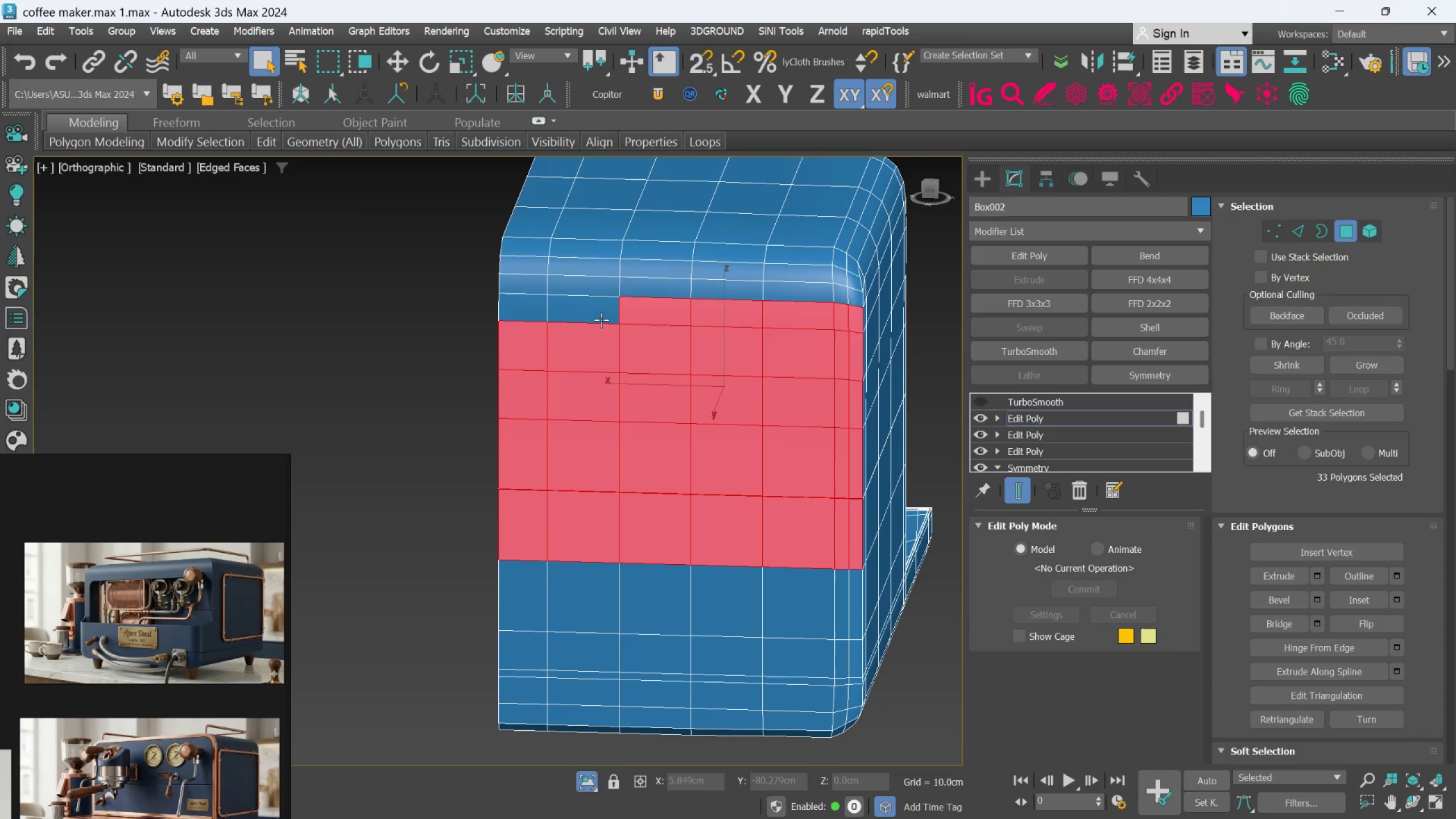 
triple_click([595, 315])
 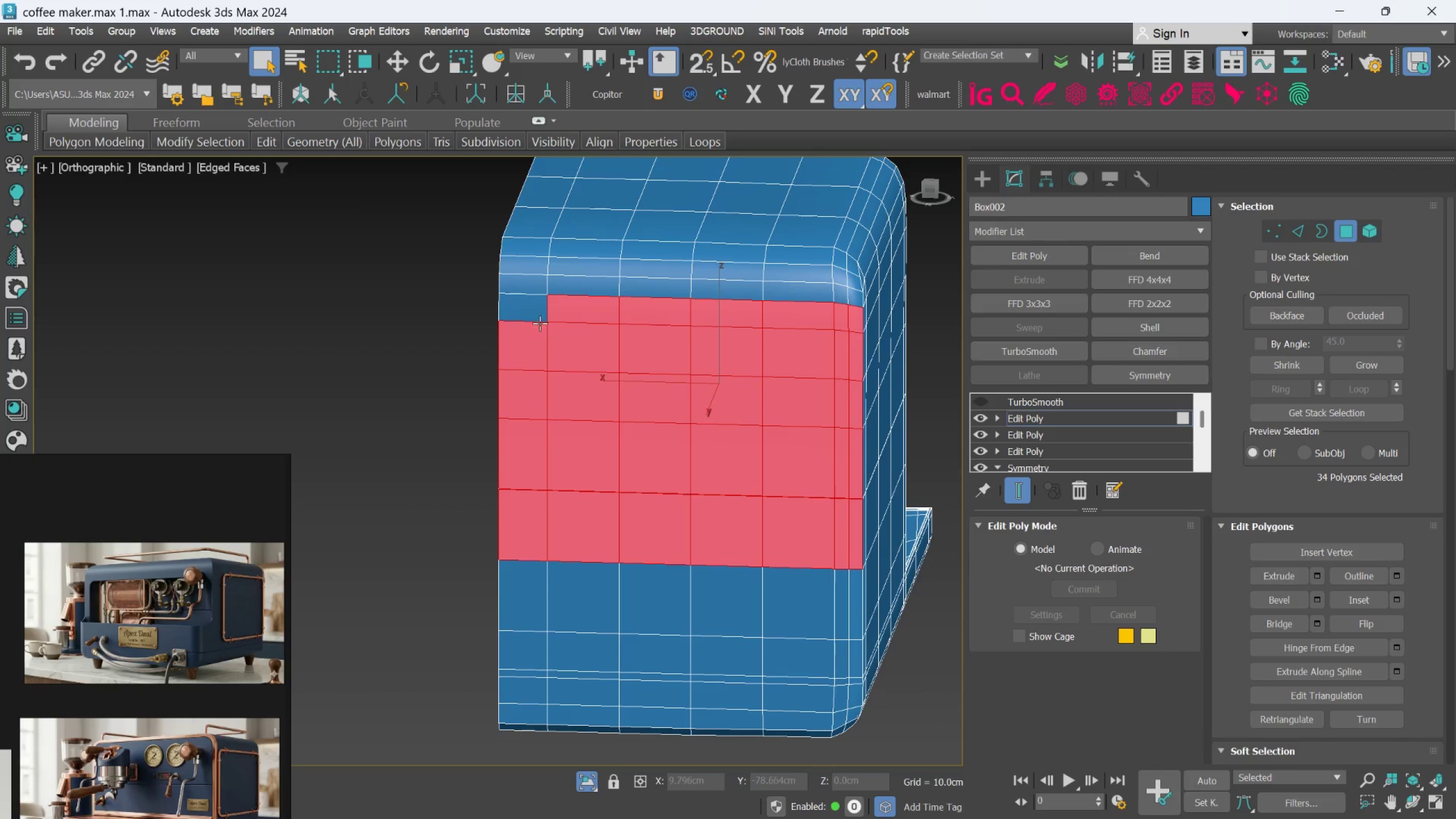 
left_click([539, 313])
 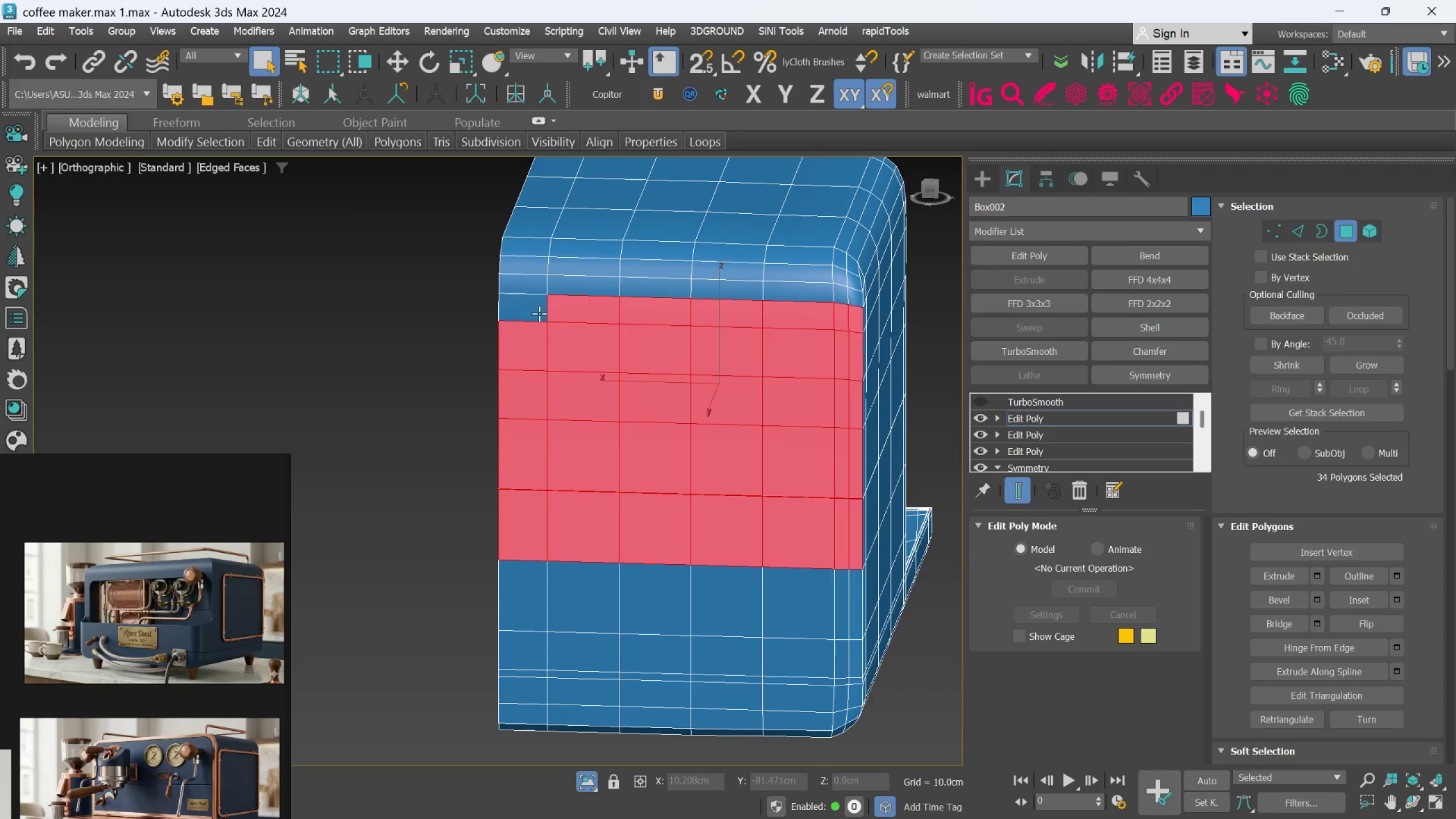 
key(Control+ControlLeft)
 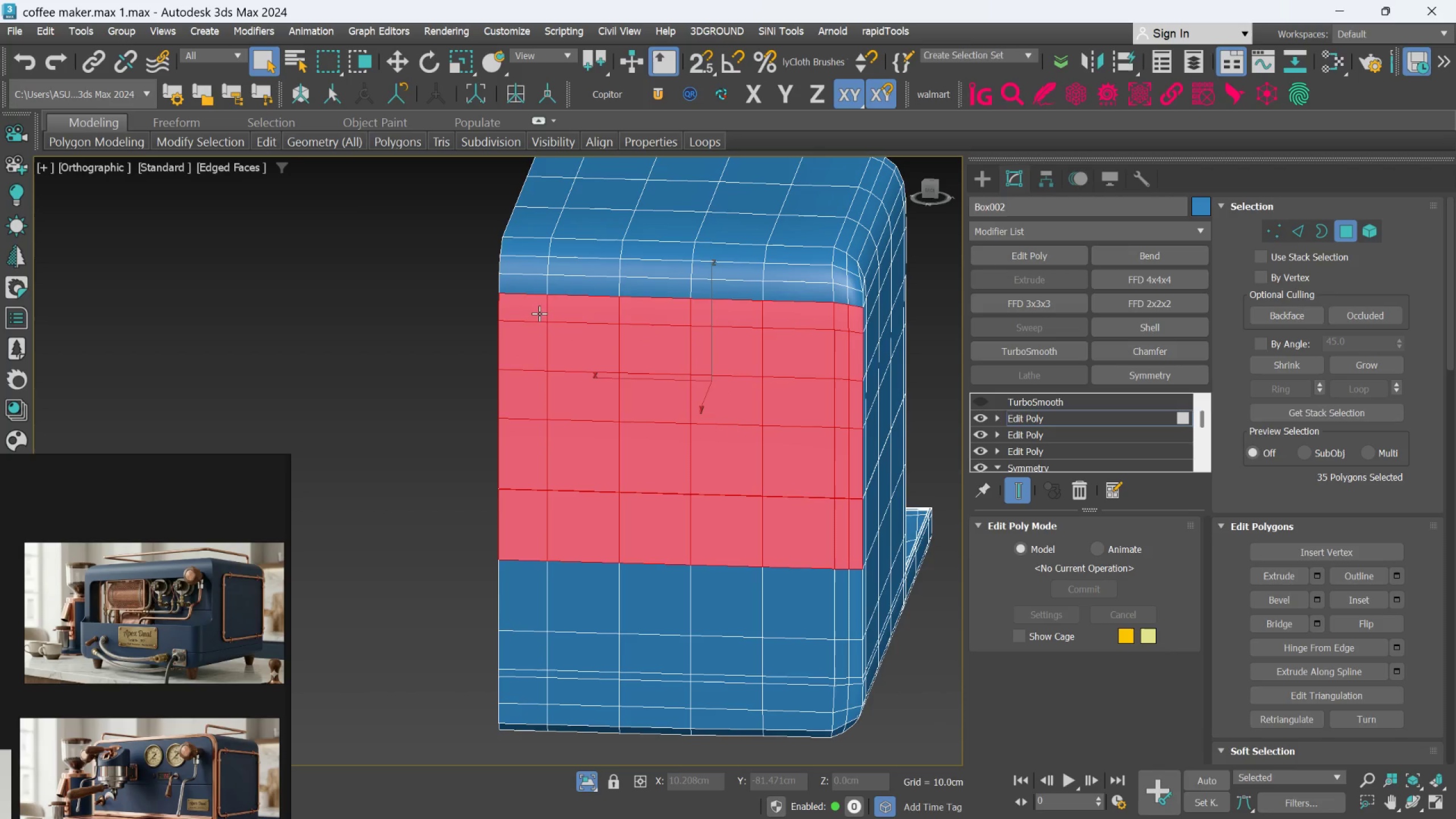 
key(Control+ControlLeft)
 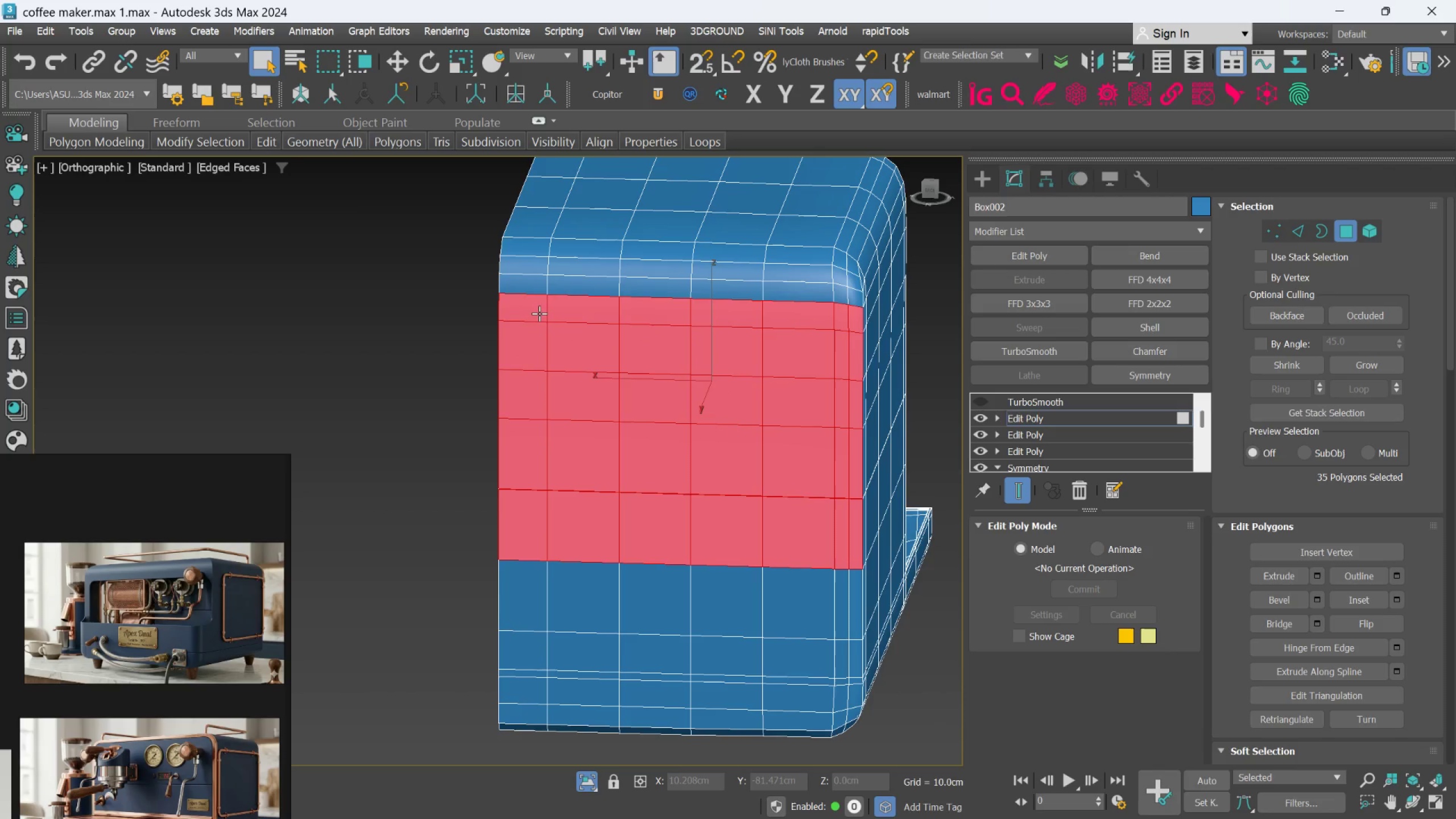 
key(Control+ControlLeft)
 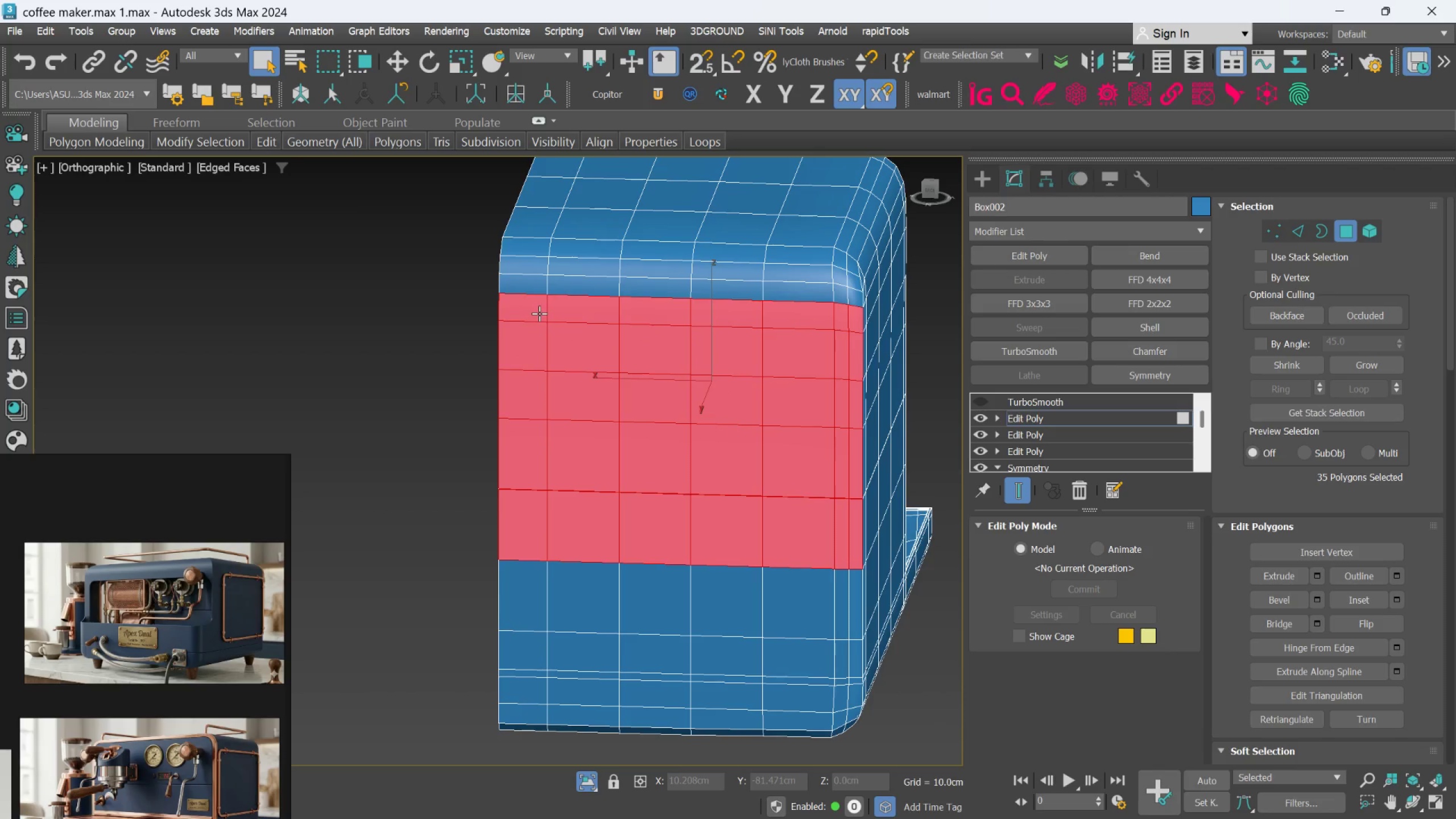 
key(Control+ControlLeft)
 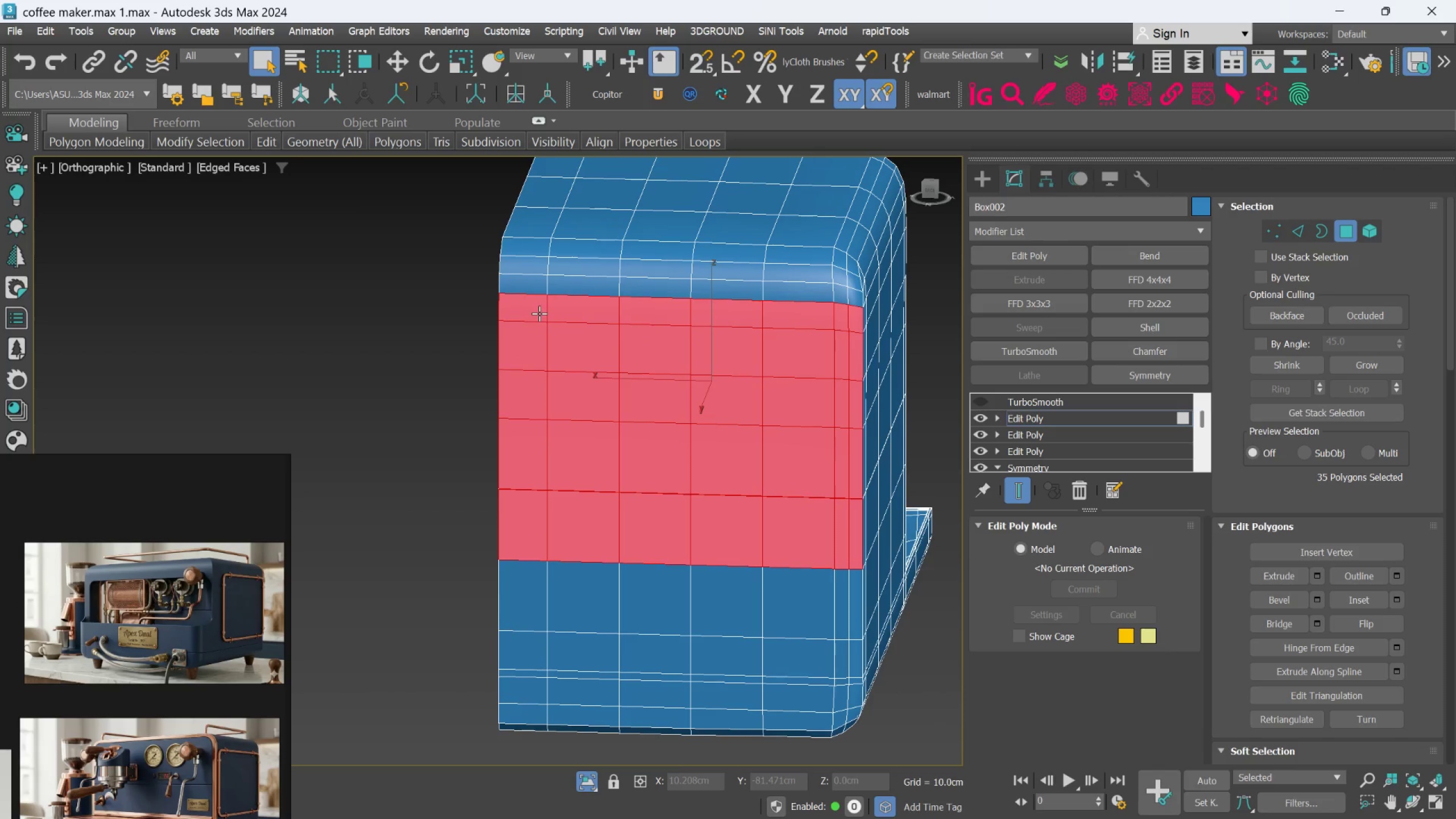 
key(Control+ControlLeft)
 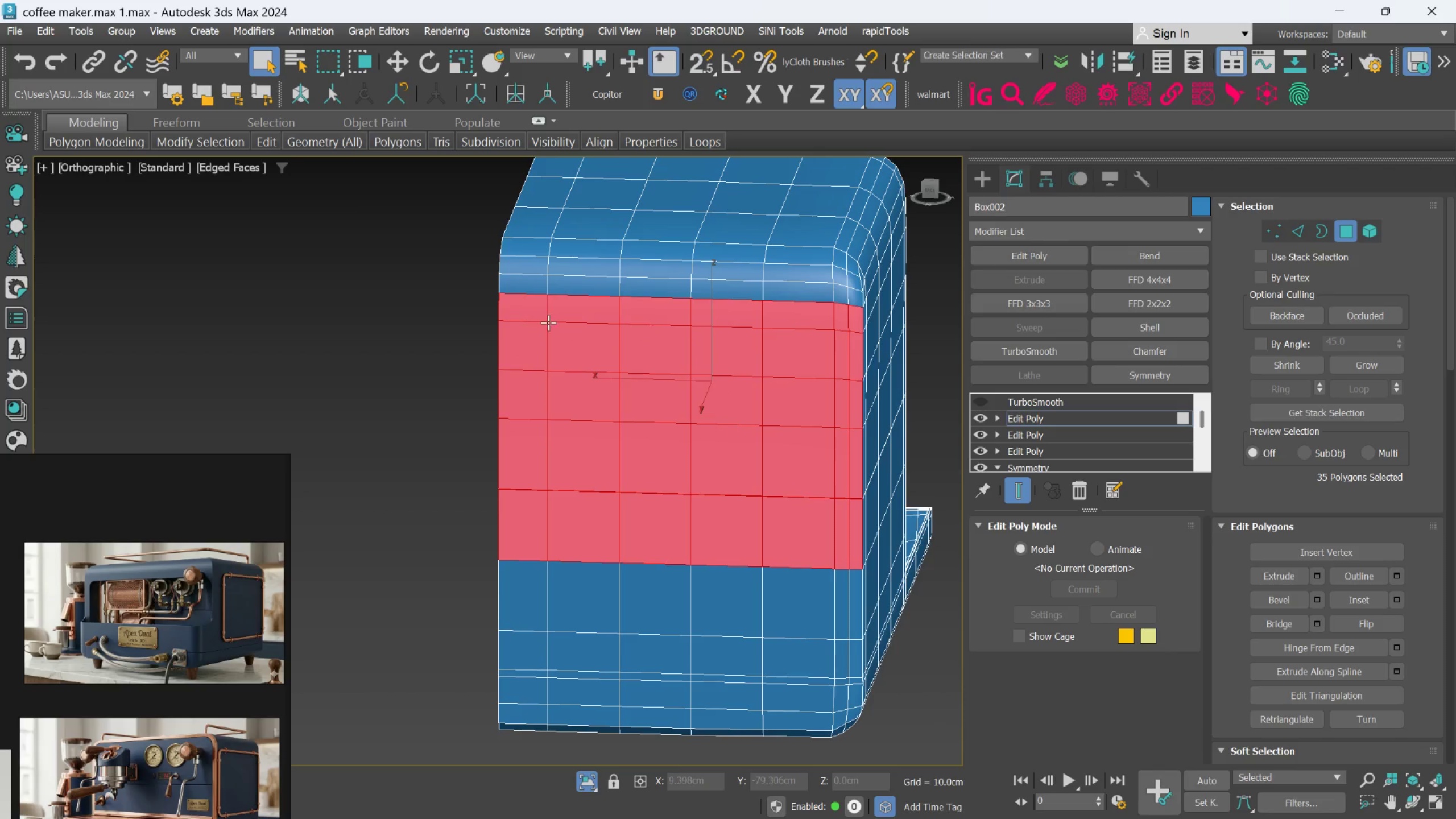 
key(Control+ControlLeft)
 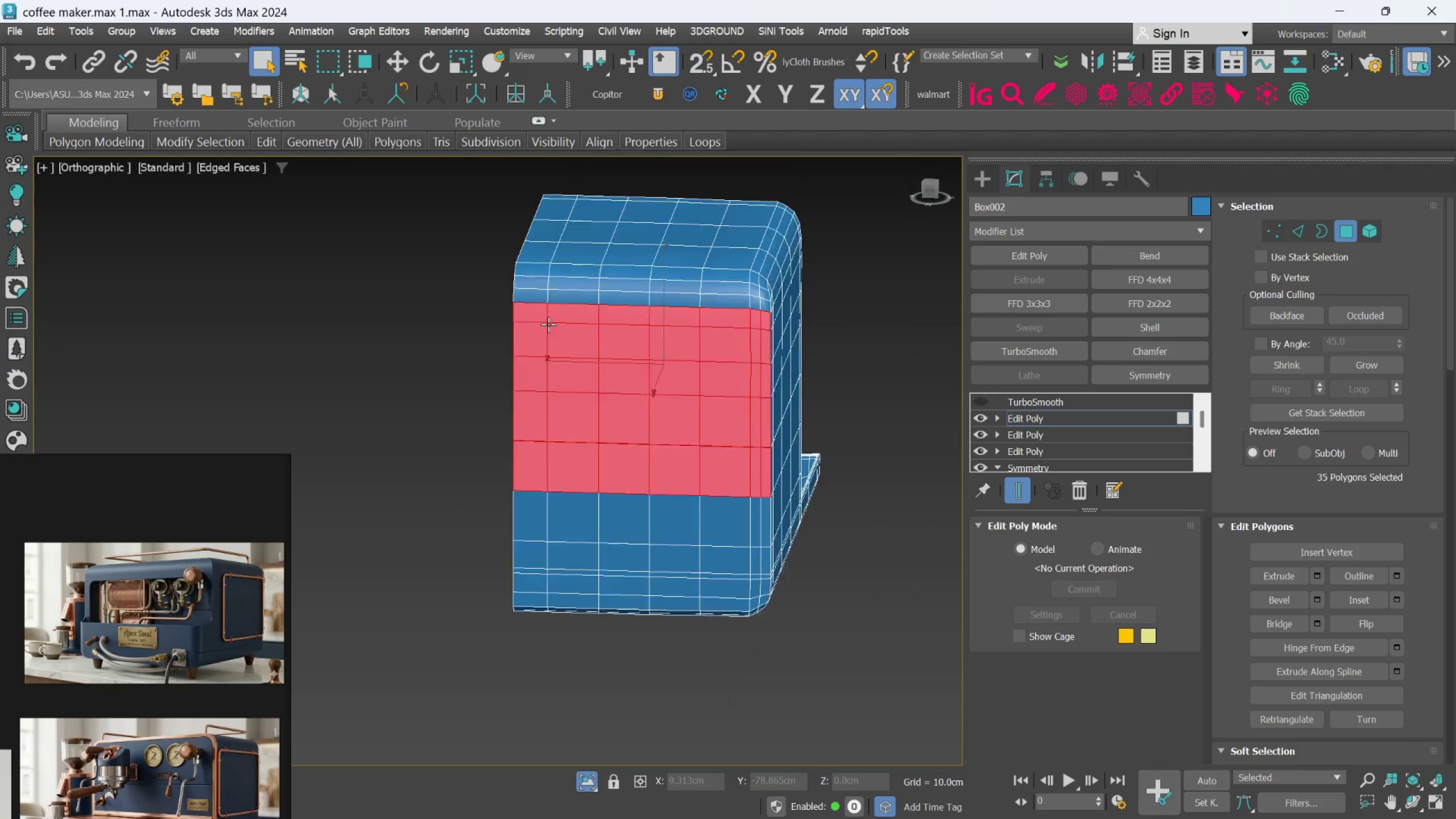 
hold_key(key=AltLeft, duration=1.08)
 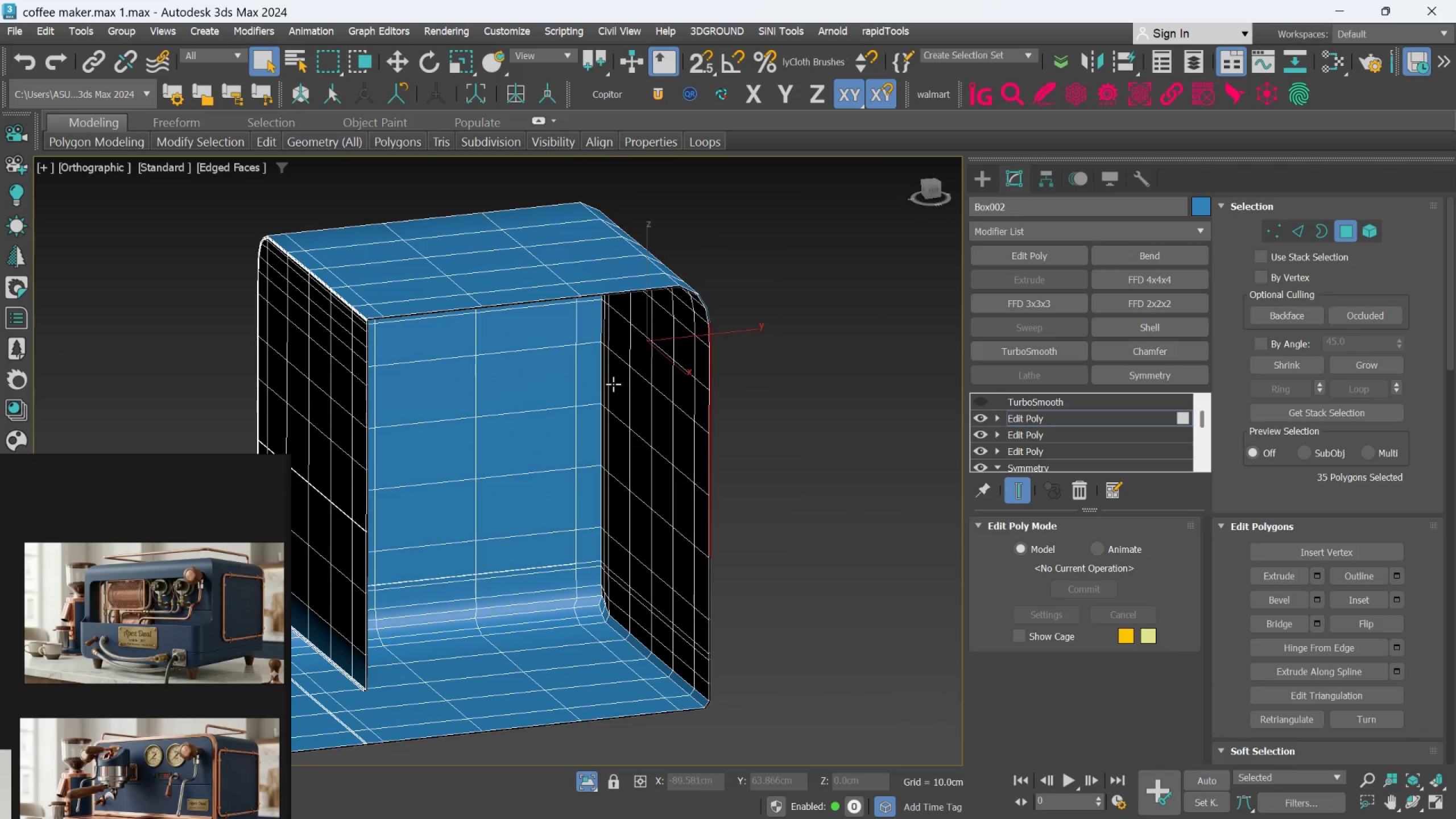 
scroll: coordinate [680, 413], scroll_direction: down, amount: 3.0
 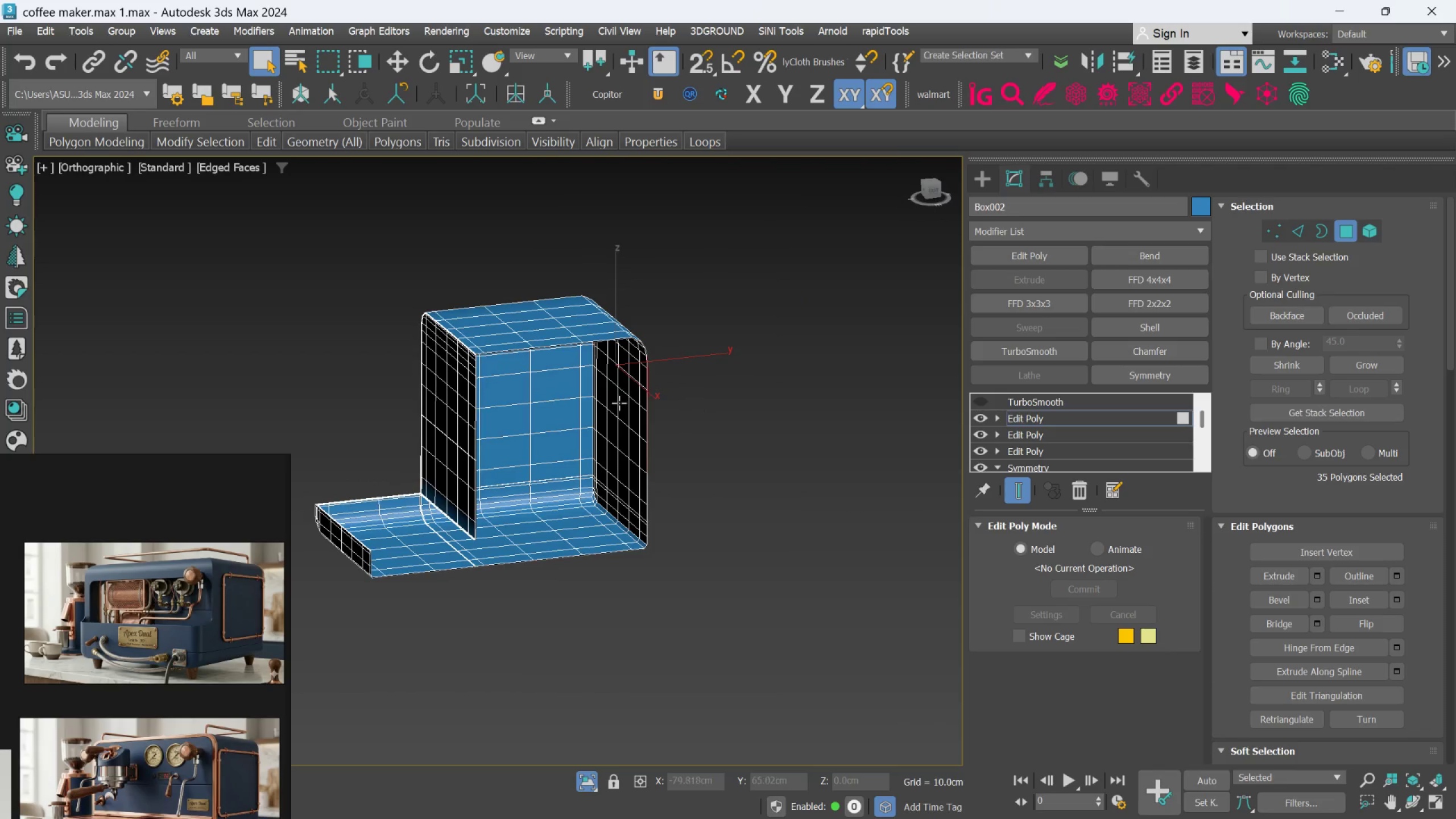 
hold_key(key=AltLeft, duration=0.58)
 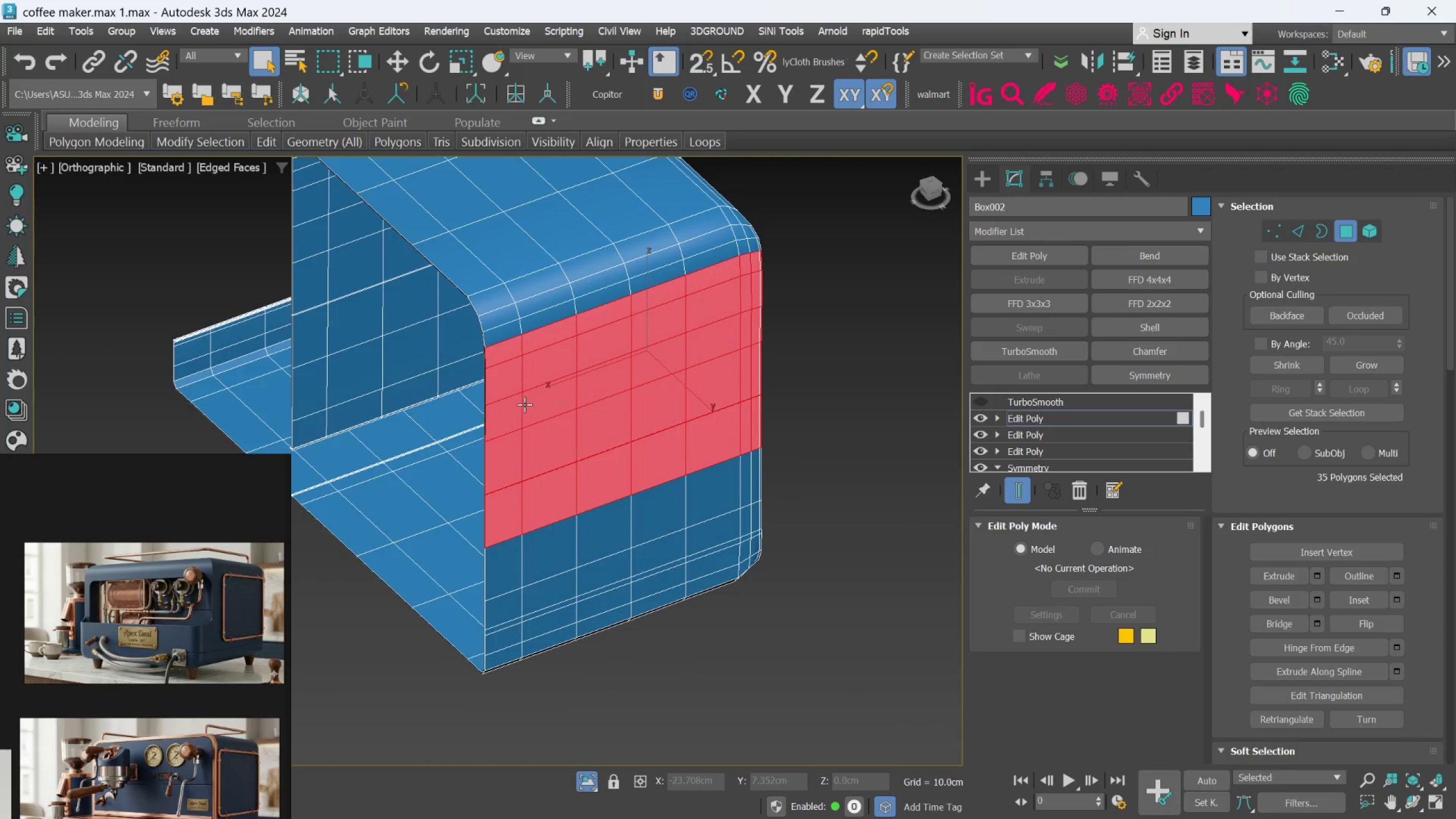 
scroll: coordinate [585, 387], scroll_direction: up, amount: 2.0
 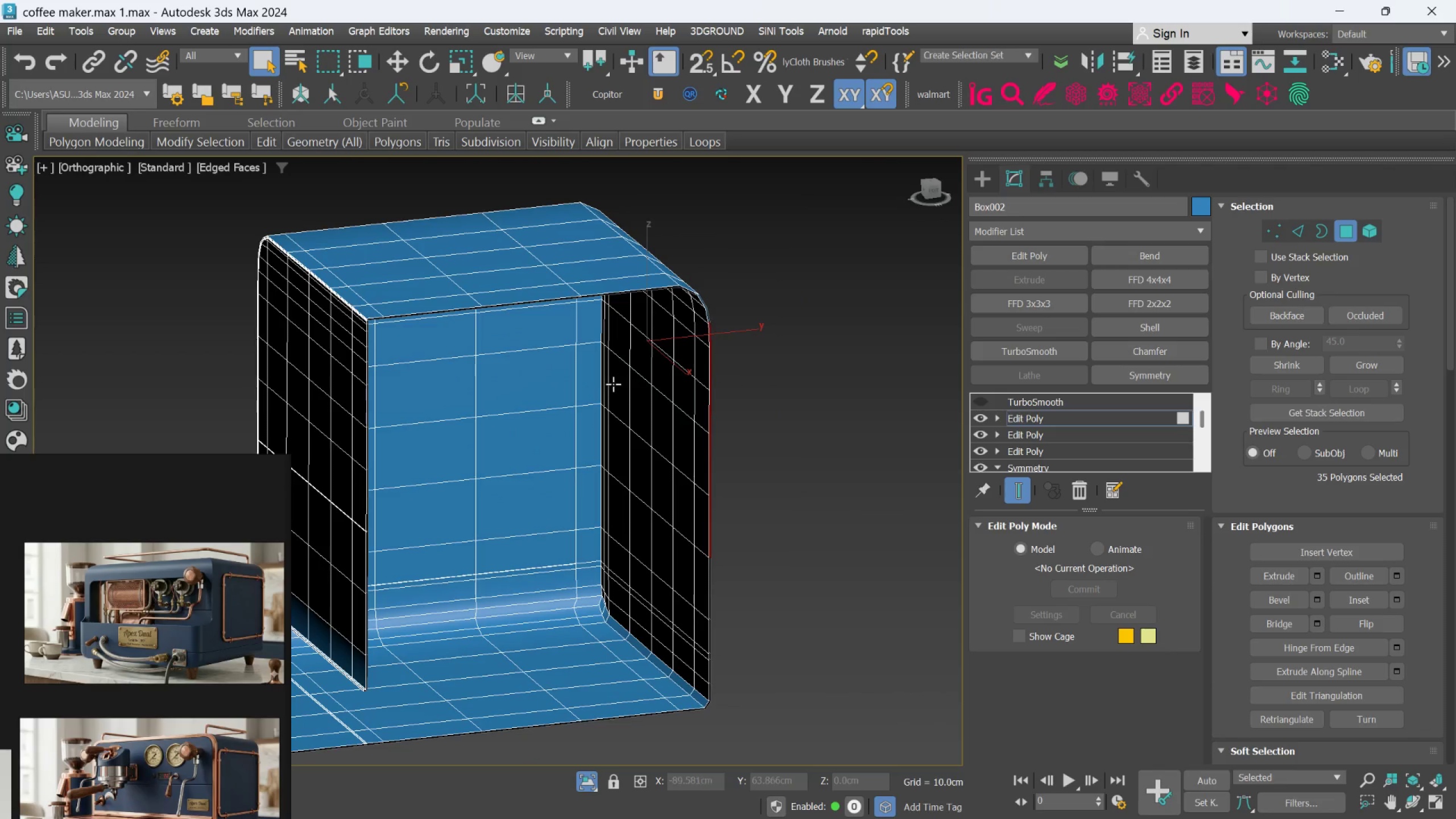 
key(Alt+AltLeft)
 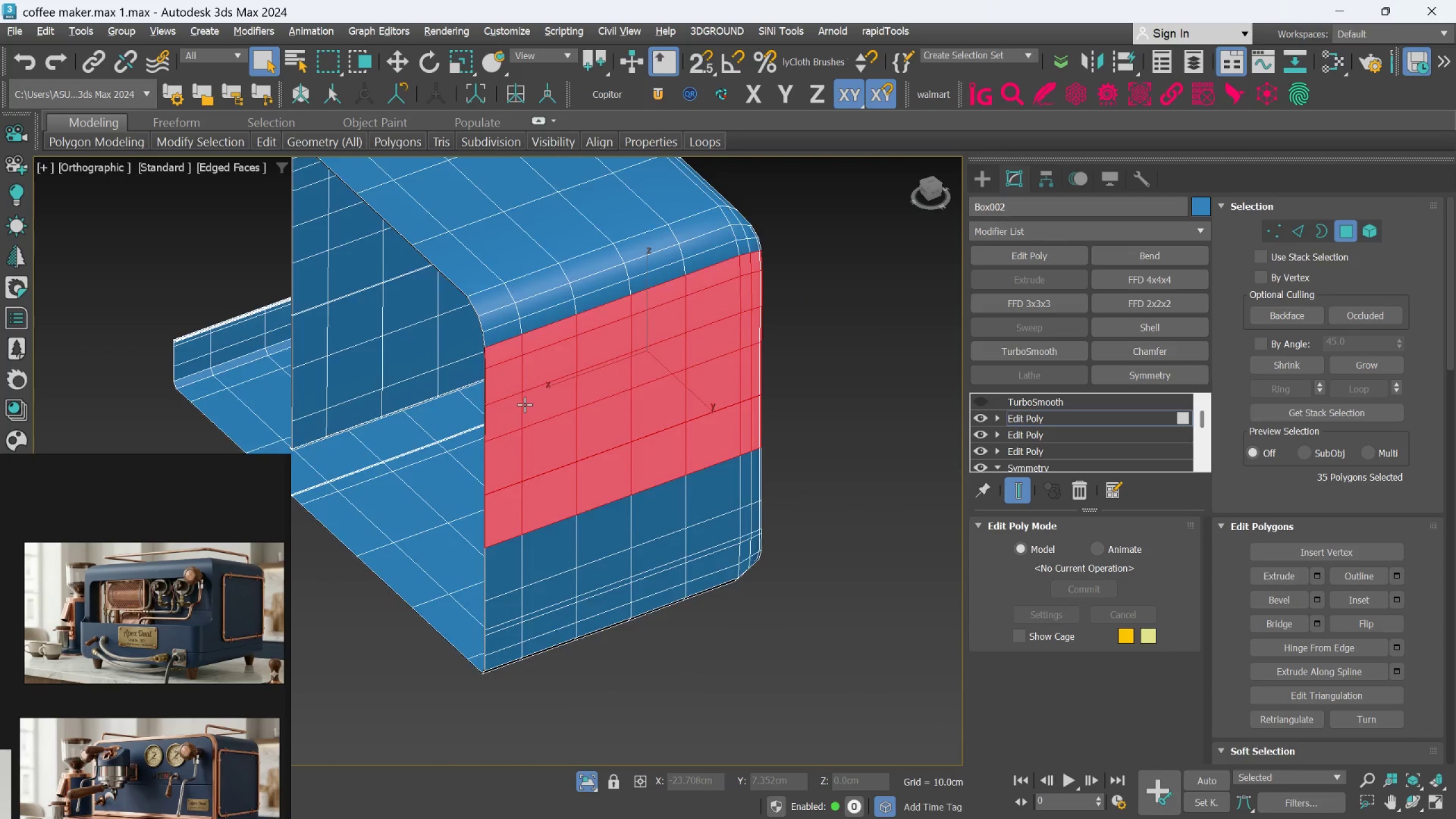 
key(Alt+X)
 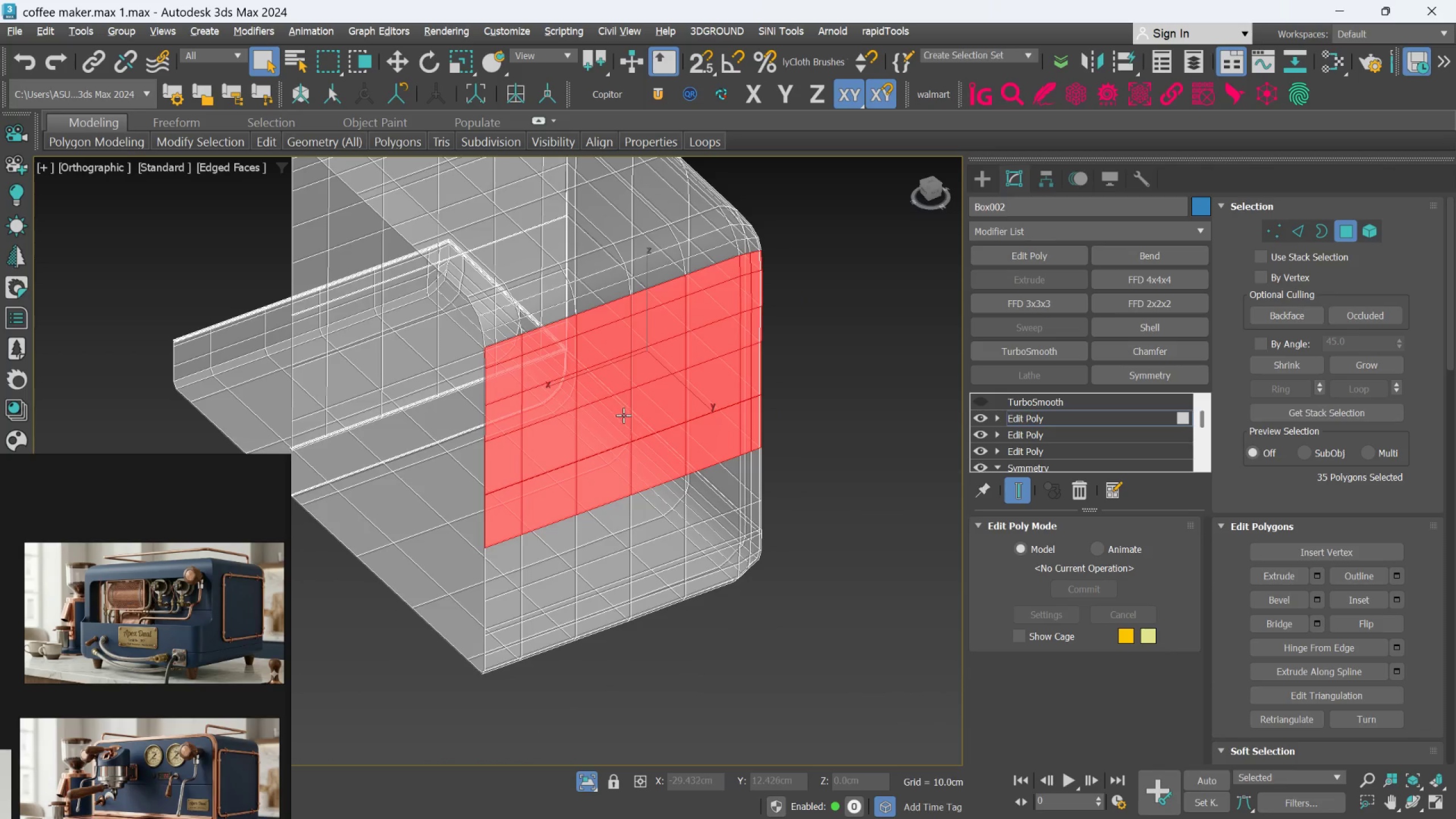 
hold_key(key=AltLeft, duration=1.0)
 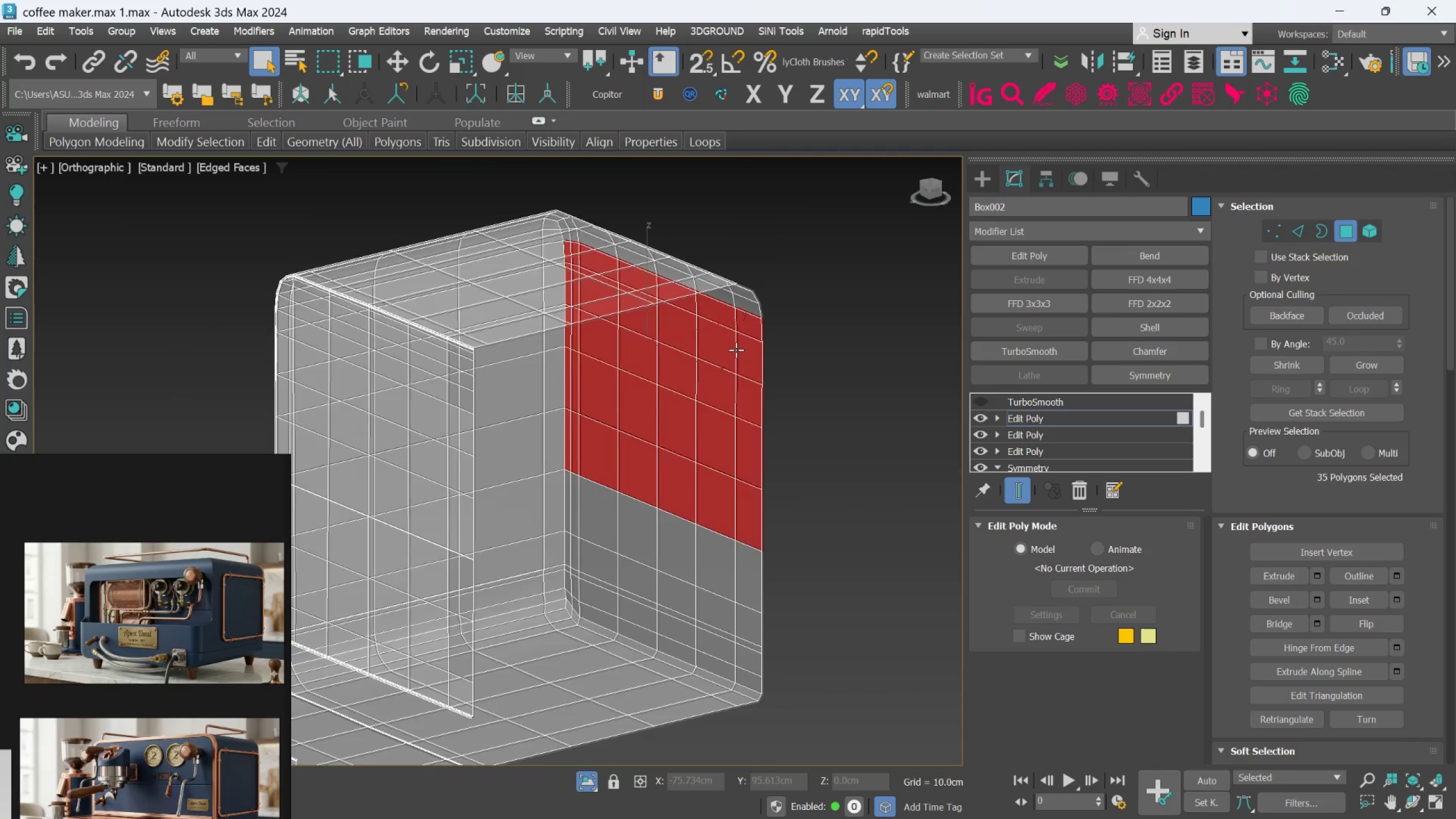 
hold_key(key=AltLeft, duration=0.53)
 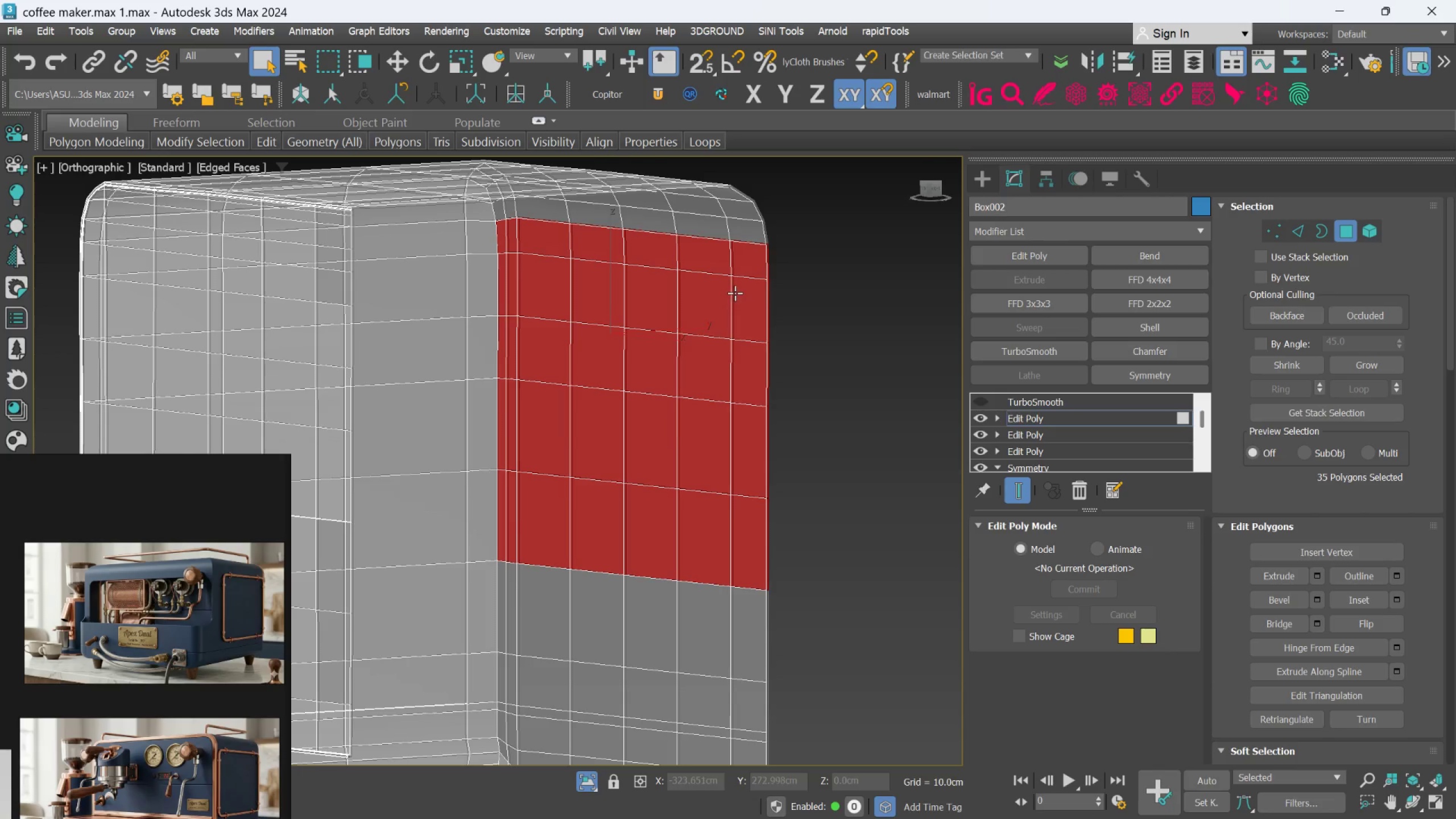 
scroll: coordinate [735, 293], scroll_direction: up, amount: 2.0
 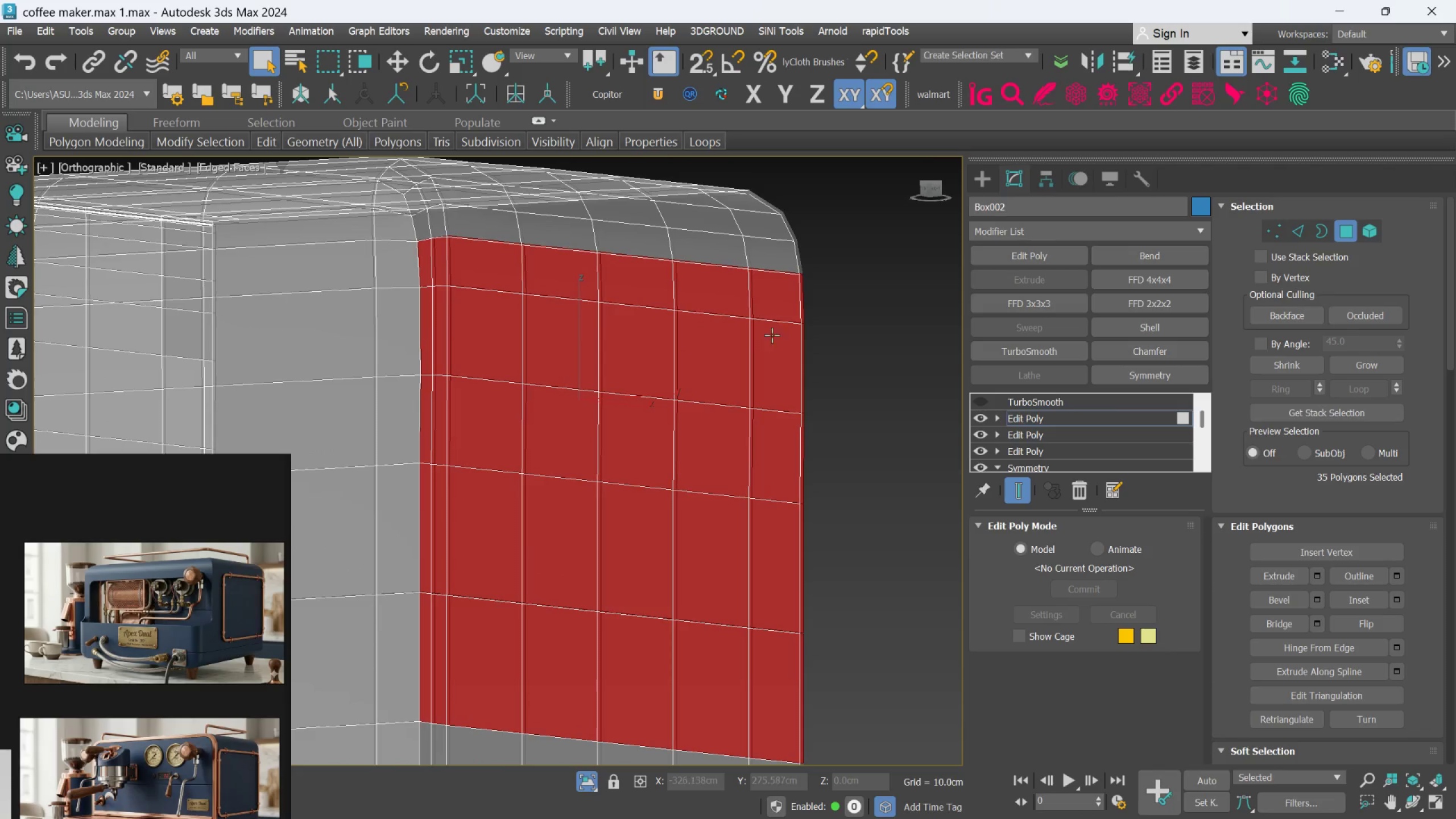 
hold_key(key=ControlLeft, duration=1.5)
left_click([775, 299])
 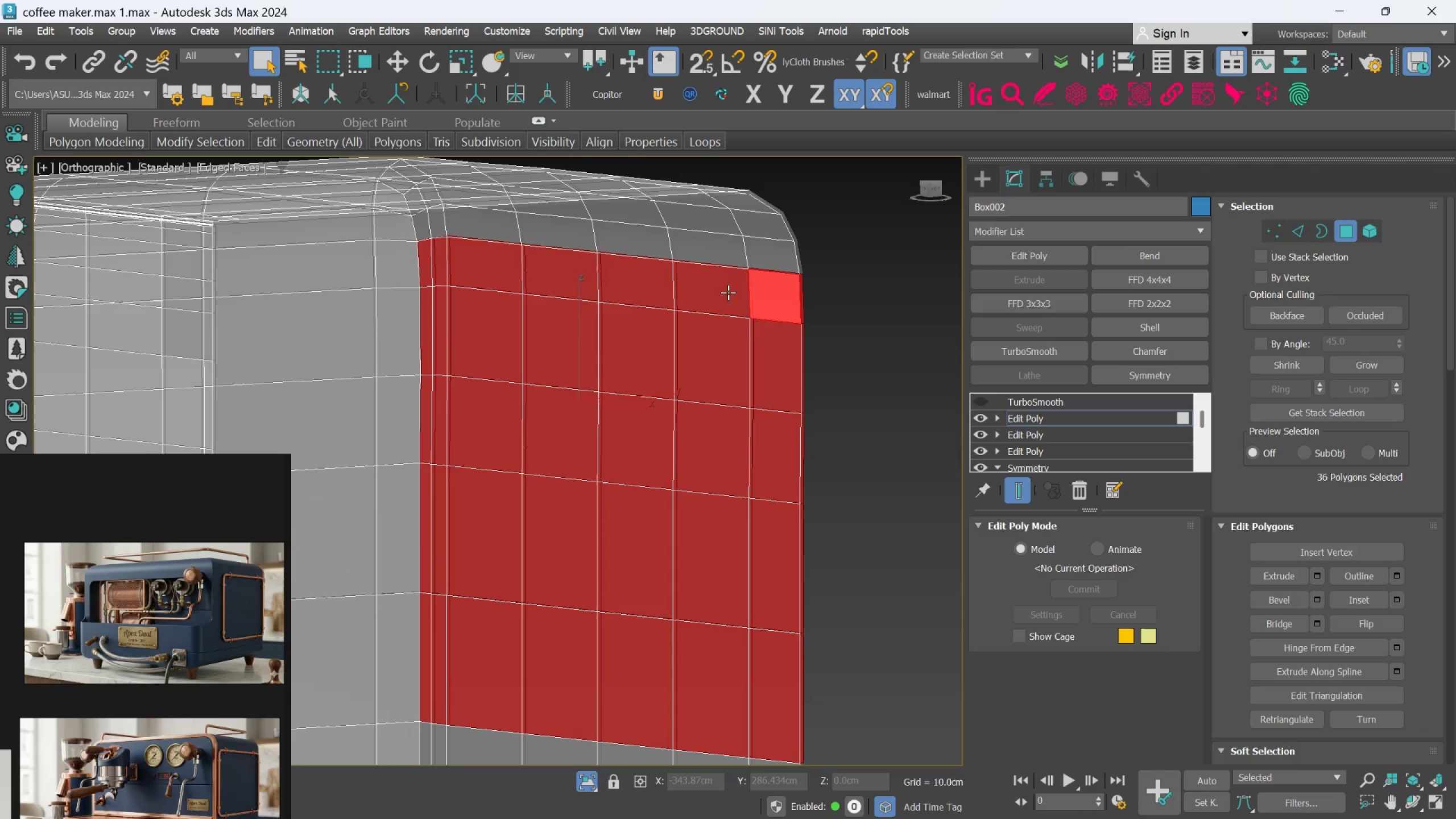 
left_click([721, 291])
 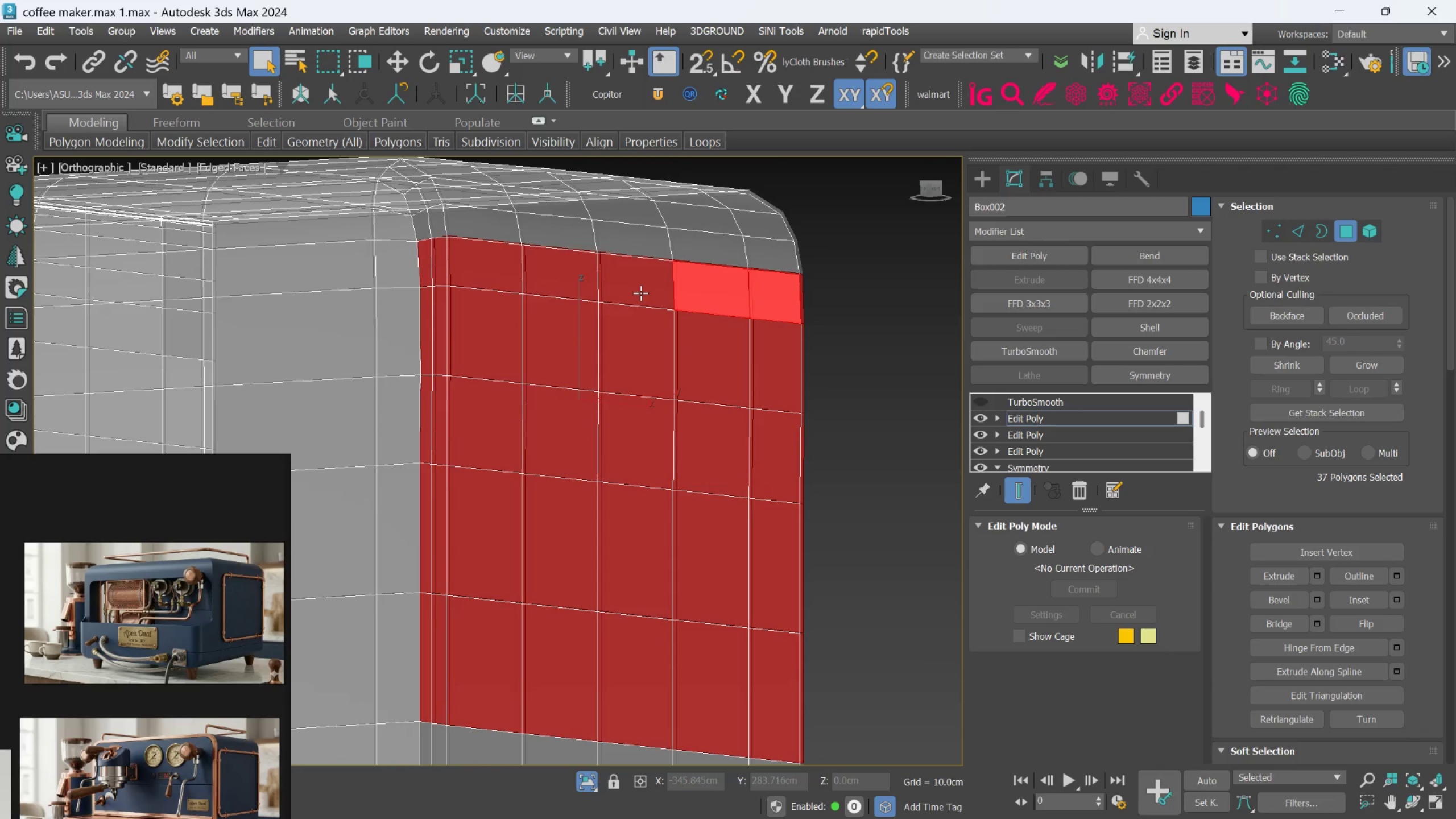 
double_click([640, 293])
 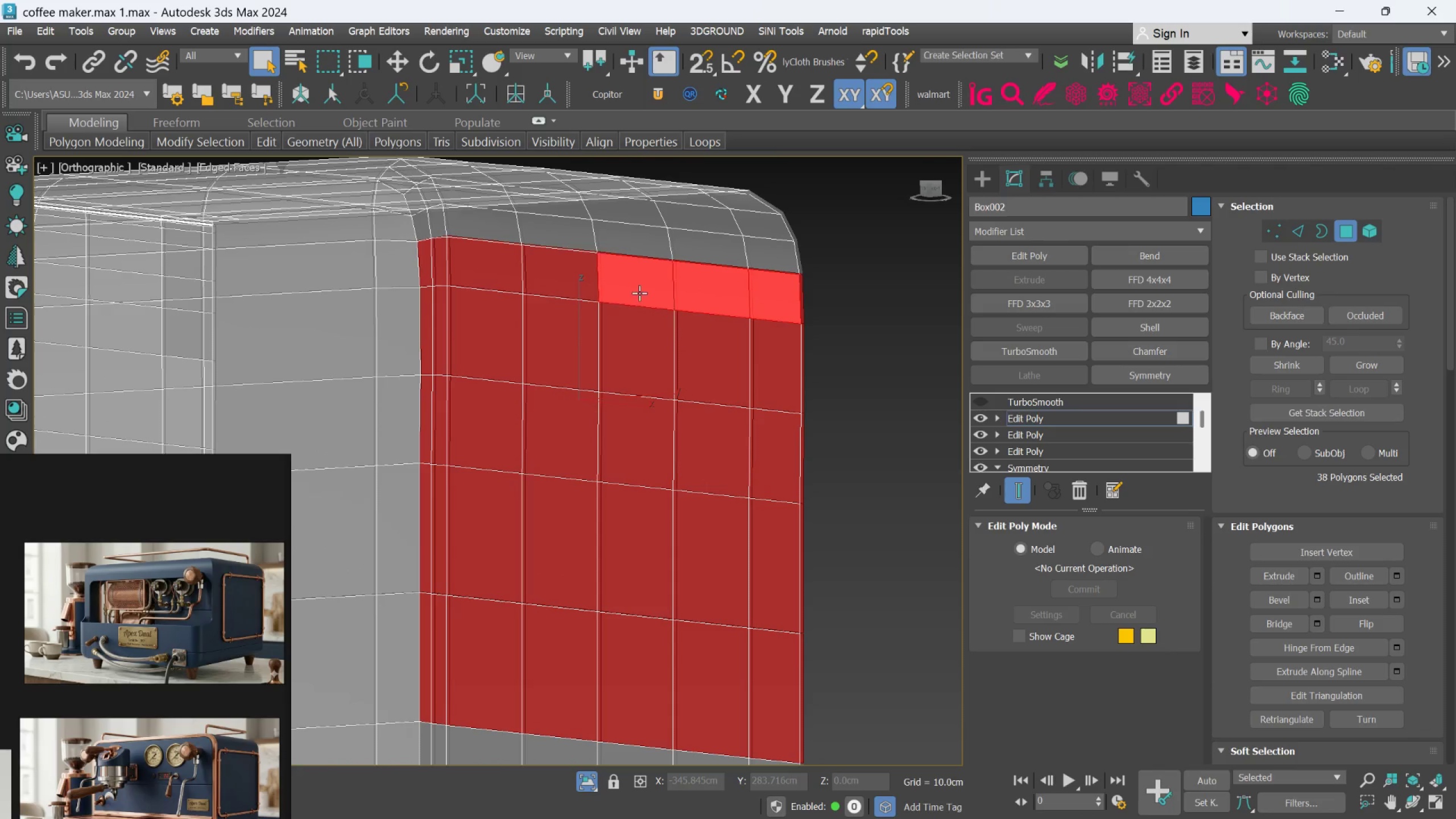 
hold_key(key=ControlLeft, duration=1.52)
triple_click([559, 293])
 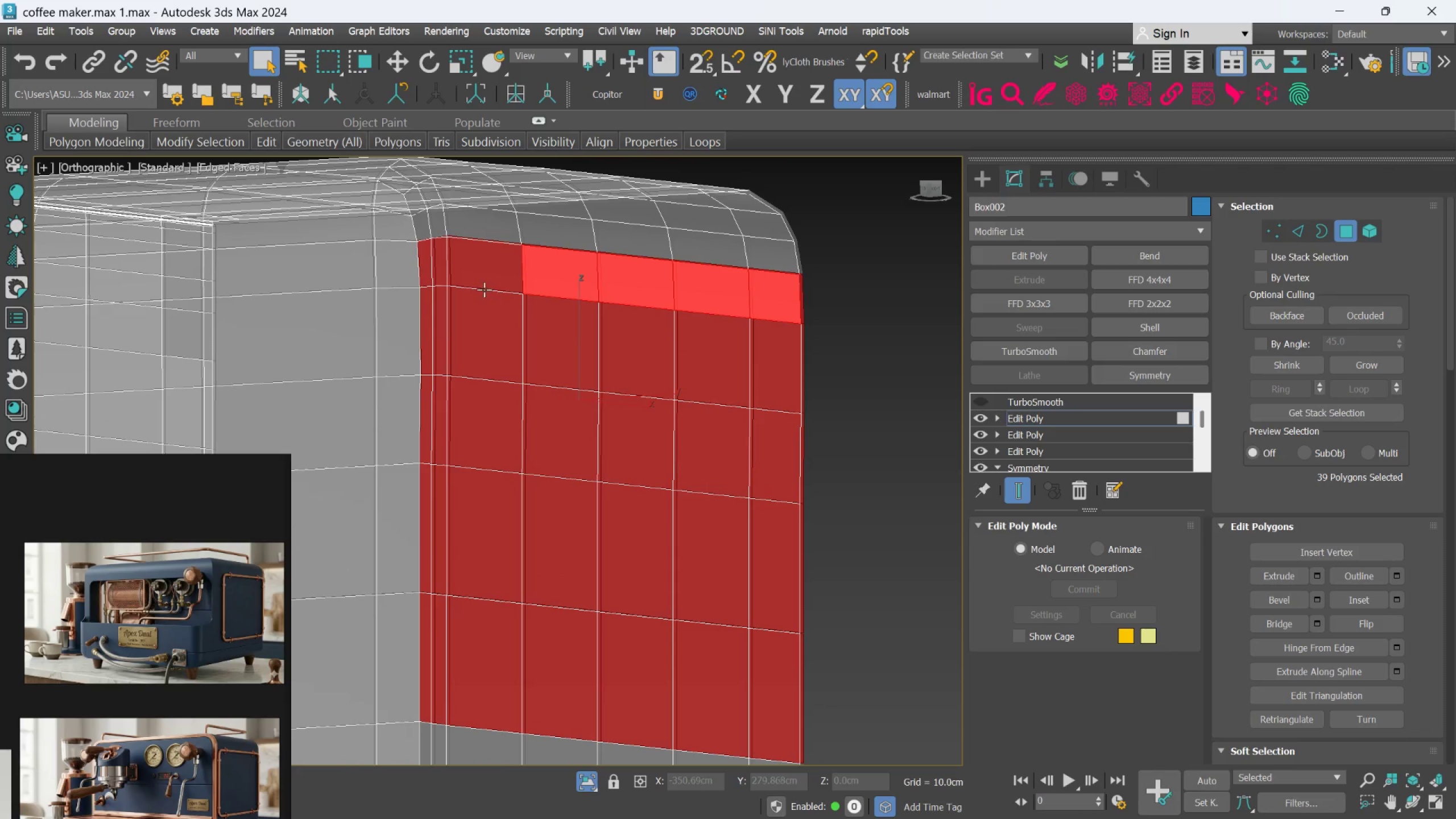 
left_click([485, 285])
 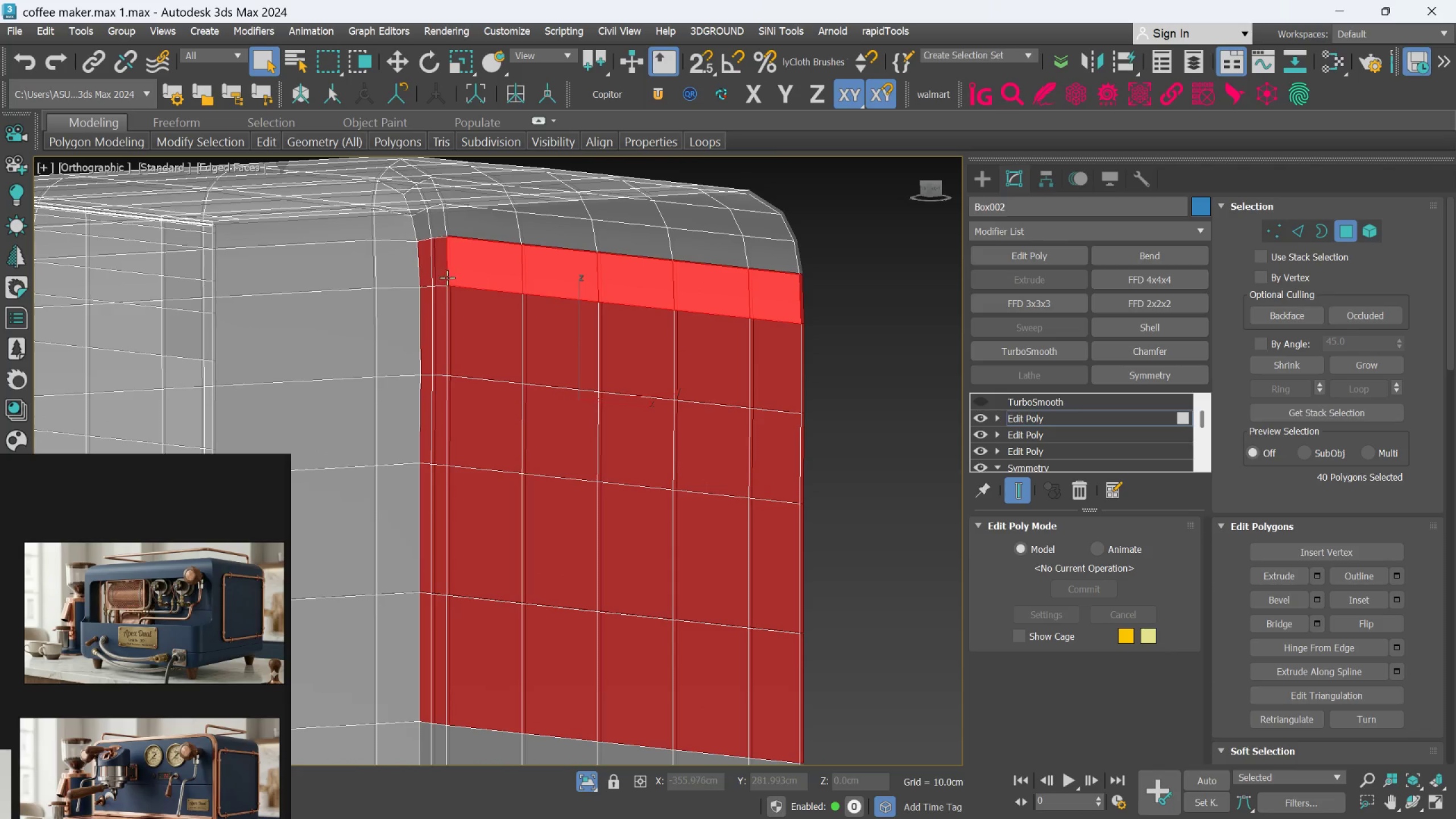 
hold_key(key=ControlLeft, duration=1.51)
left_click([439, 272])
 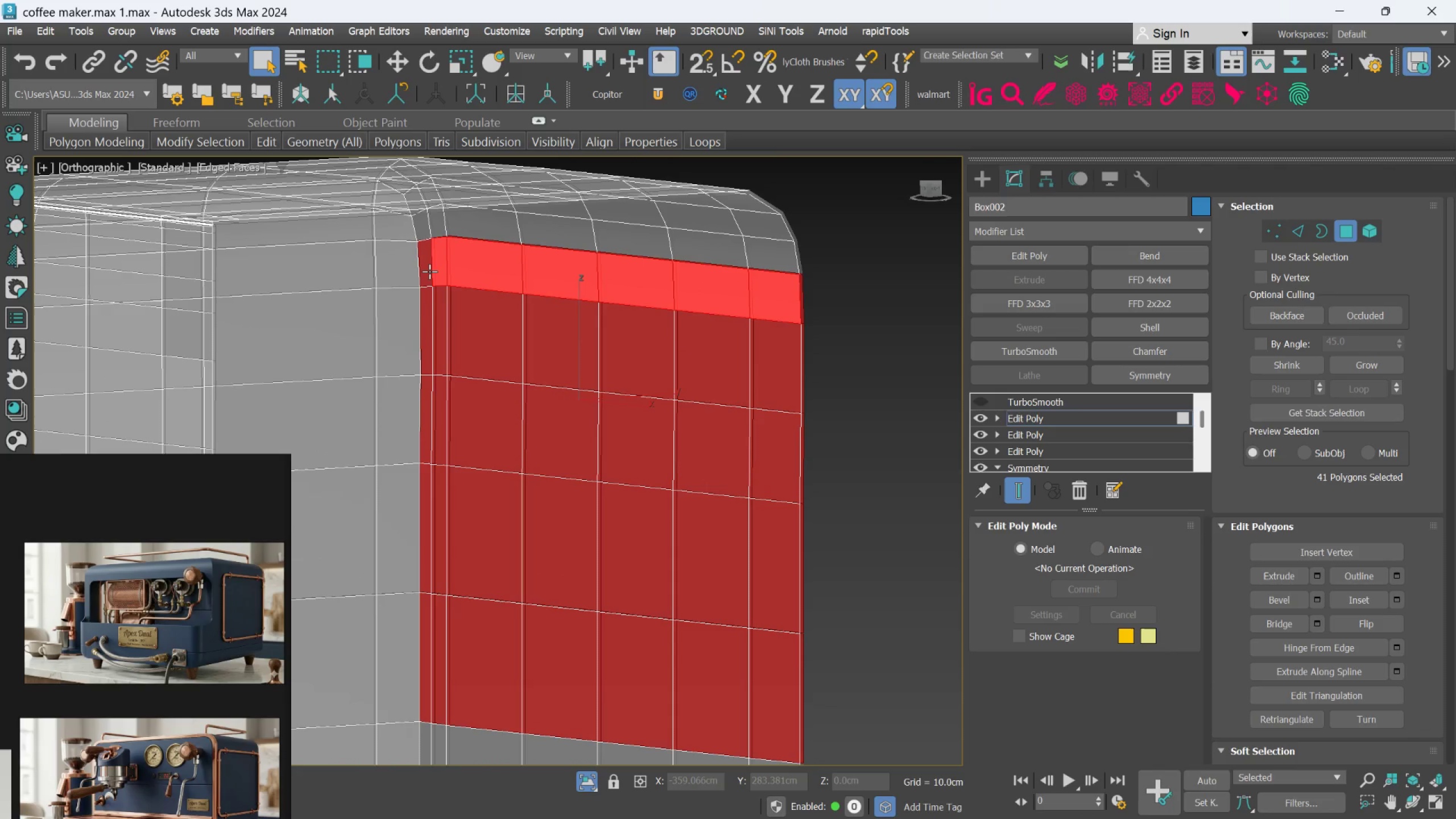 
left_click([429, 271])
 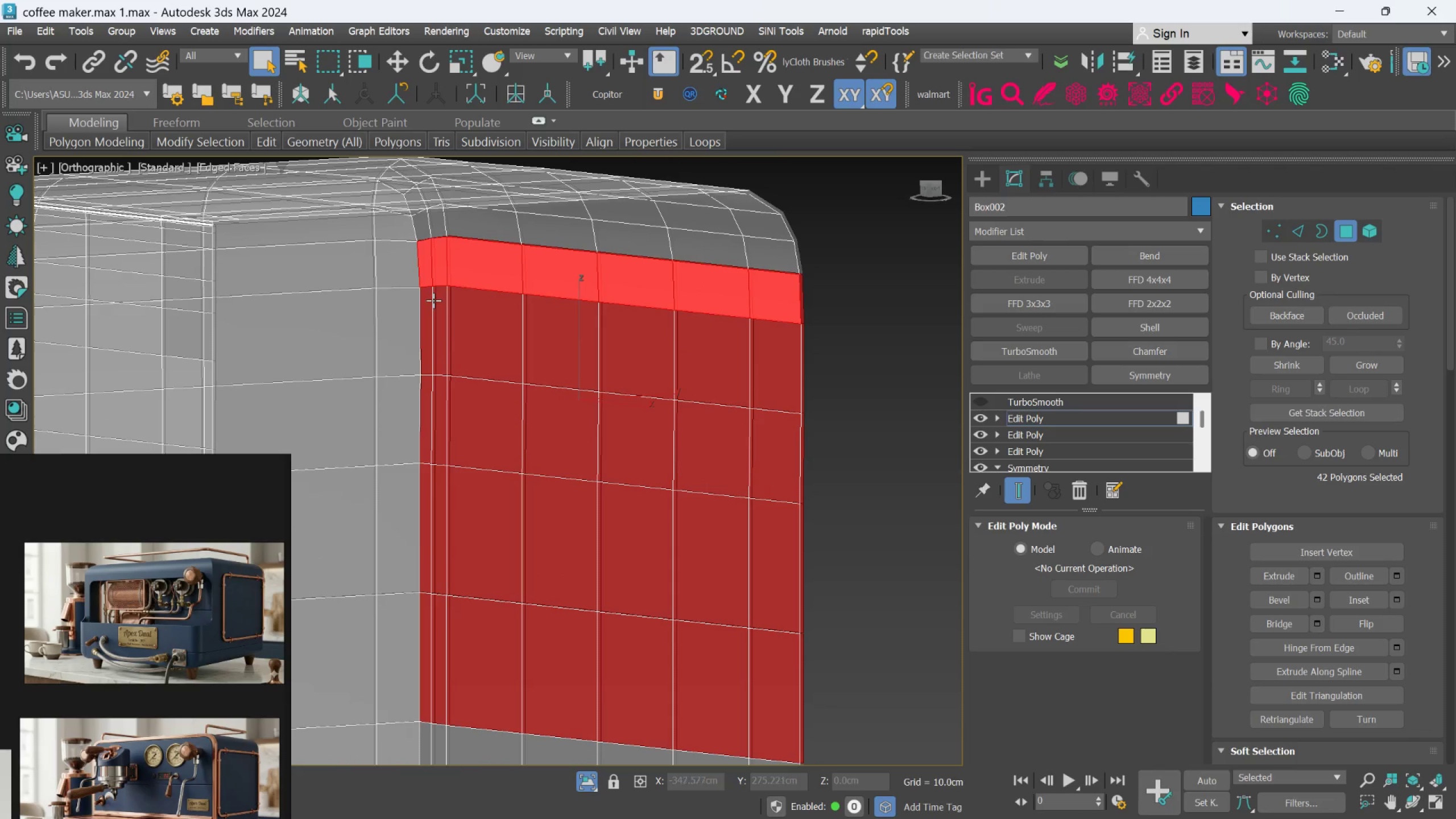 
hold_key(key=ControlLeft, duration=1.5)
left_click([433, 308])
 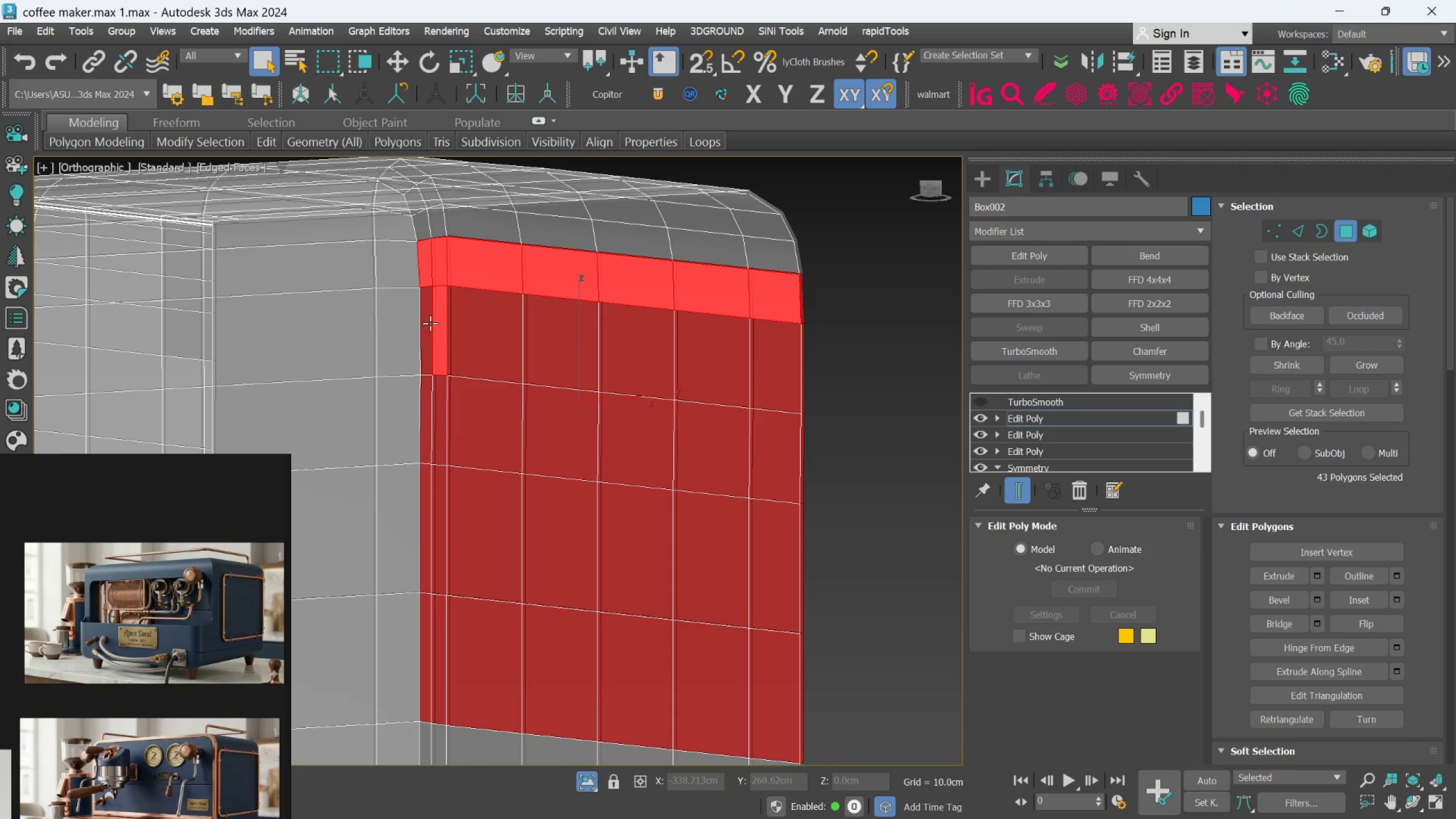 
left_click([430, 323])
 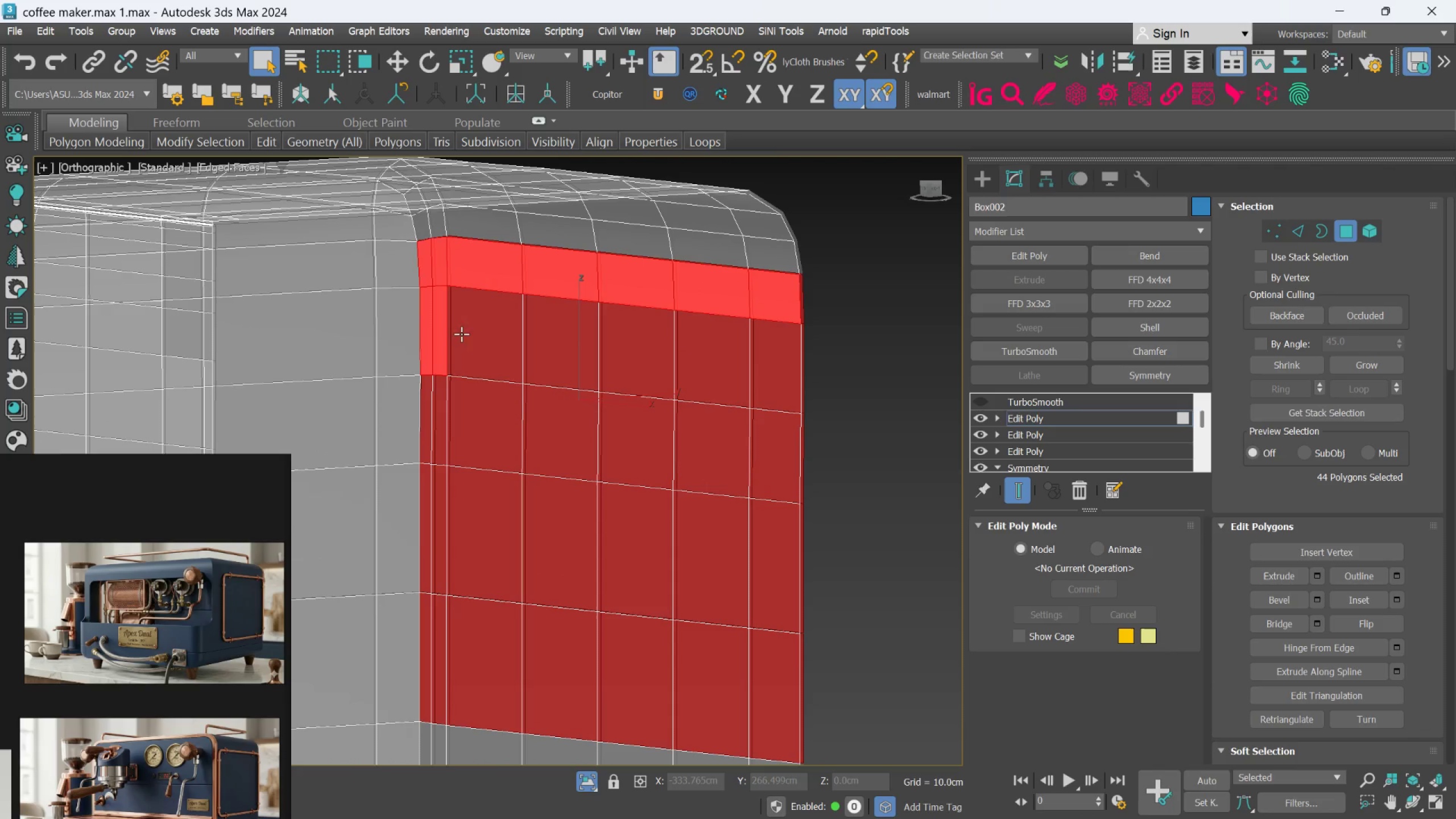 
hold_key(key=ControlLeft, duration=1.52)
triple_click([606, 337])
 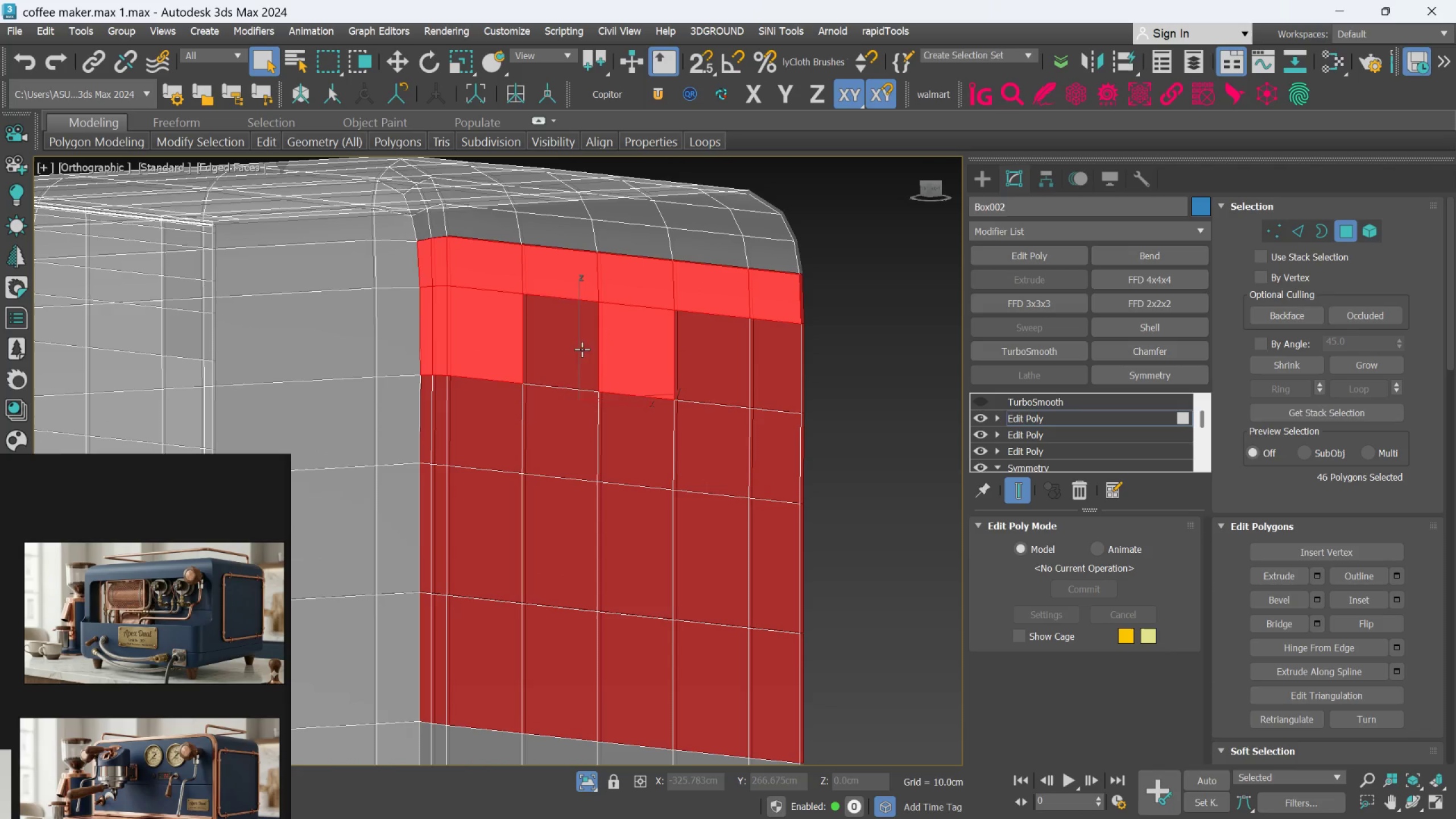 
triple_click([565, 353])
 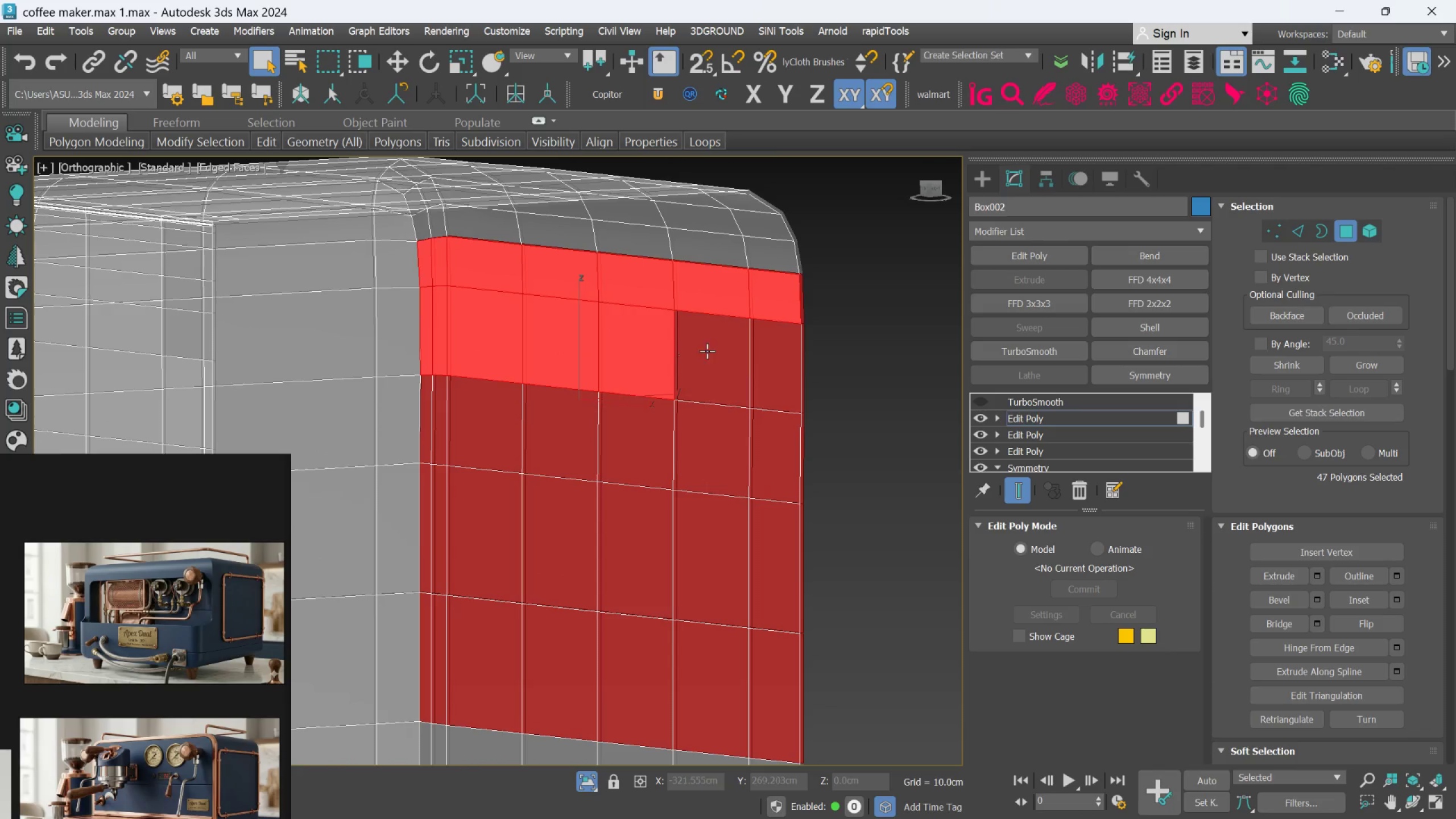 
hold_key(key=ControlLeft, duration=1.5)
double_click([768, 370])
 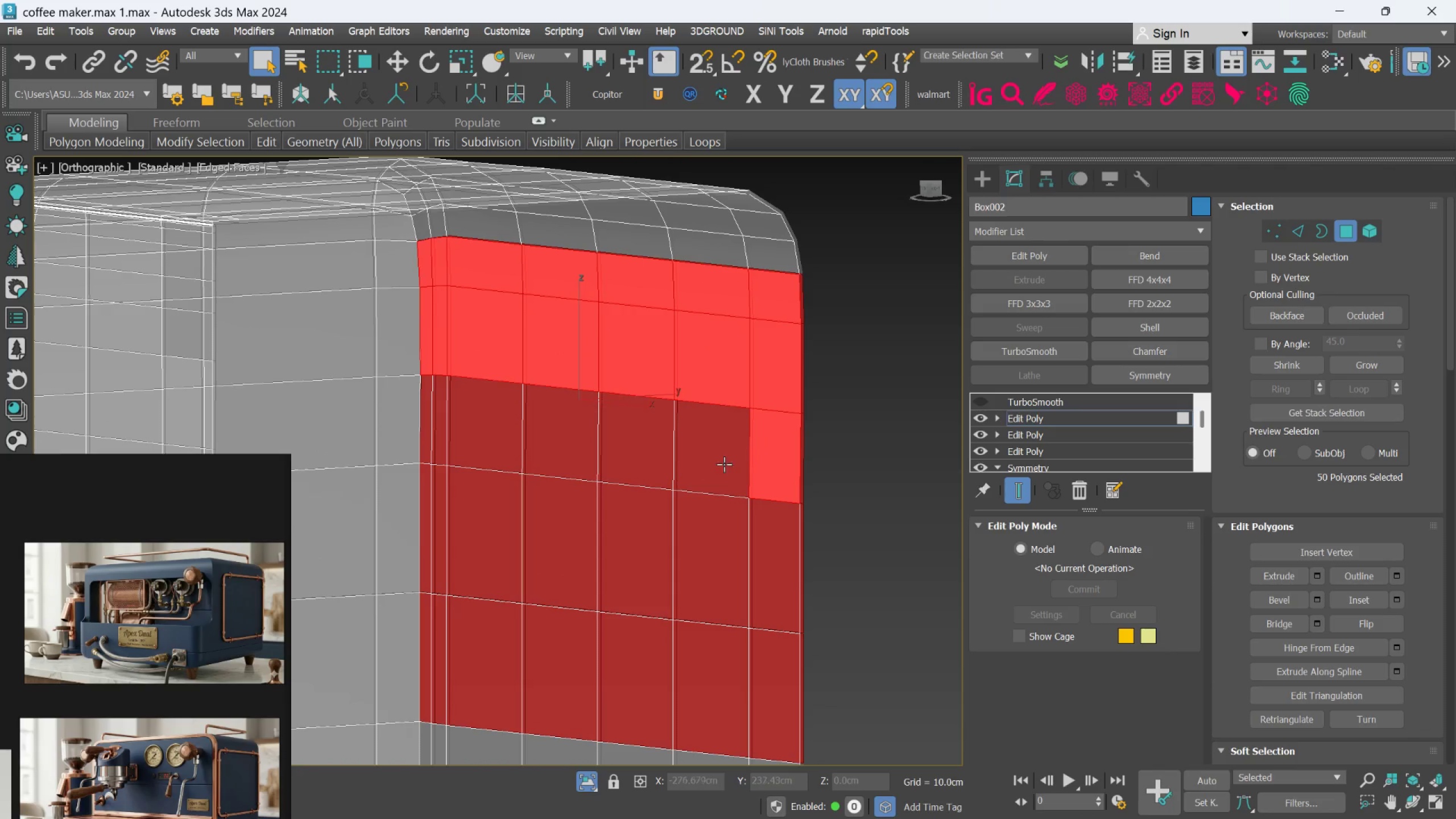 
triple_click([718, 459])
 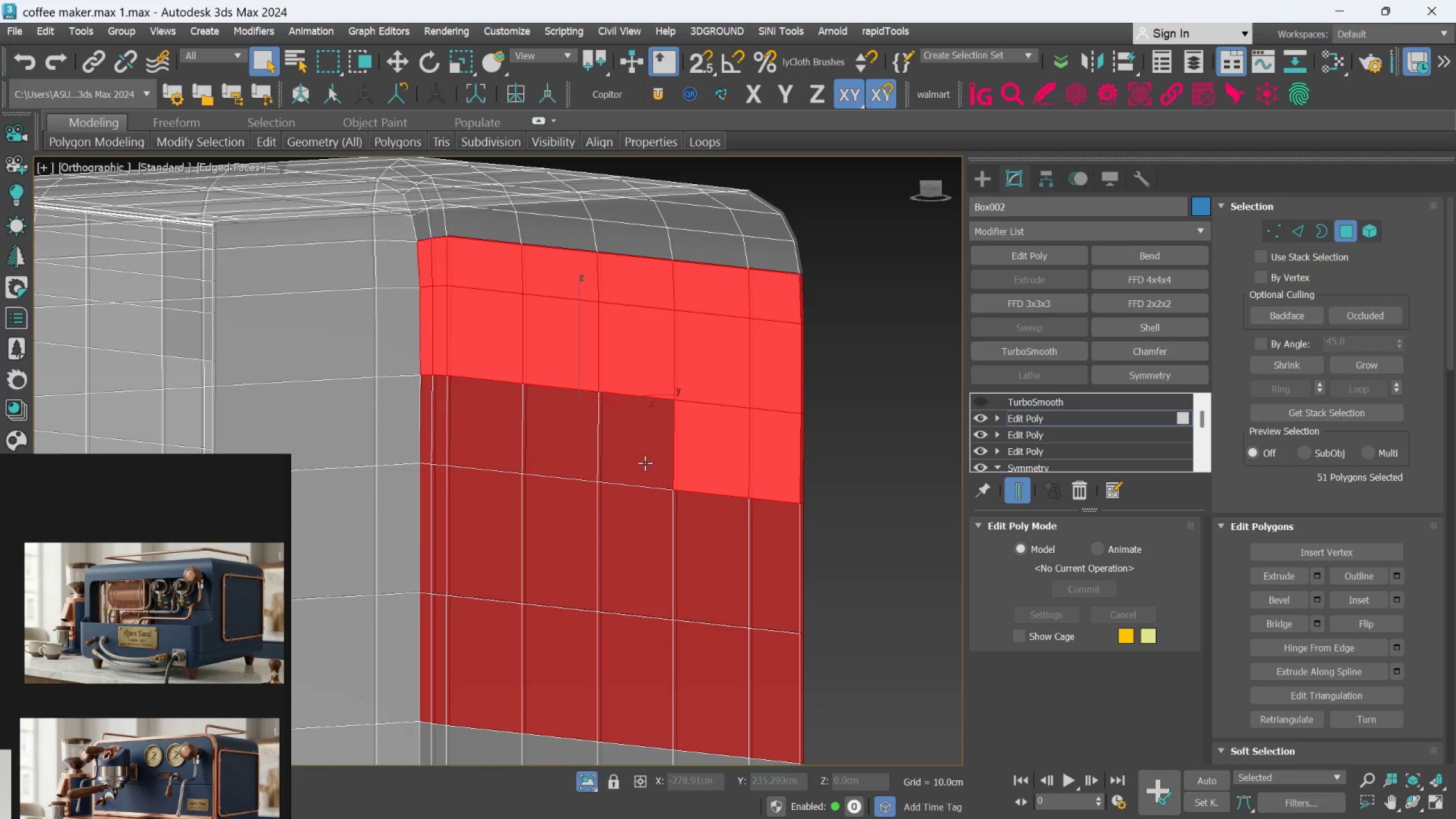 
hold_key(key=ControlLeft, duration=1.5)
triple_click([636, 458])
 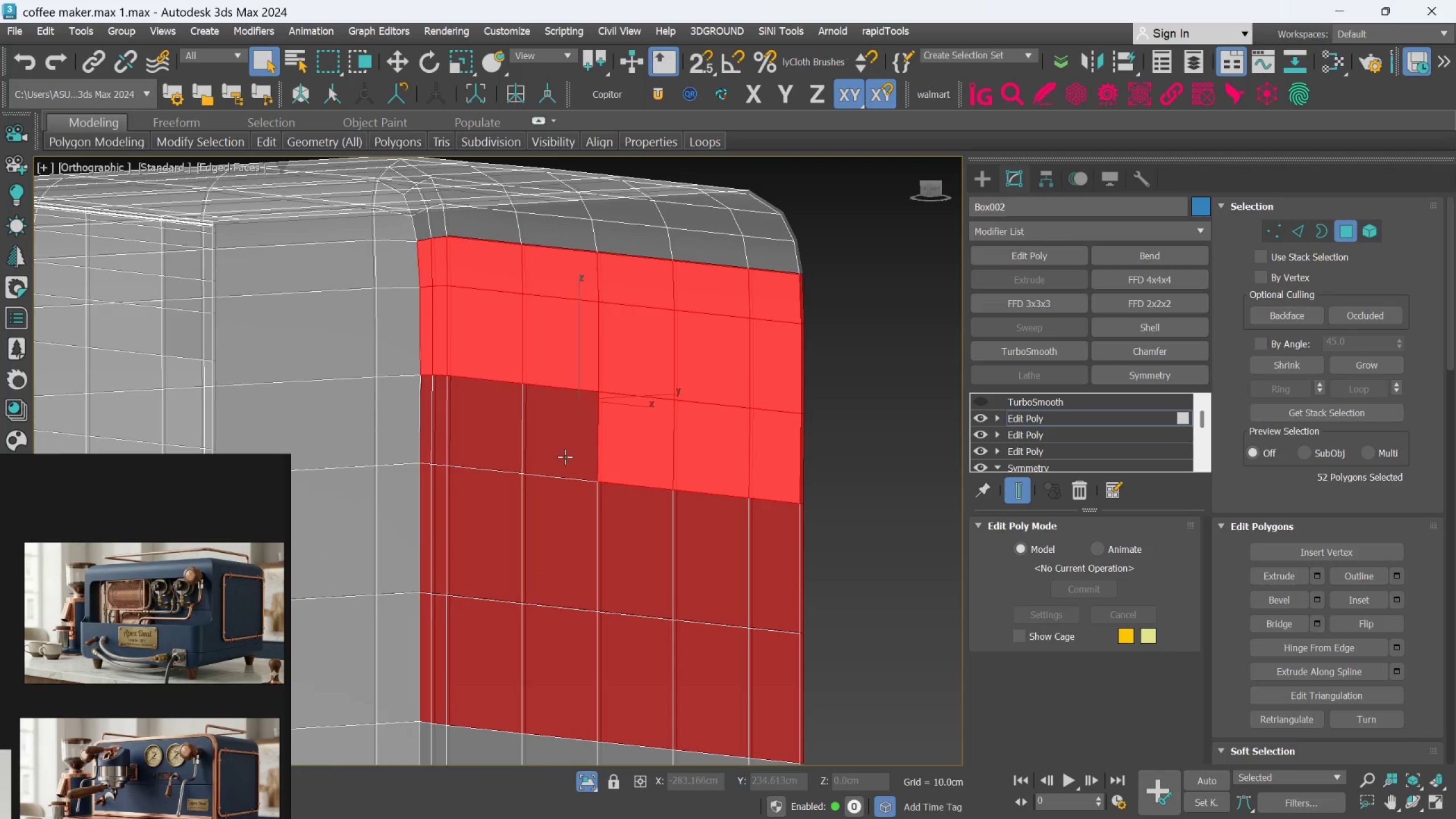 
triple_click([564, 454])
 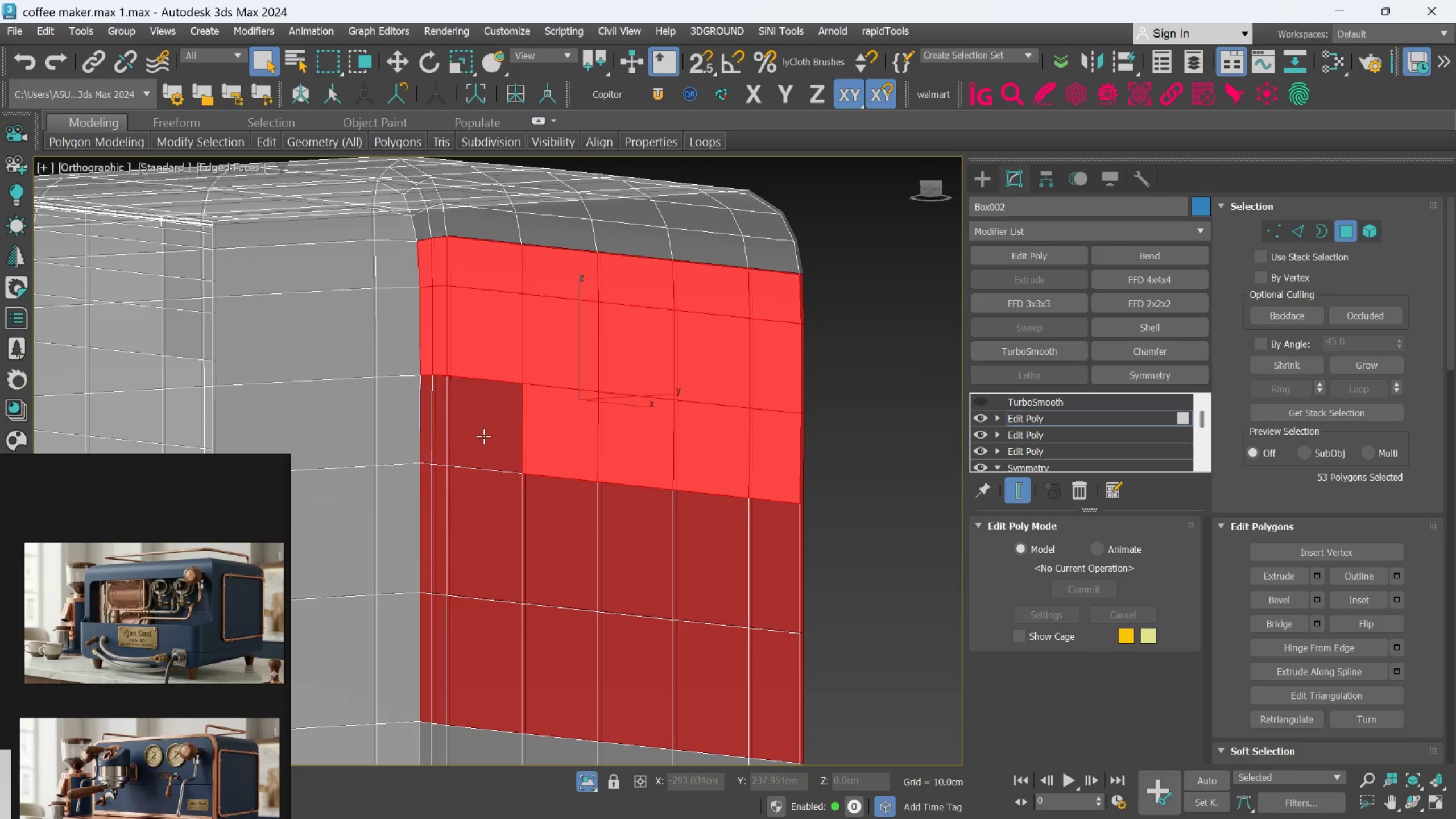 
left_click([485, 436])
 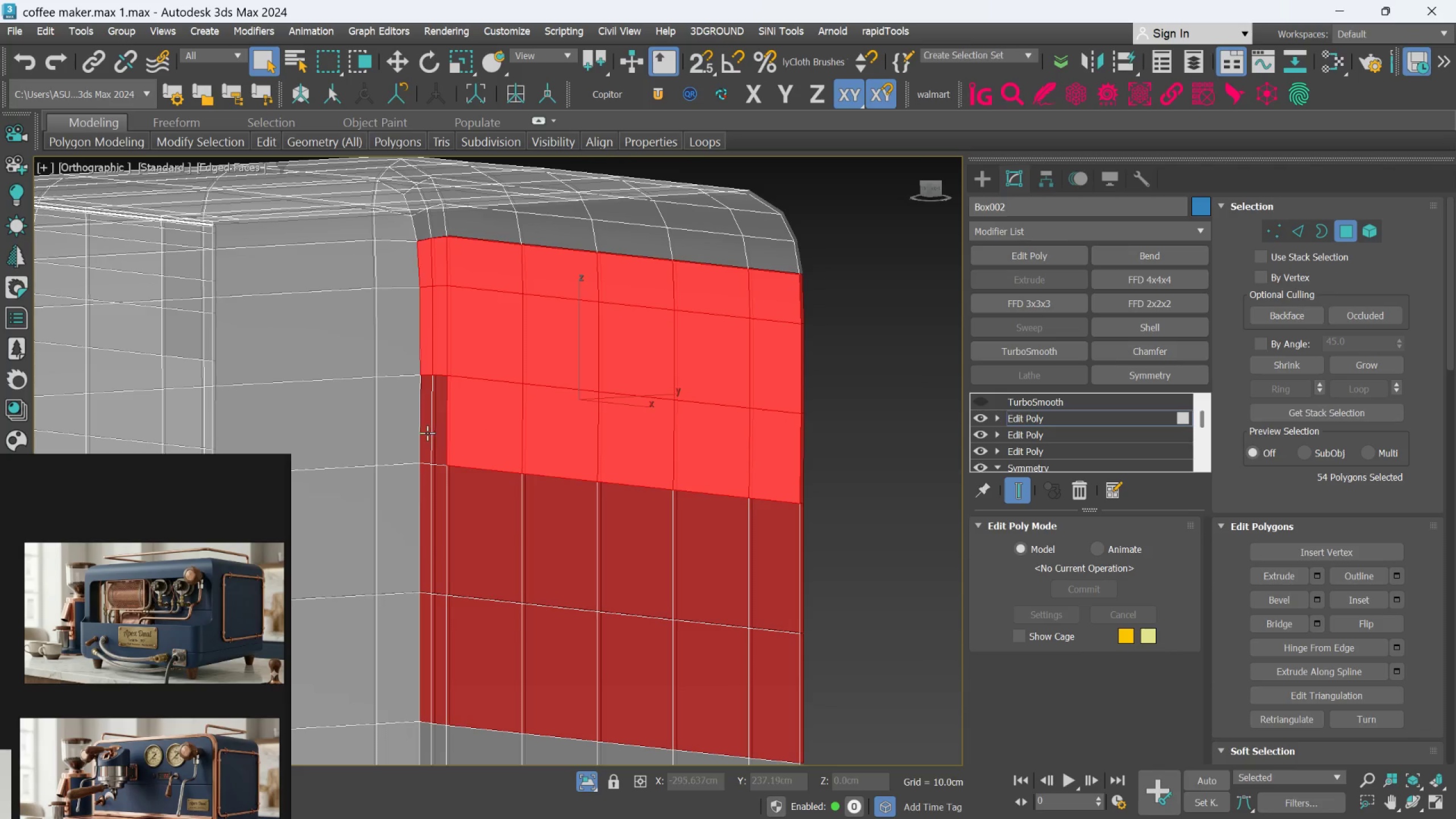 
hold_key(key=ControlLeft, duration=1.51)
double_click([423, 432])
 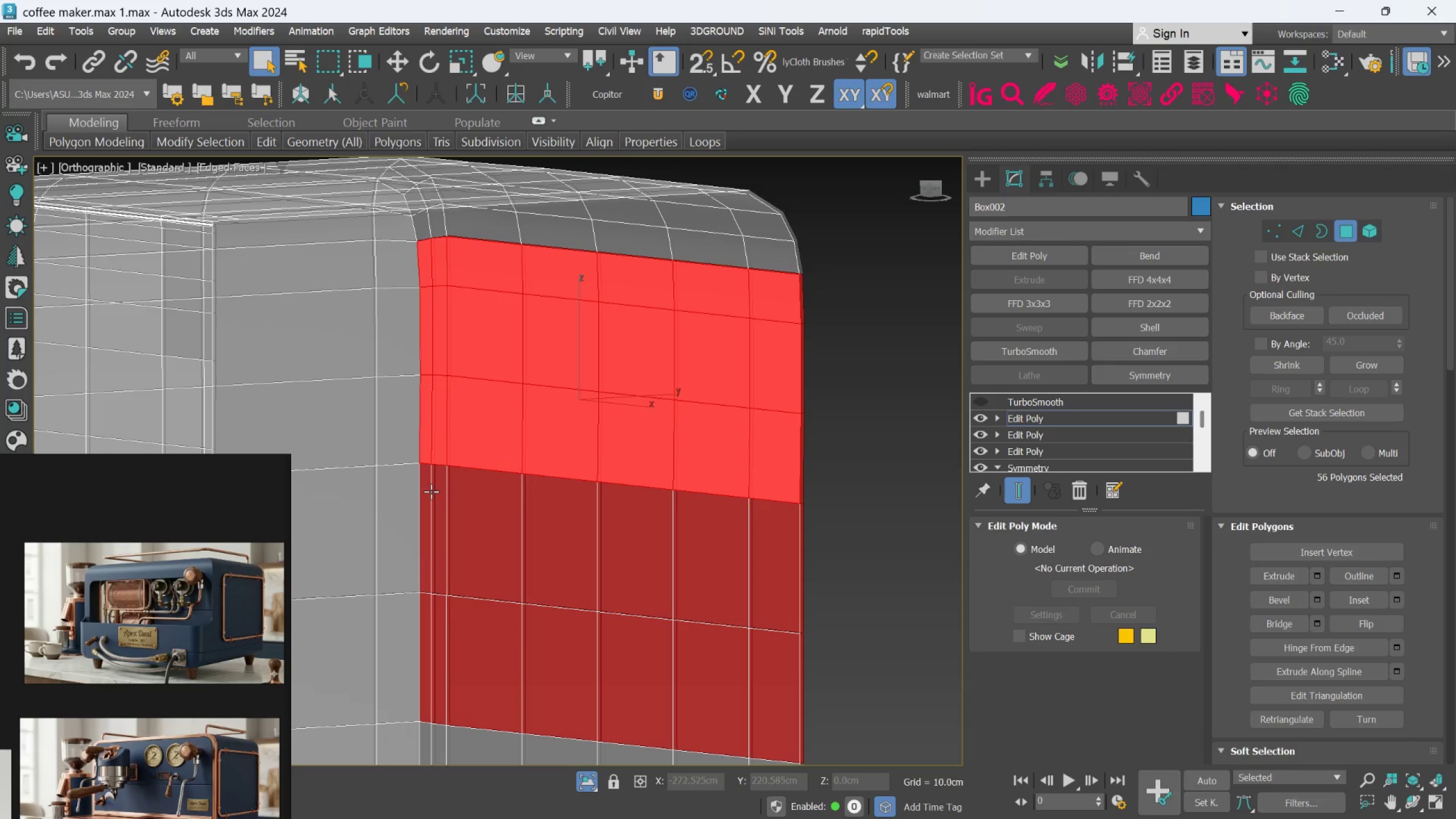 
hold_key(key=ControlLeft, duration=1.52)
left_click([427, 499])
 